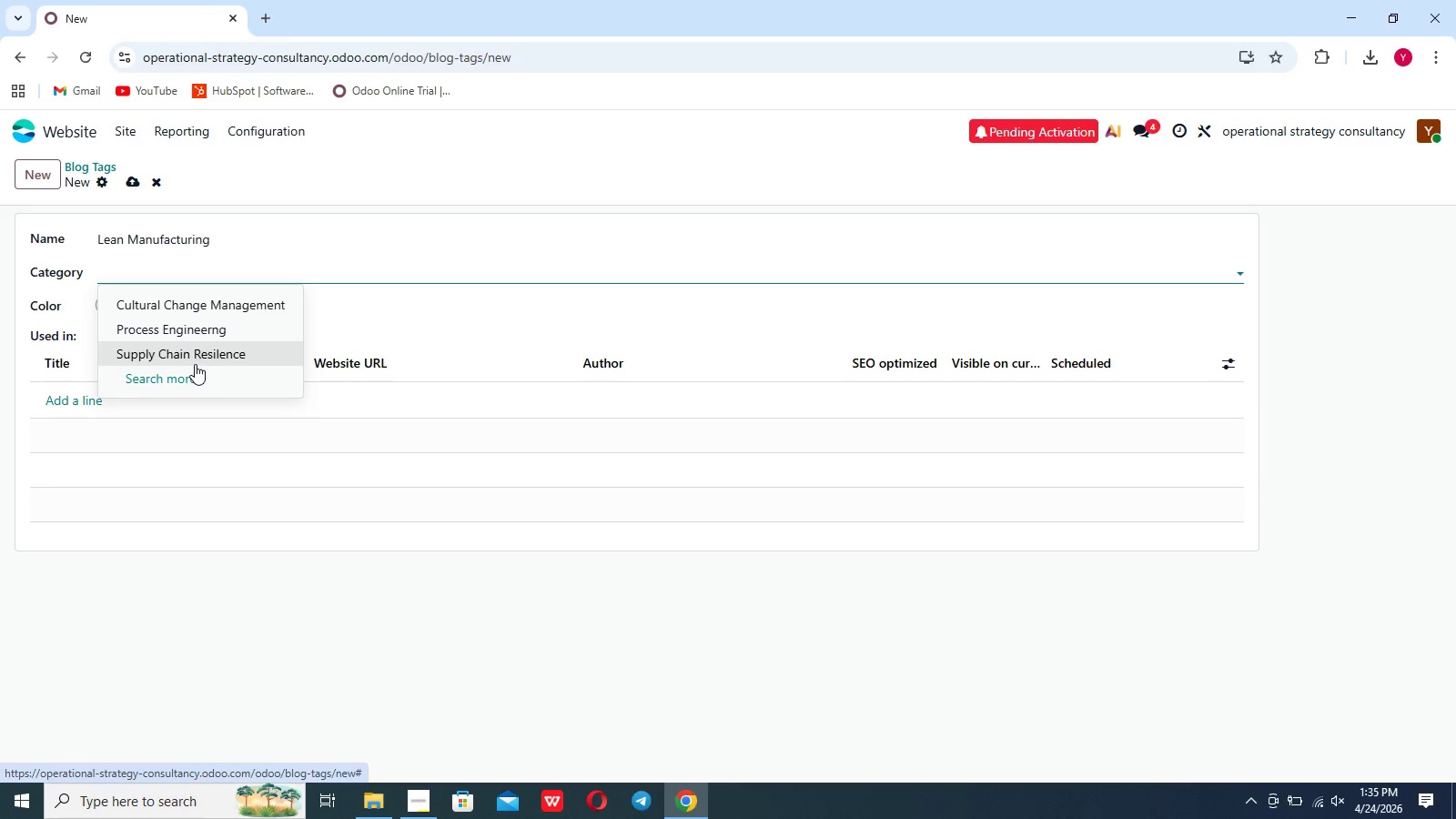 
left_click([215, 335])
 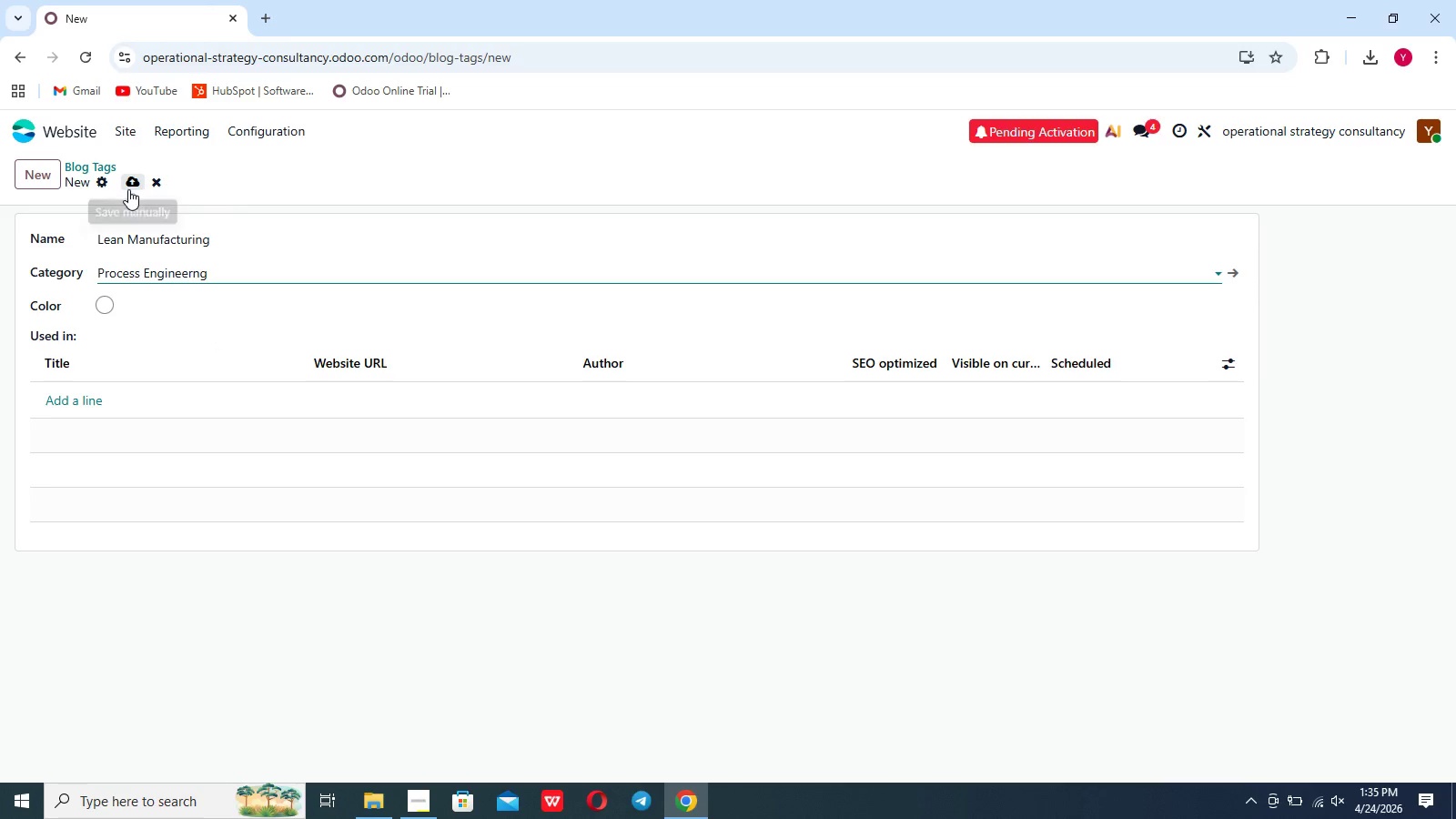 
wait(9.14)
 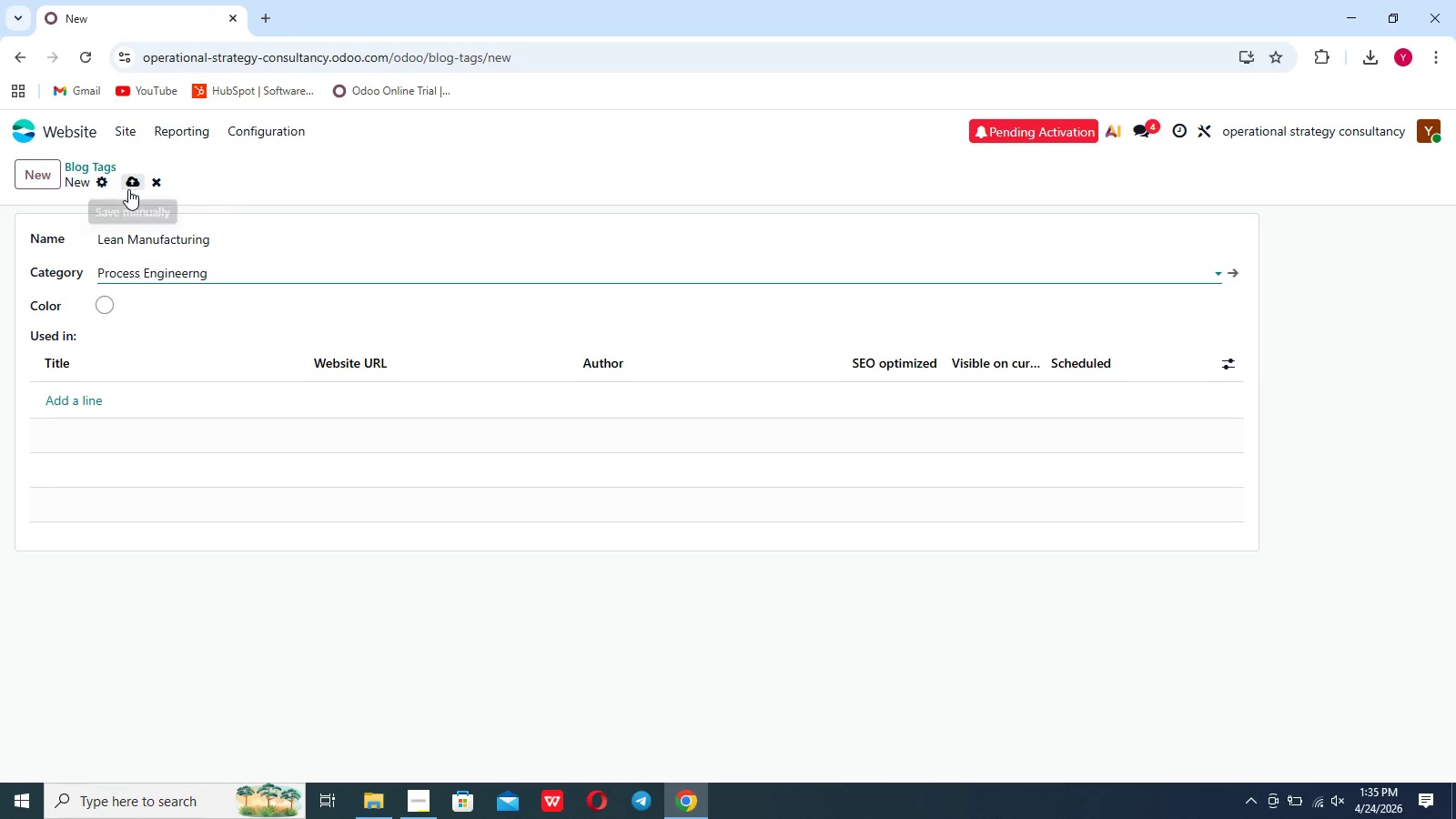 
left_click([133, 187])
 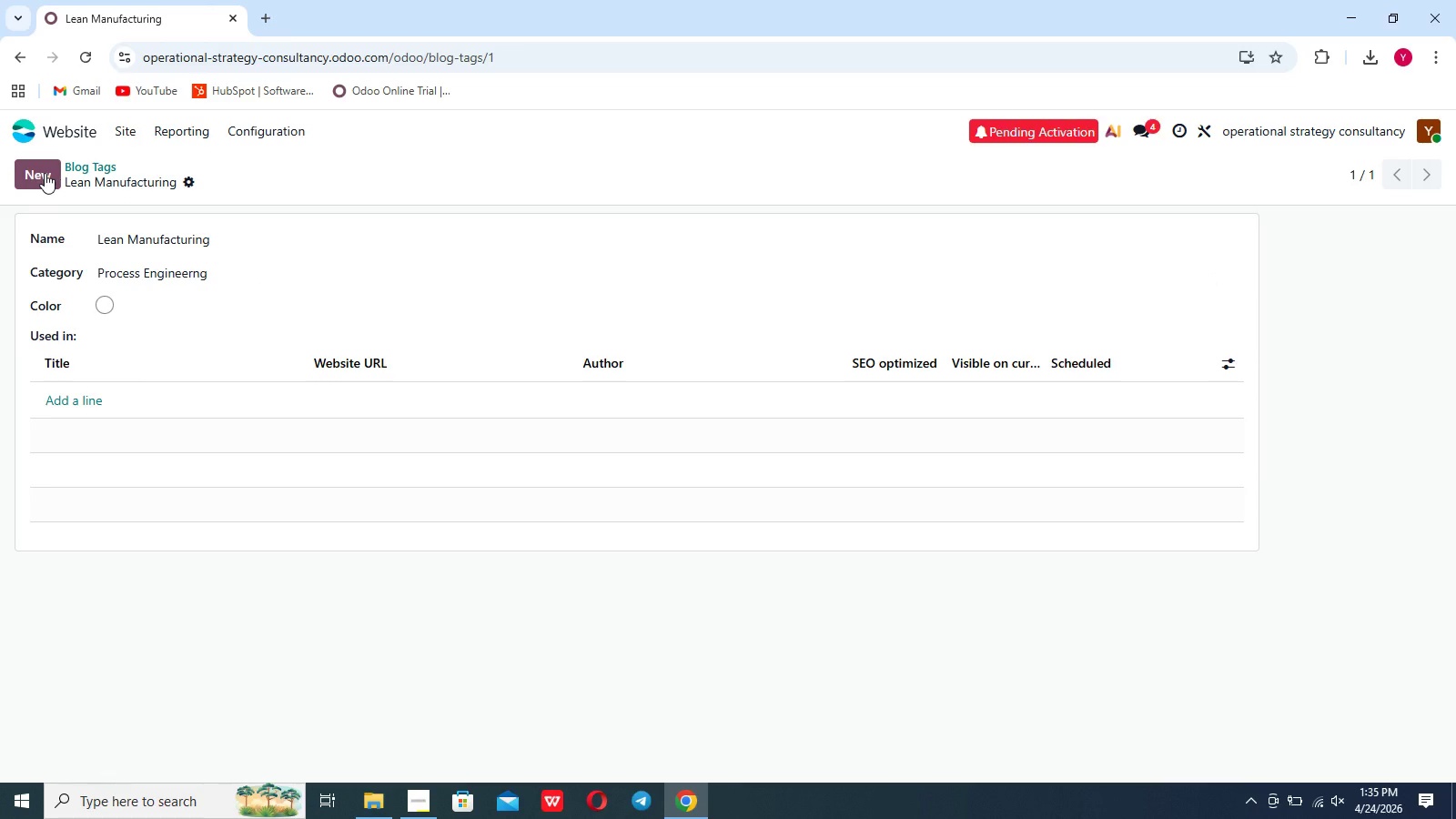 
left_click([45, 173])
 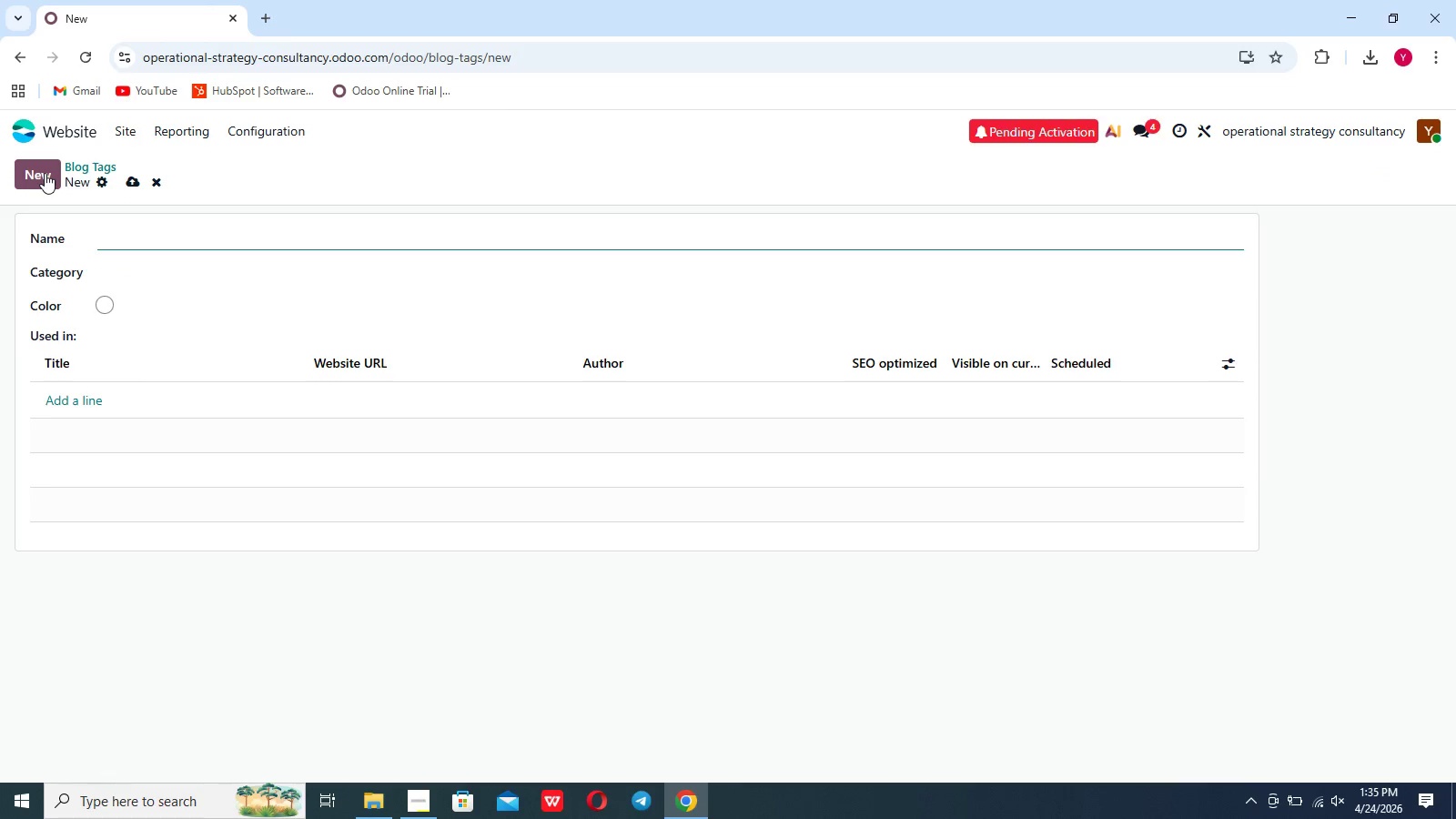 
wait(5.31)
 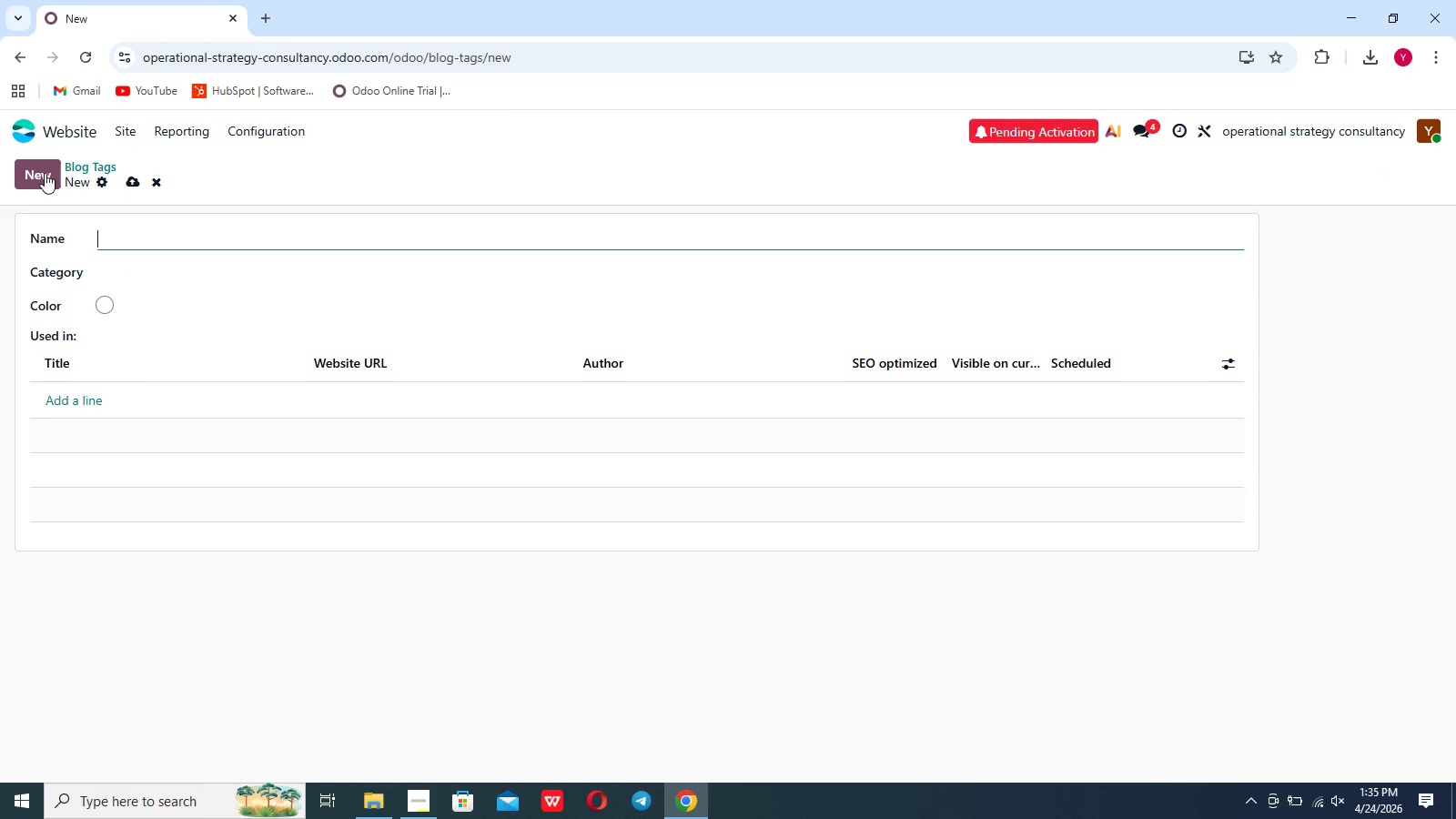 
left_click([137, 273])
 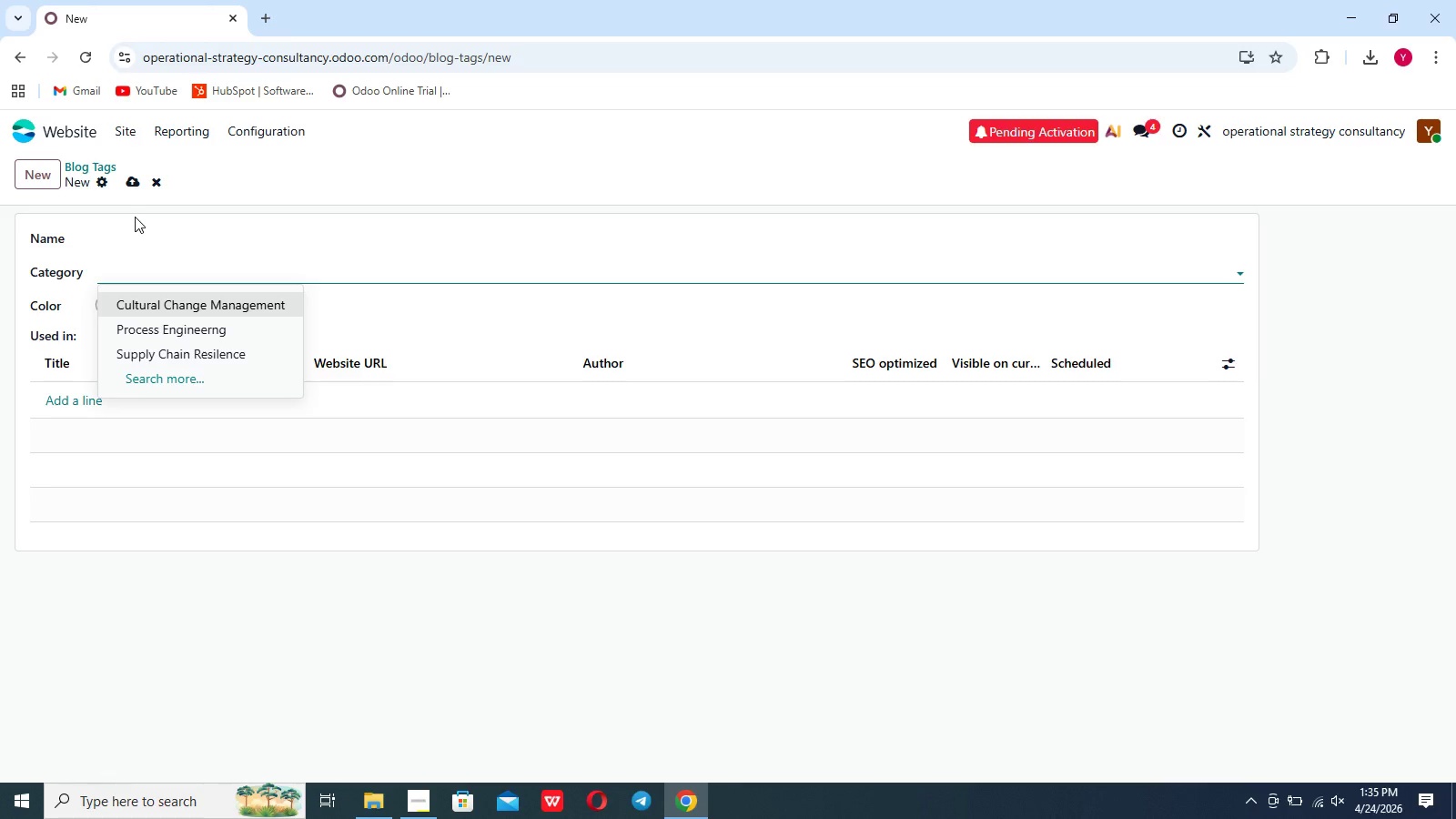 
wait(5.39)
 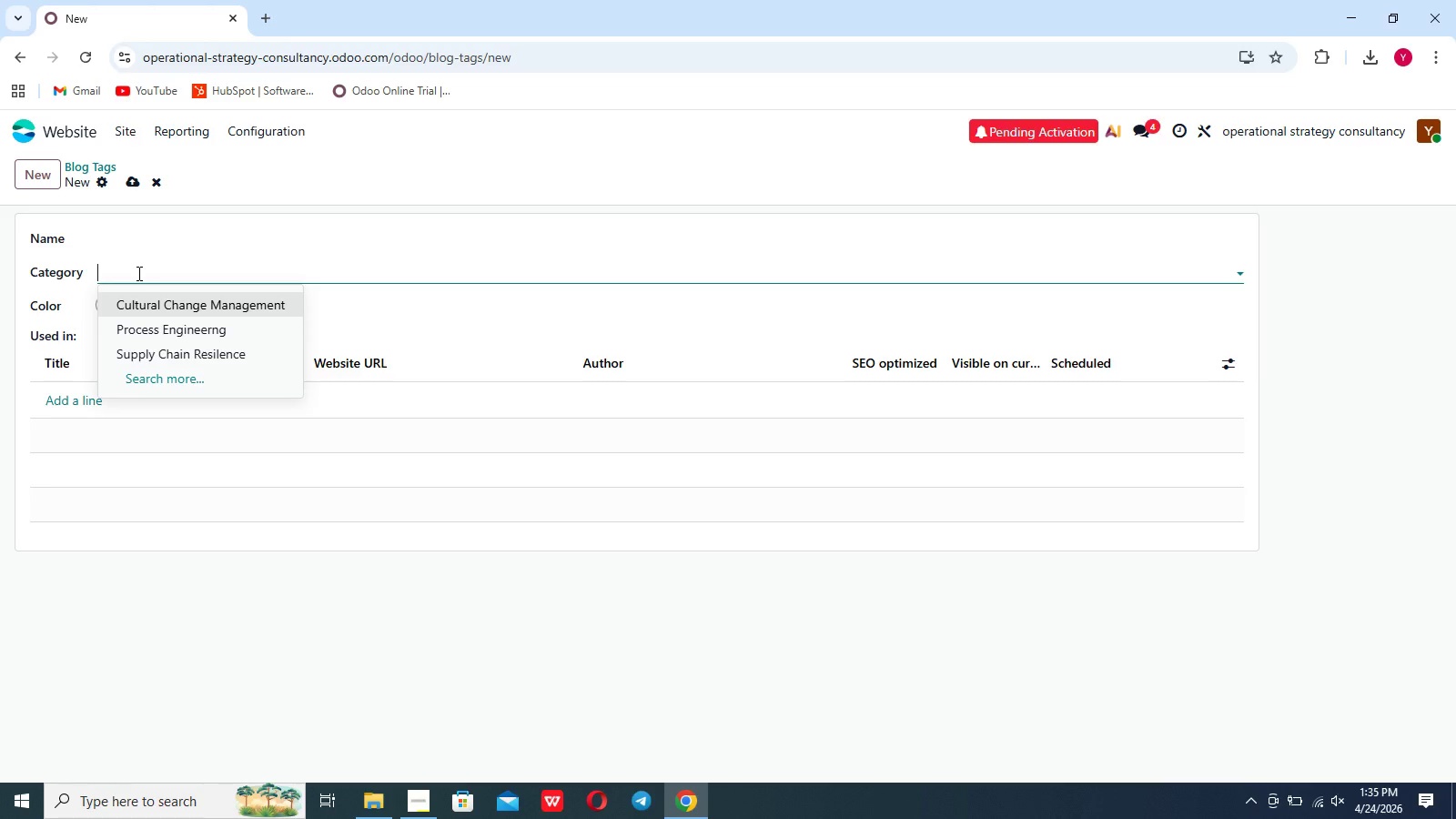 
left_click([123, 239])
 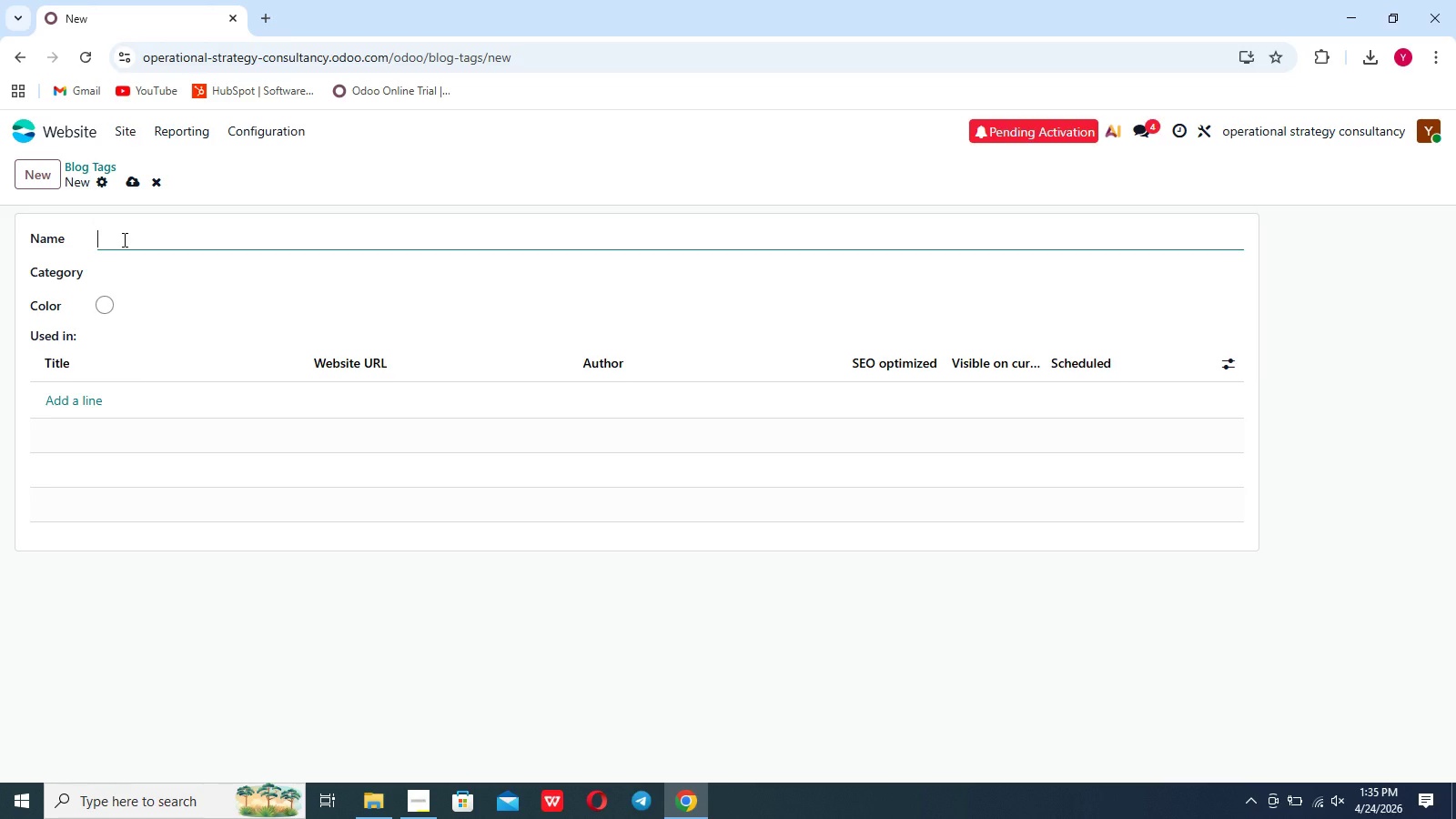 
wait(31.7)
 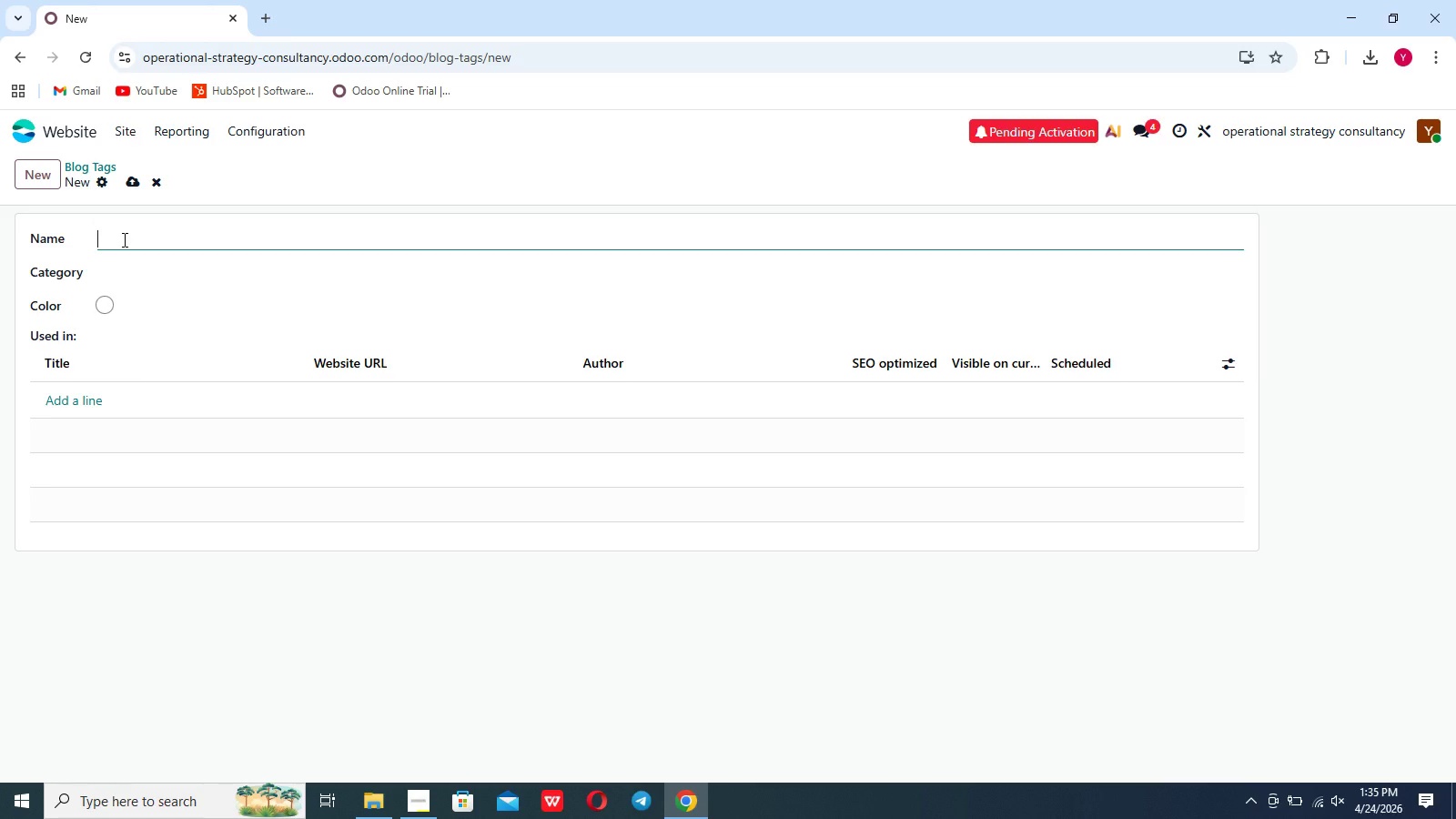 
type(catego)
 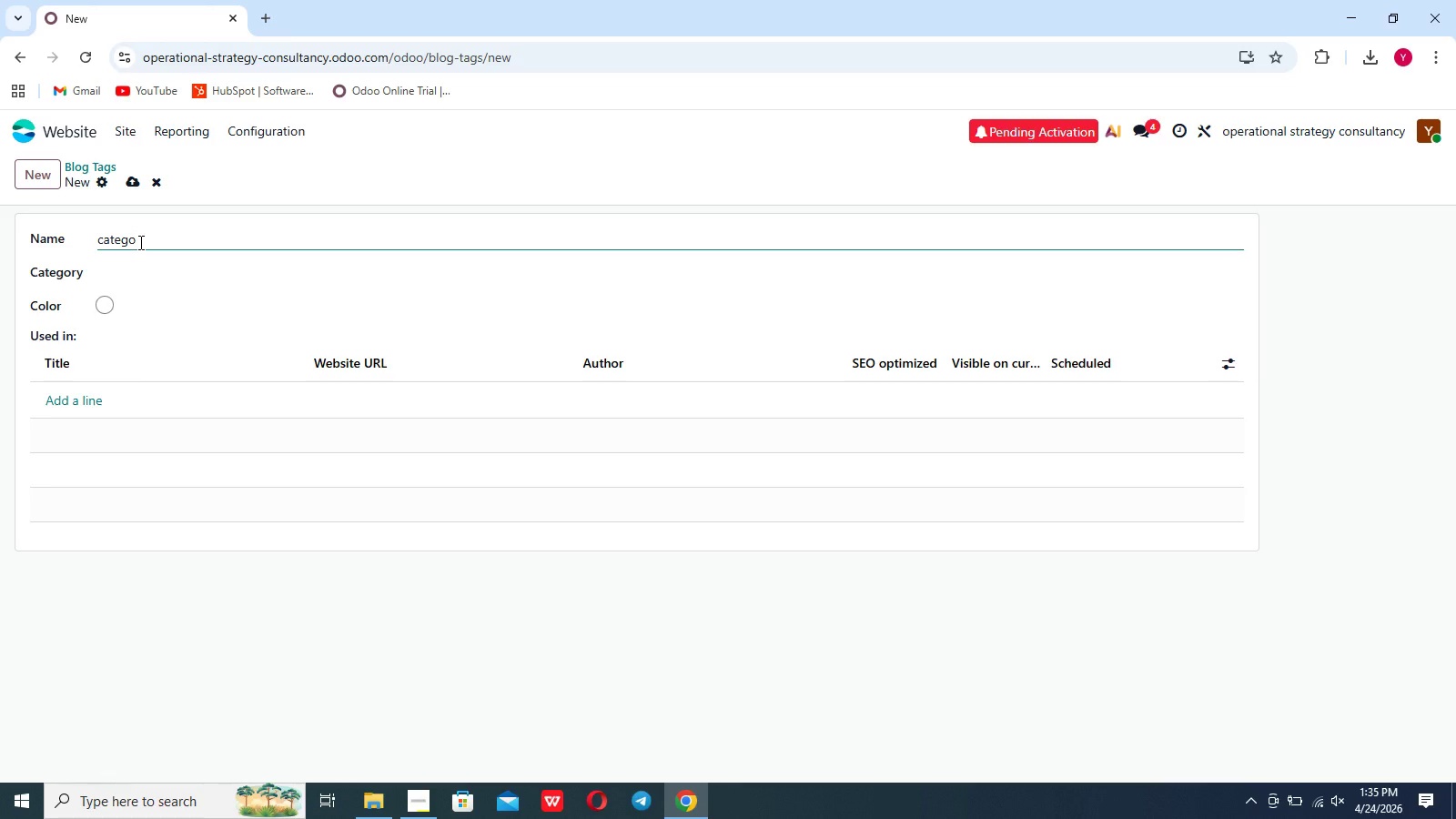 
wait(13.27)
 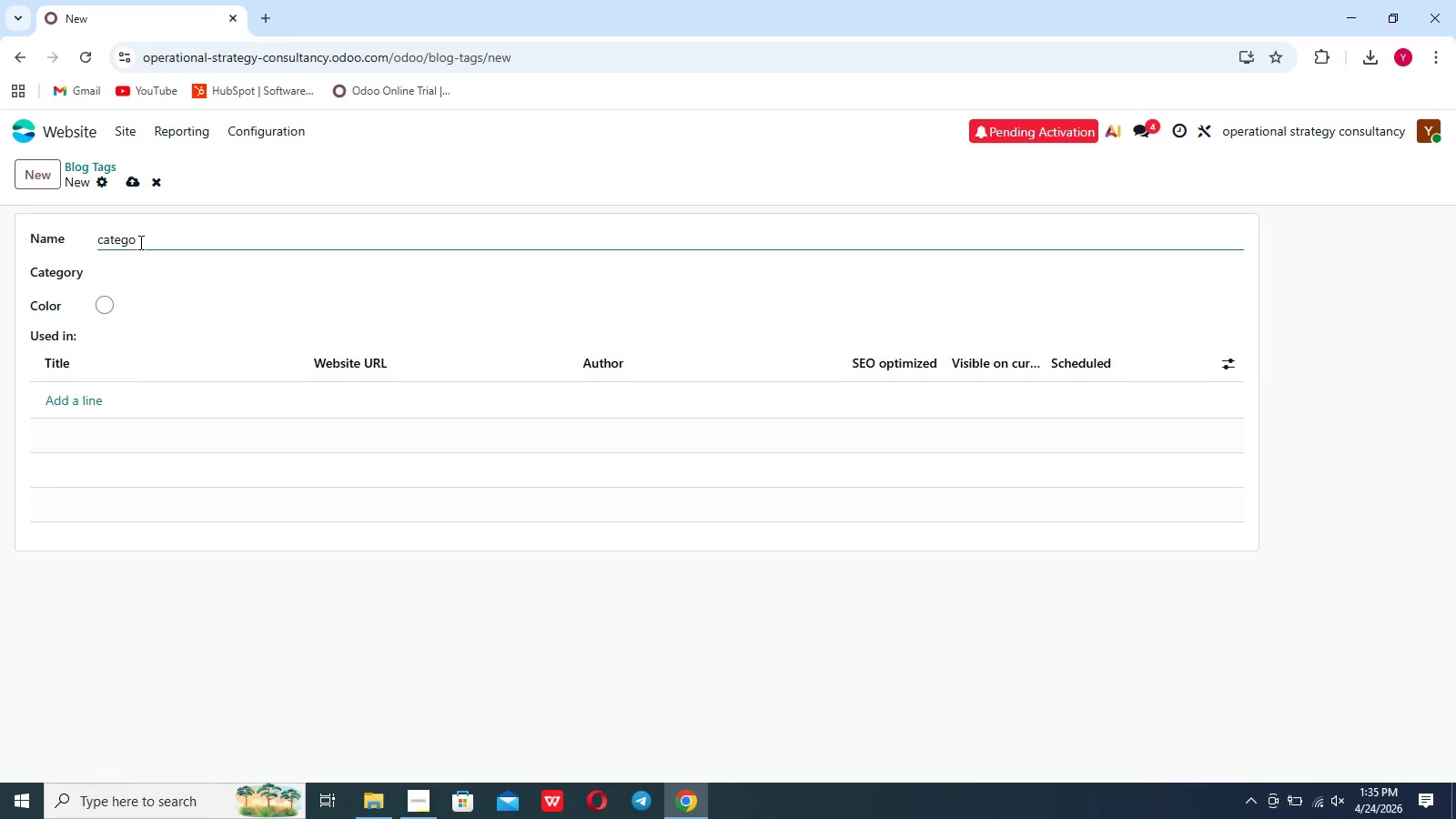 
left_click([146, 238])
 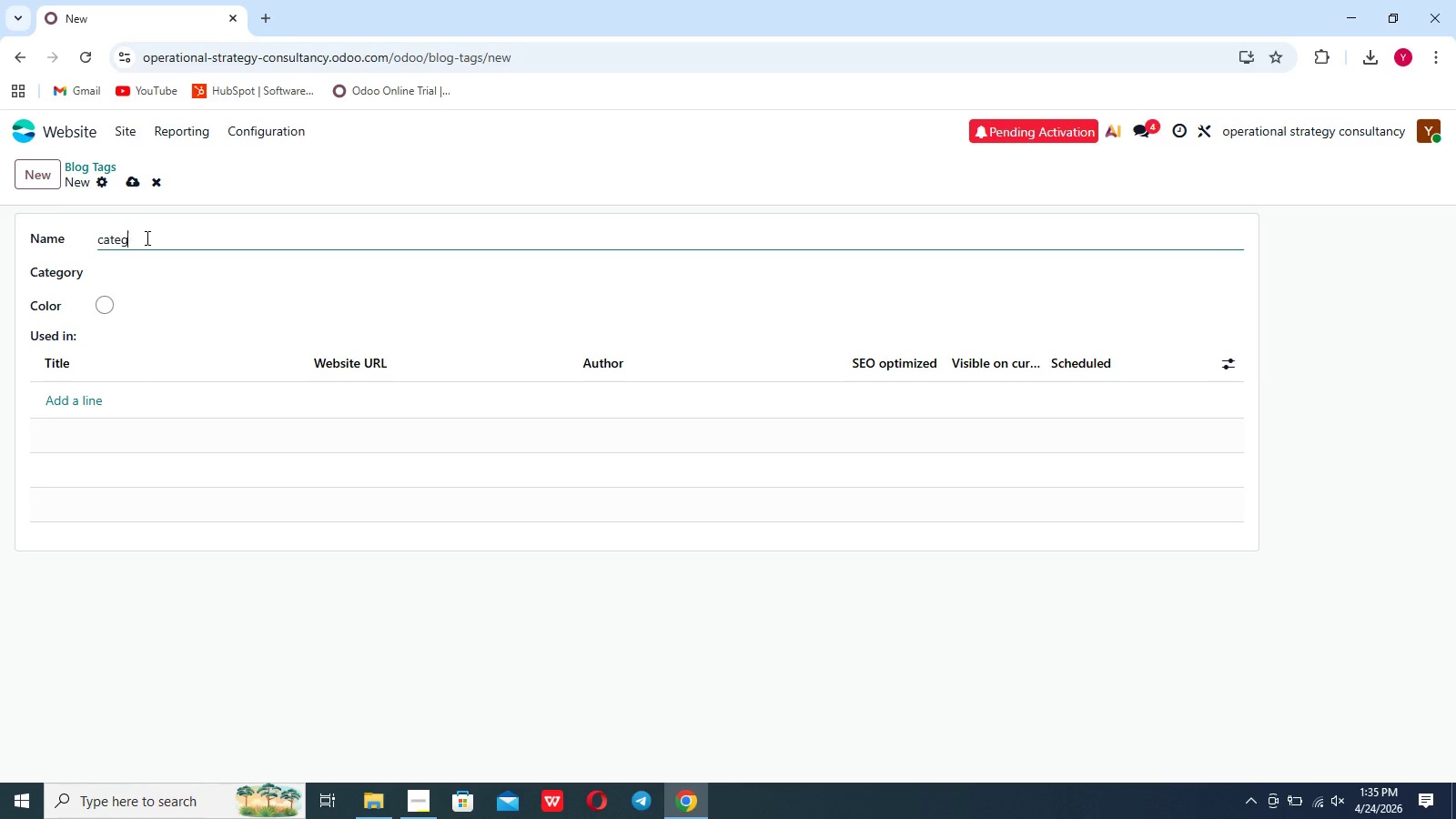 
hold_key(key=Backspace, duration=0.88)
 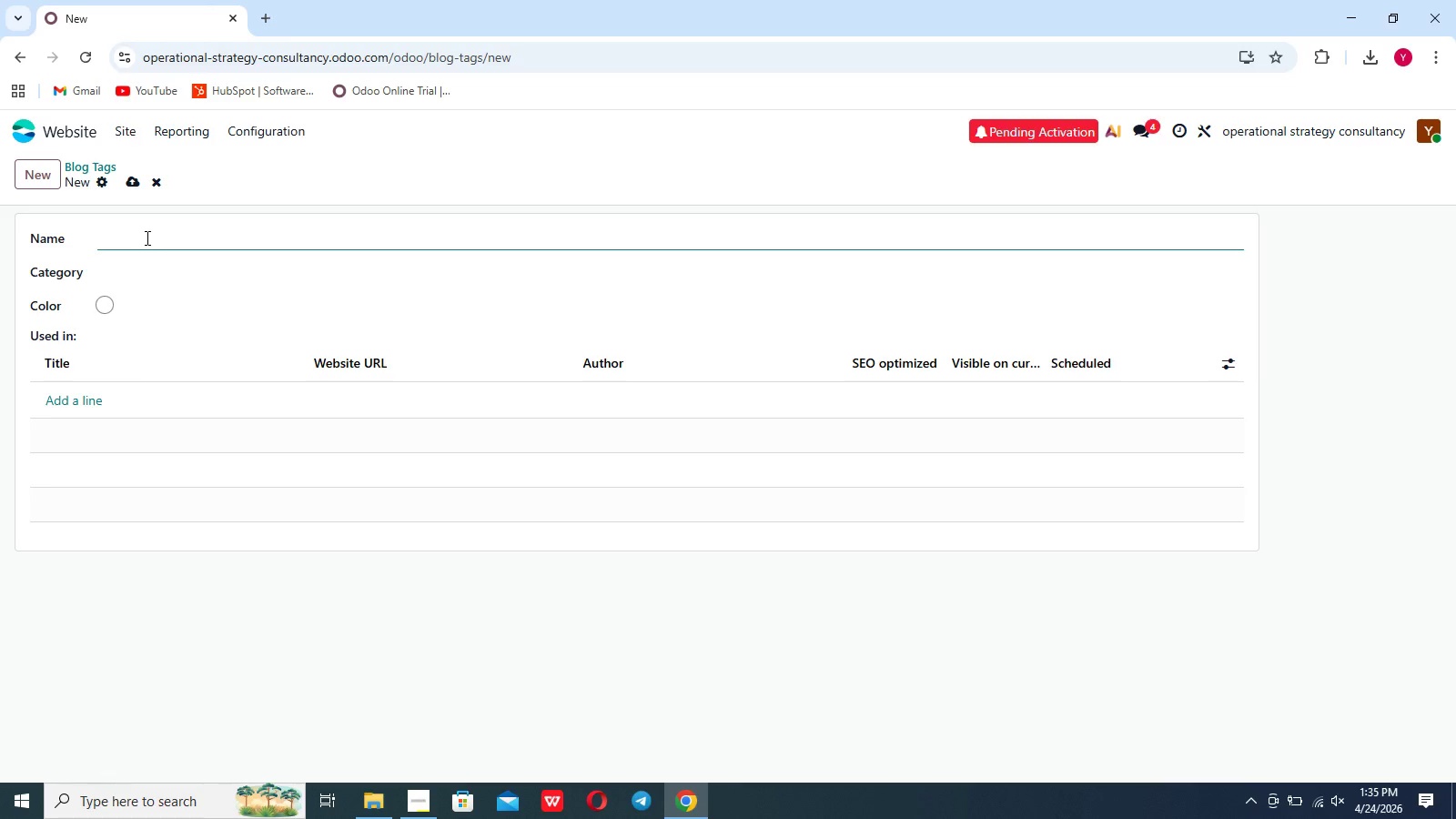 
wait(21.56)
 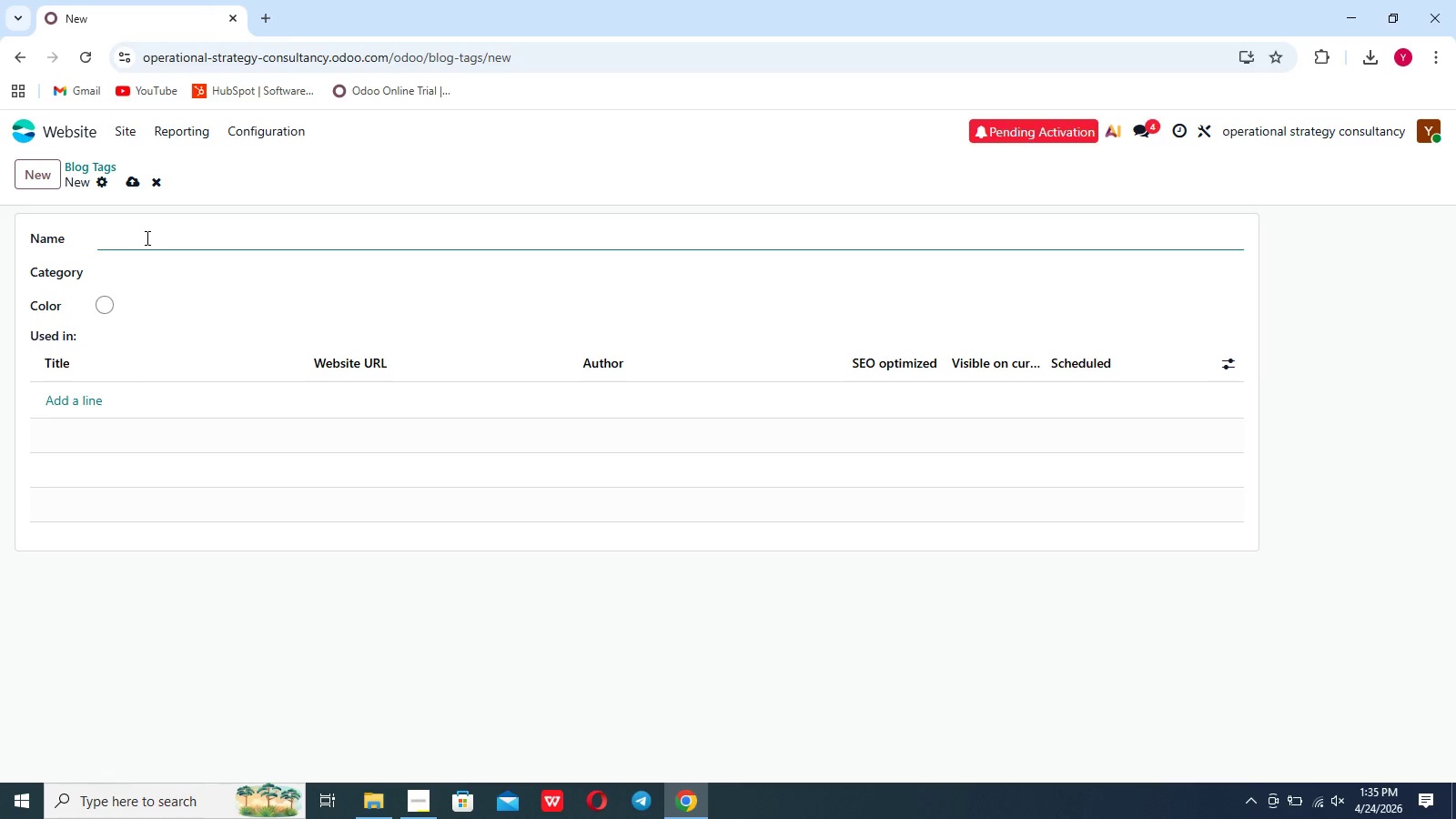 
type(OPe)
key(Backspace)
key(Backspace)
type(perational Efff)
key(Backspace)
type(iciency )
 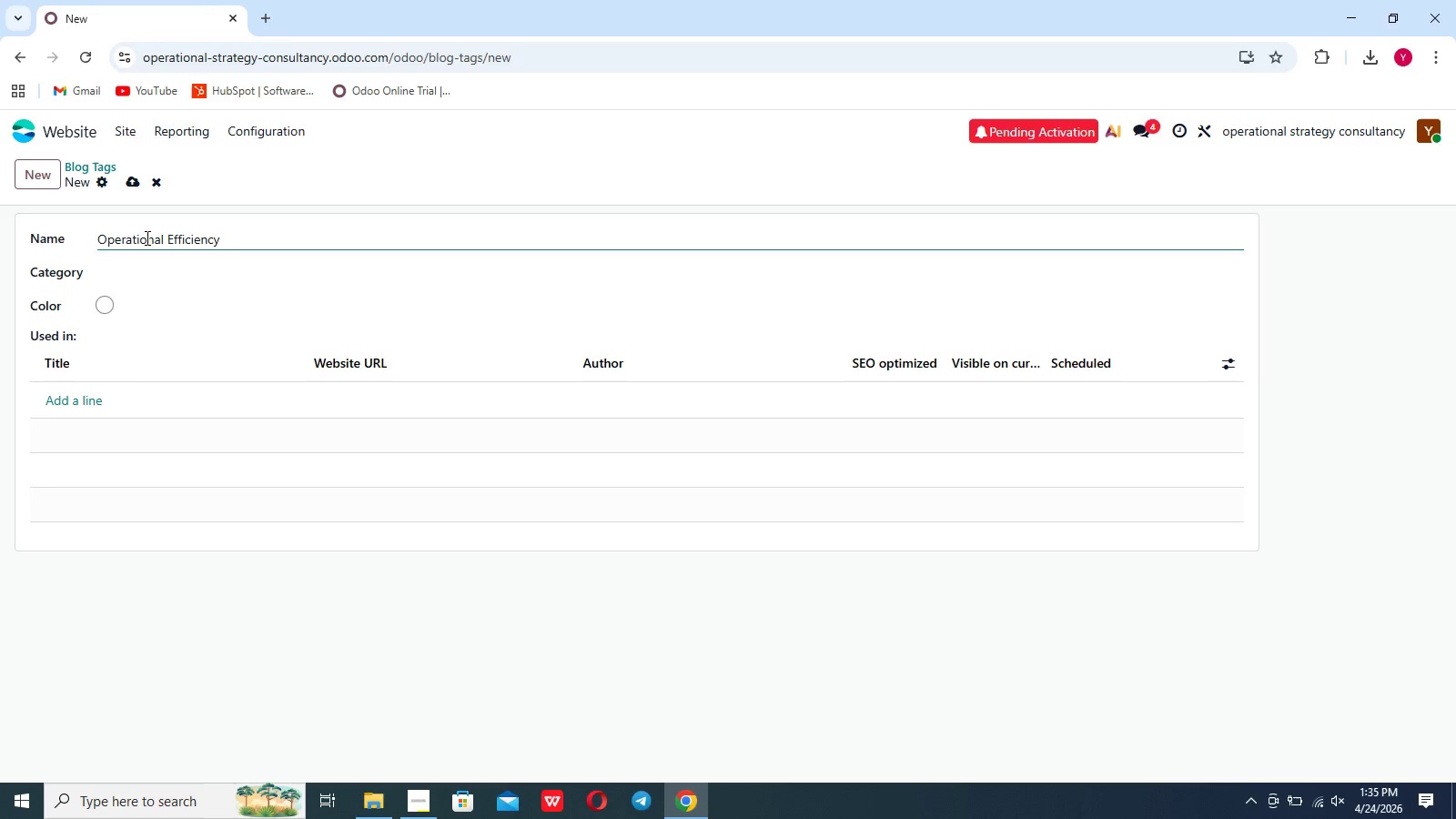 
wait(9.38)
 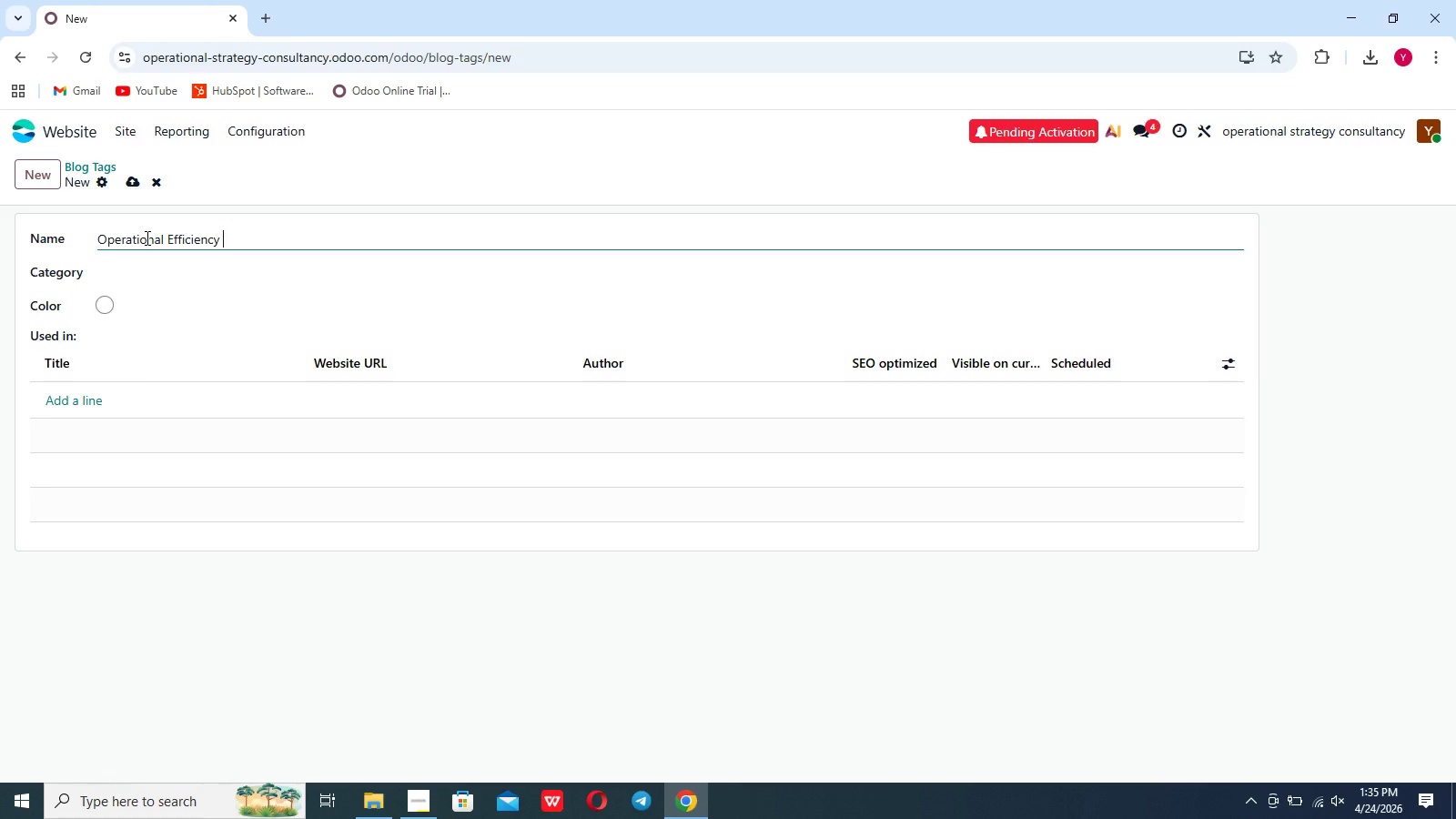 
left_click([116, 272])
 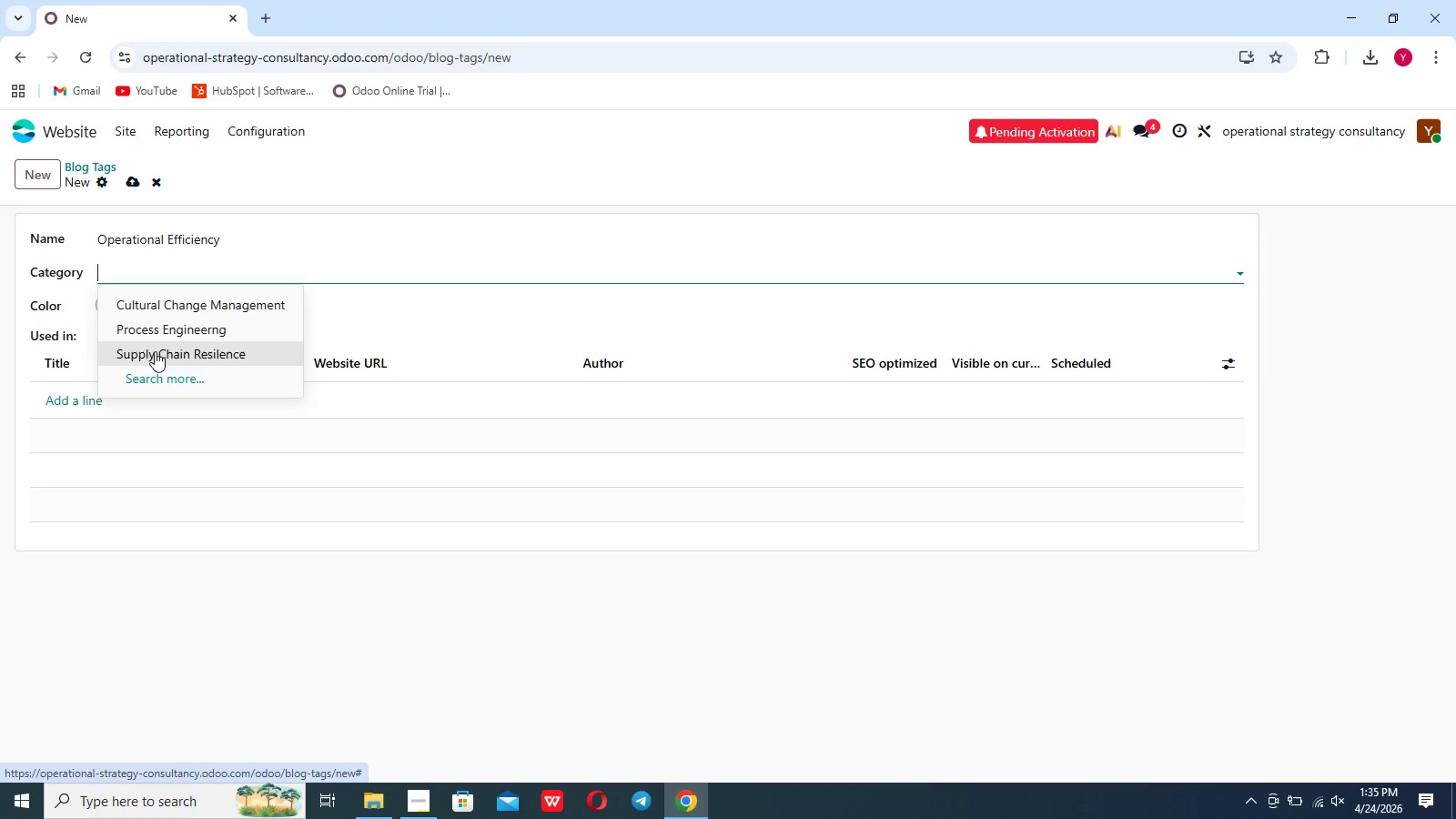 
left_click([161, 338])
 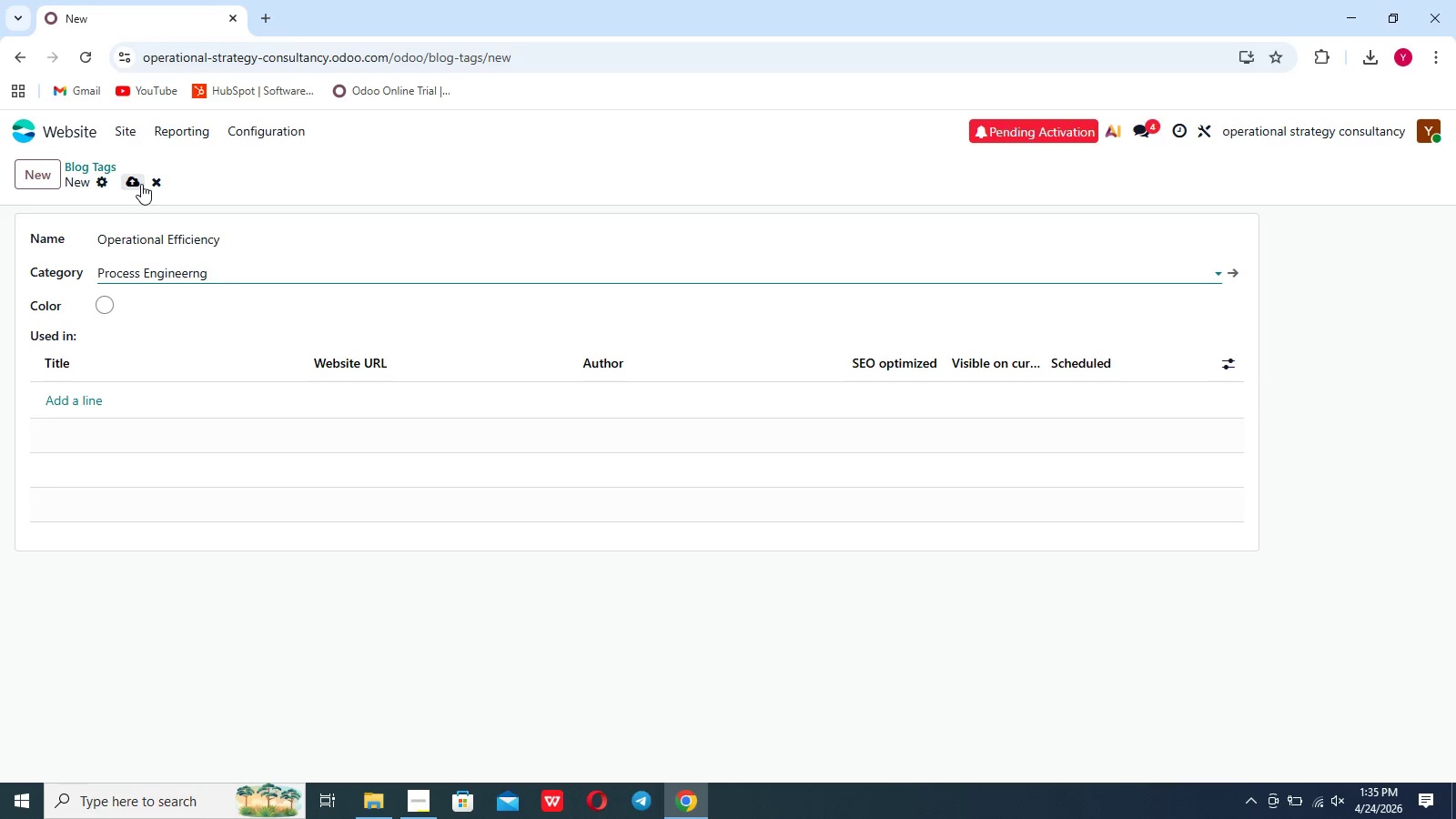 
left_click([141, 185])
 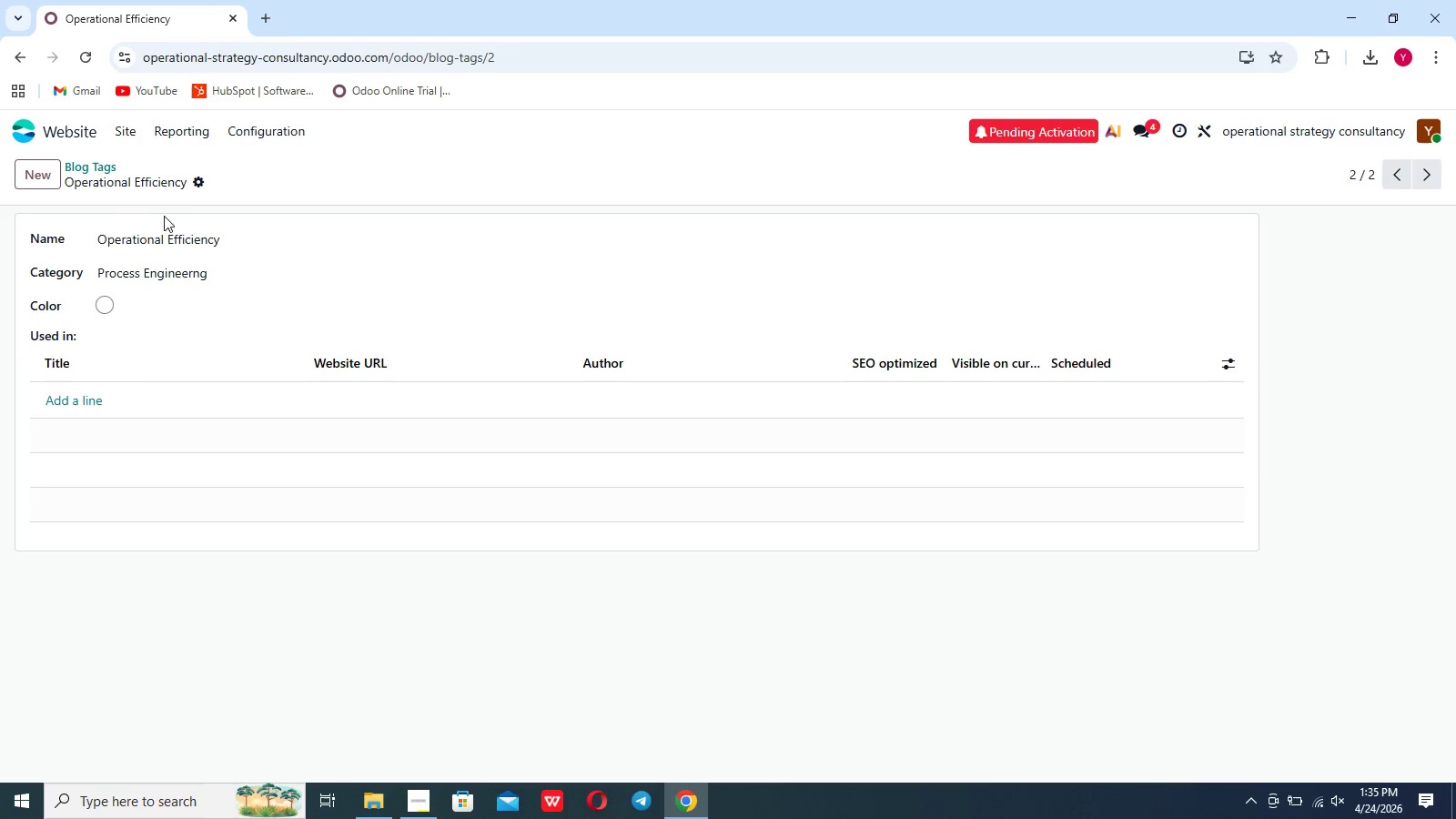 
wait(6.48)
 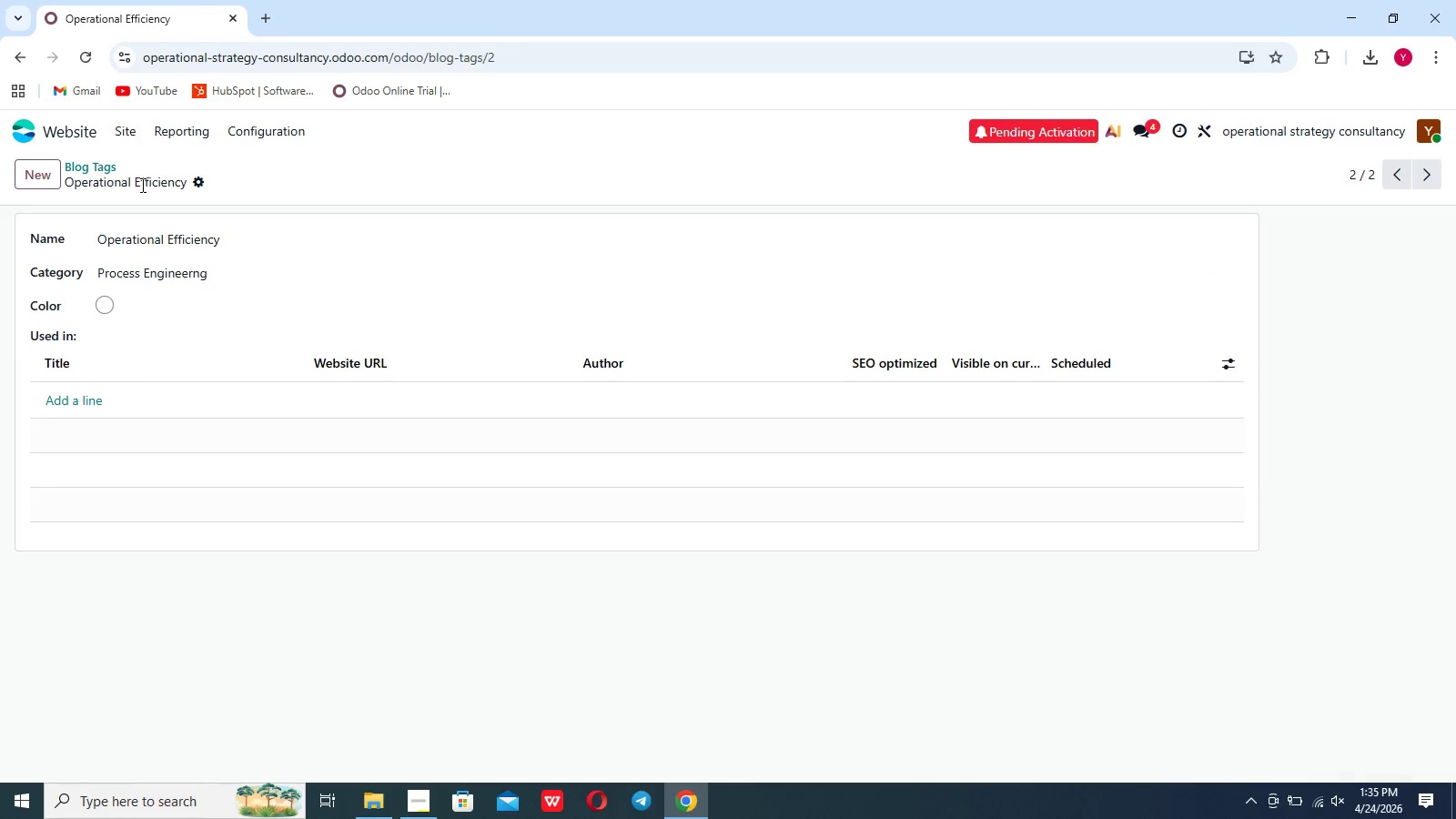 
left_click([47, 173])
 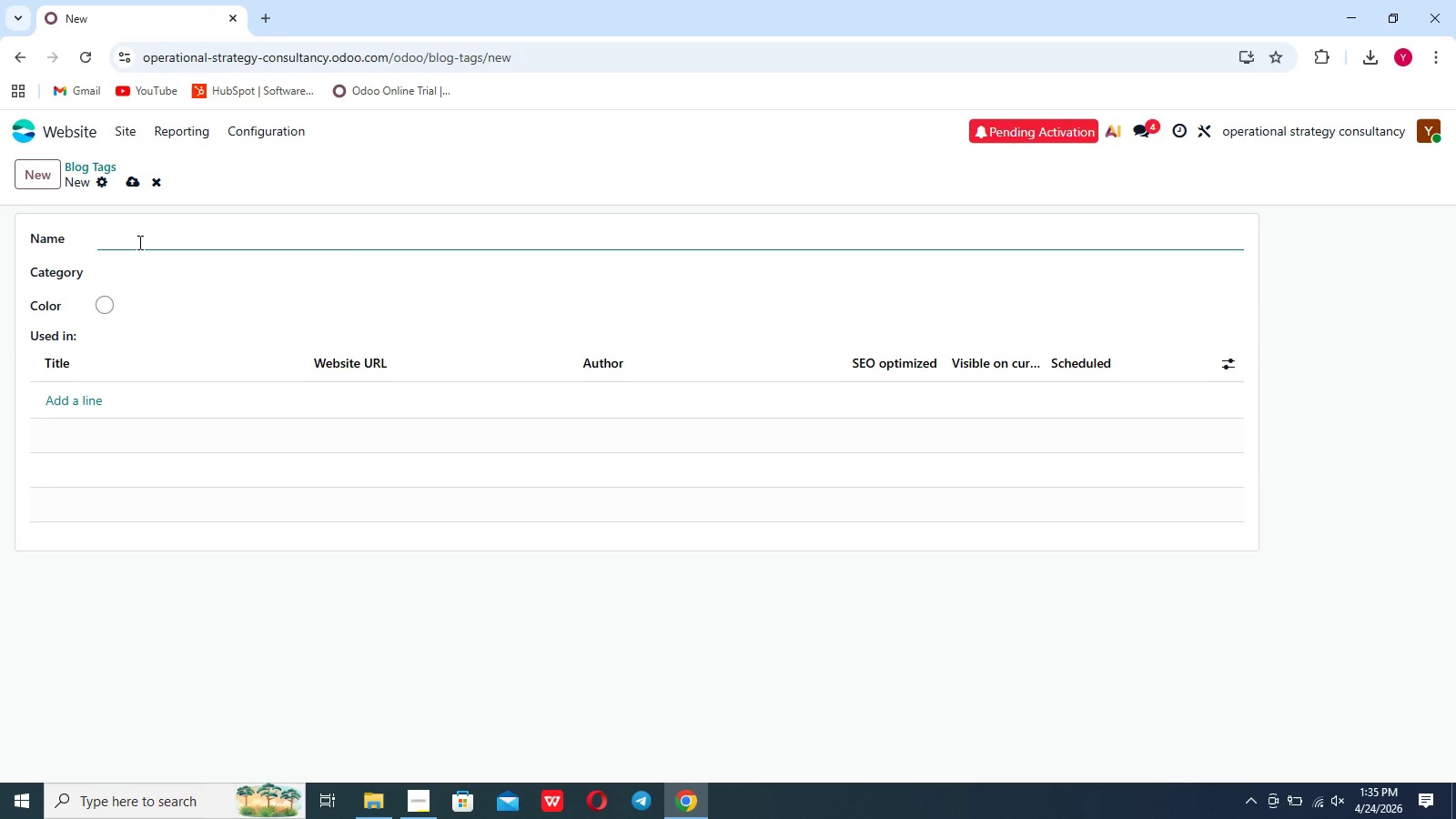 
left_click([138, 242])
 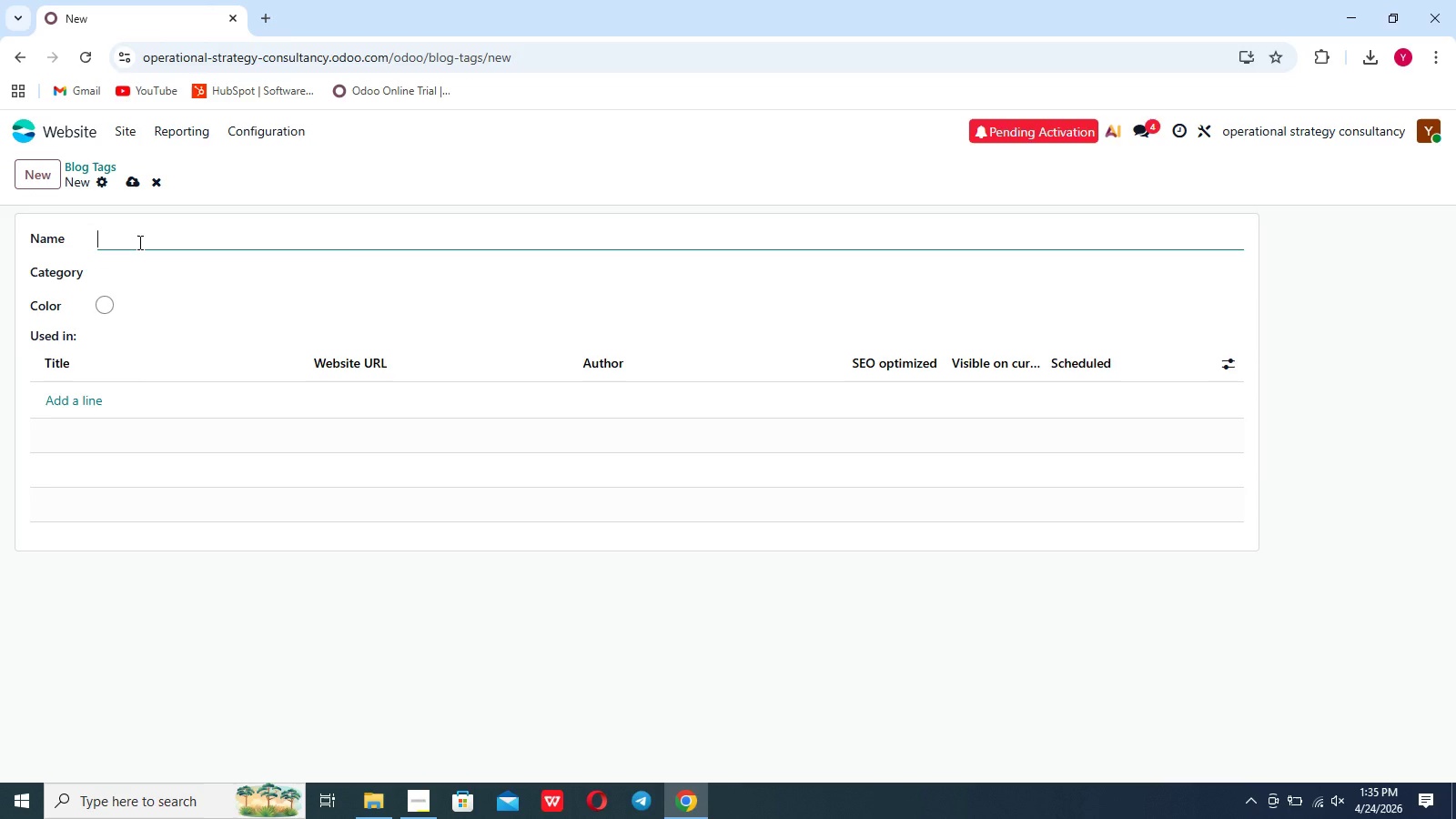 
type(KPI tracking)
 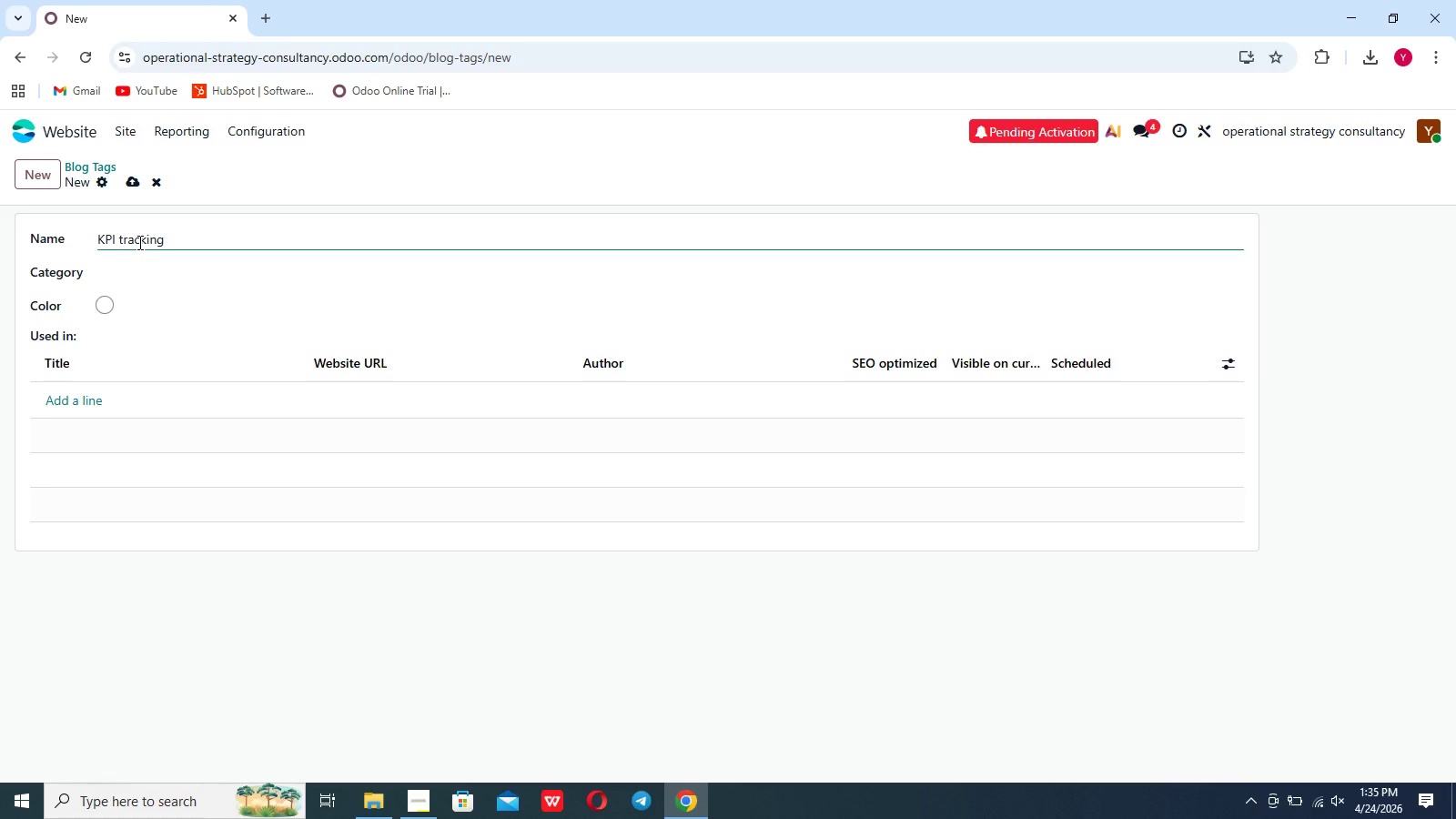 
left_click([132, 187])
 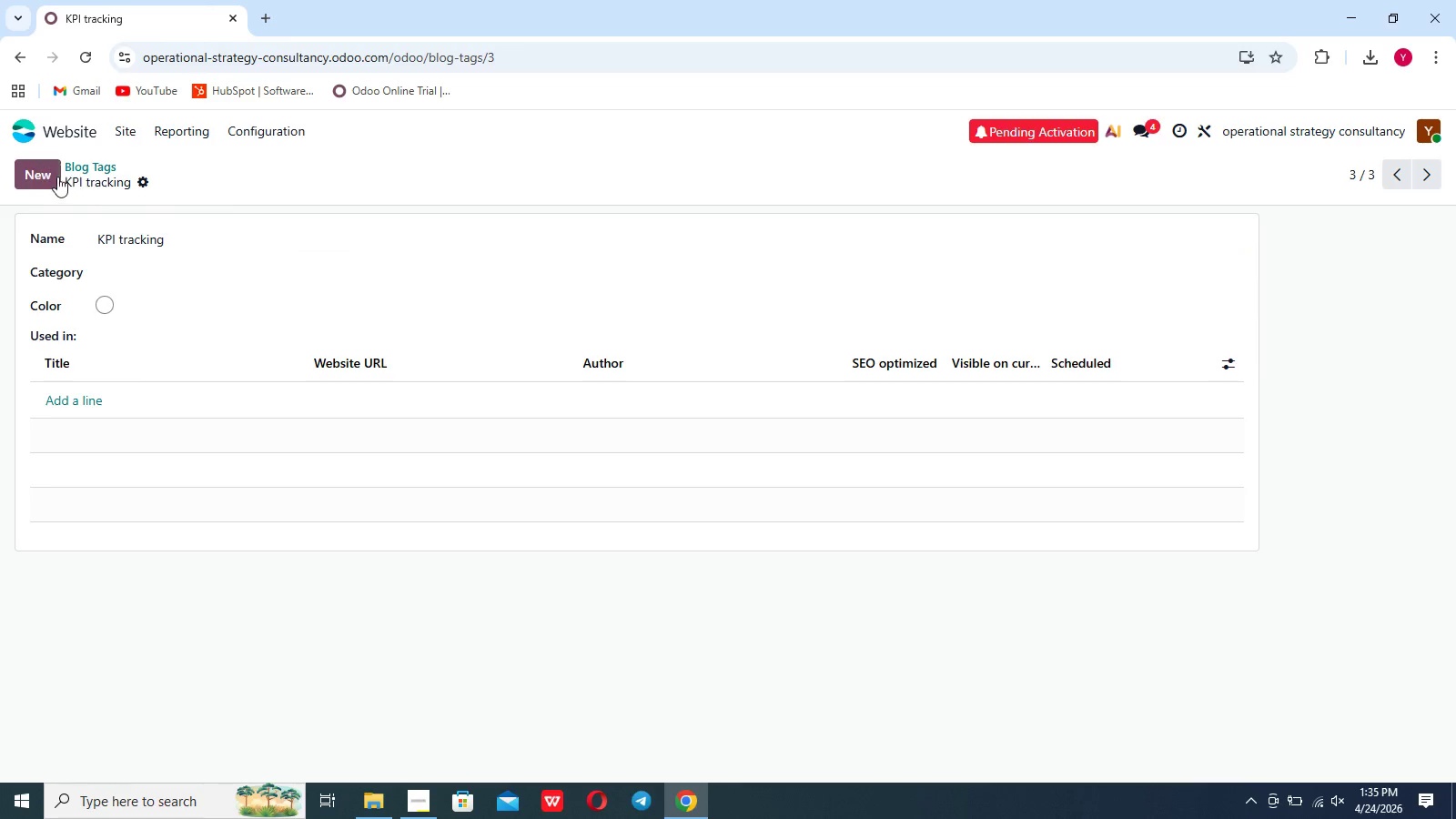 
left_click([46, 177])
 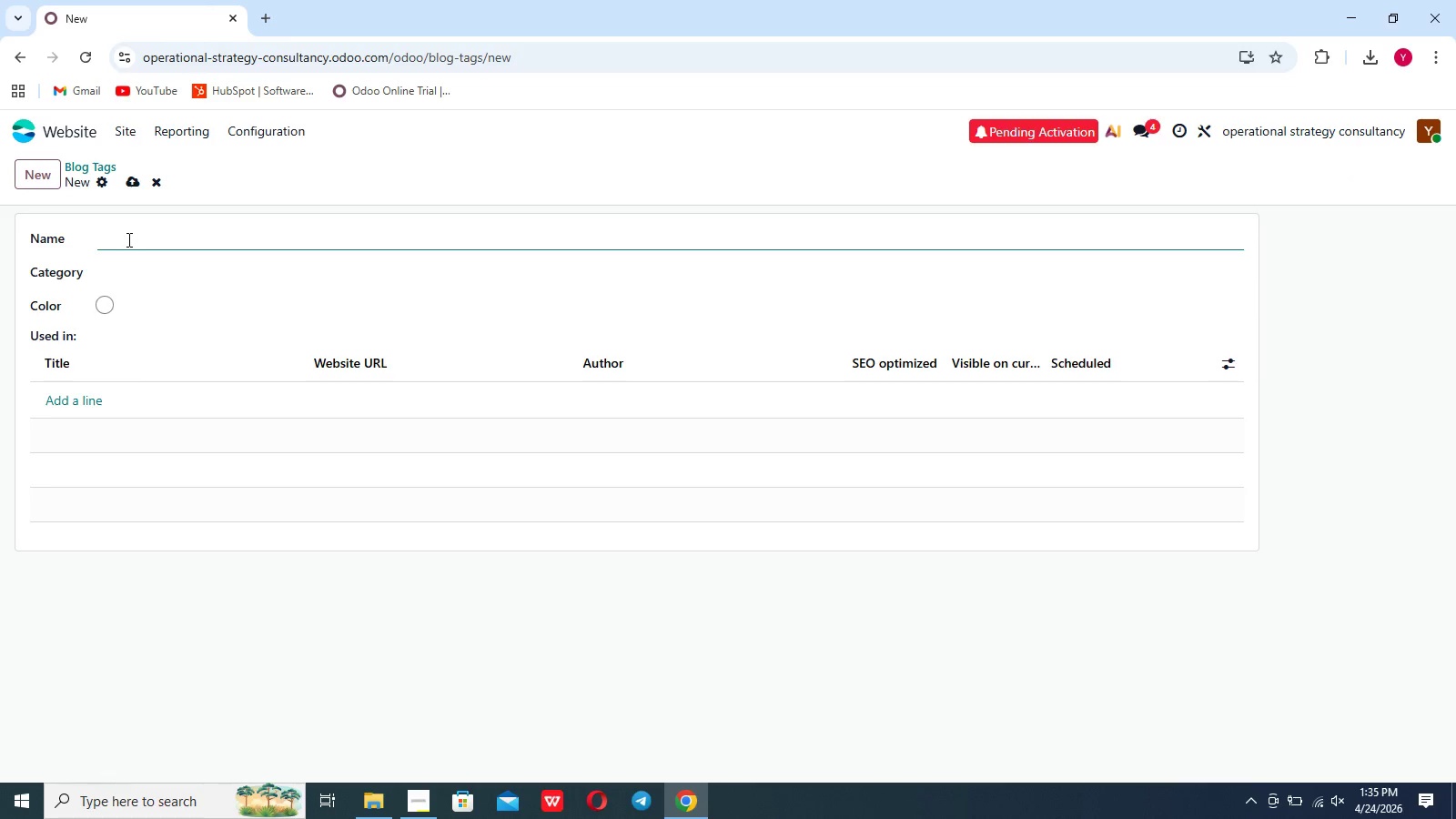 
left_click([127, 239])
 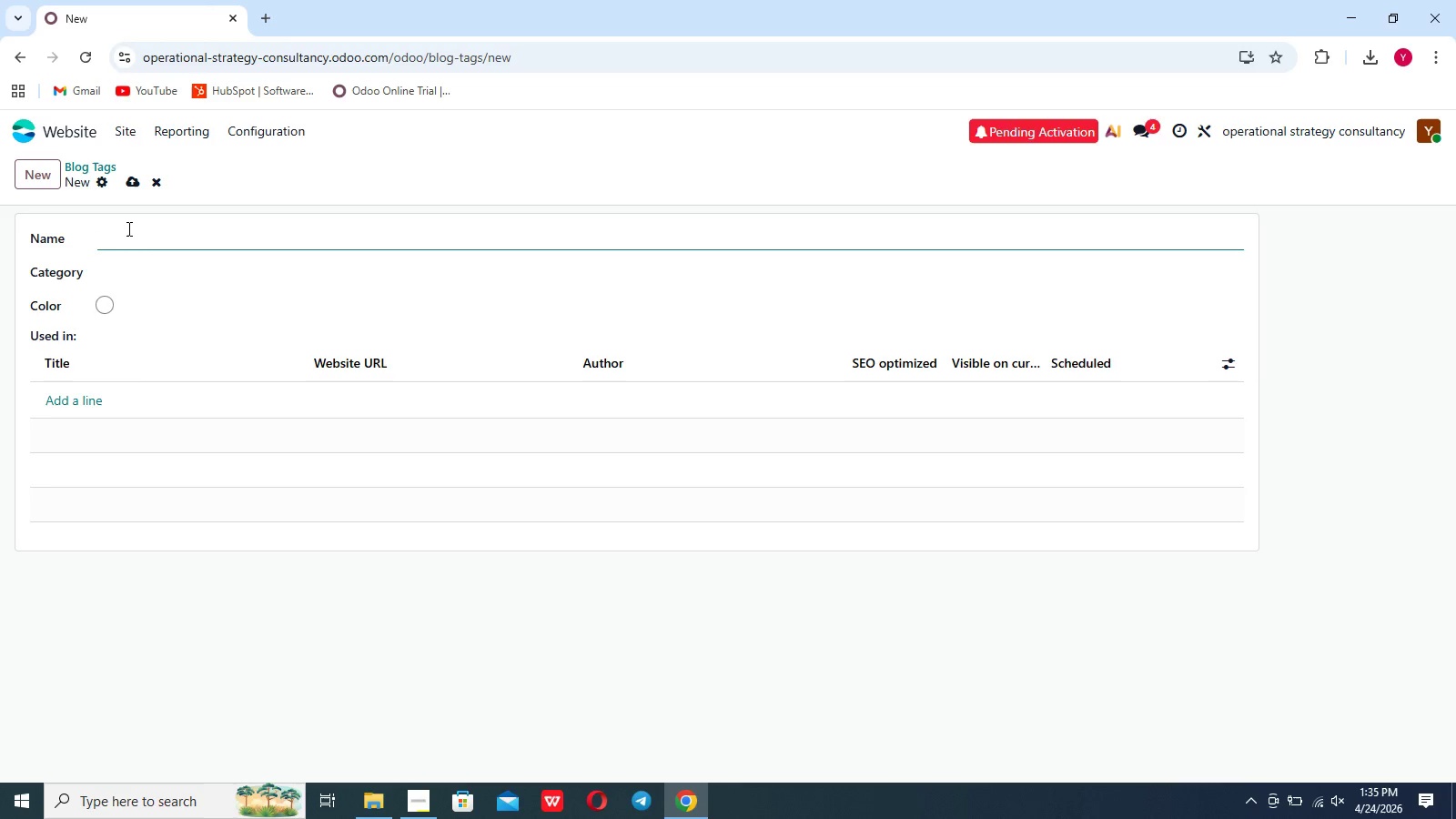 
wait(14.36)
 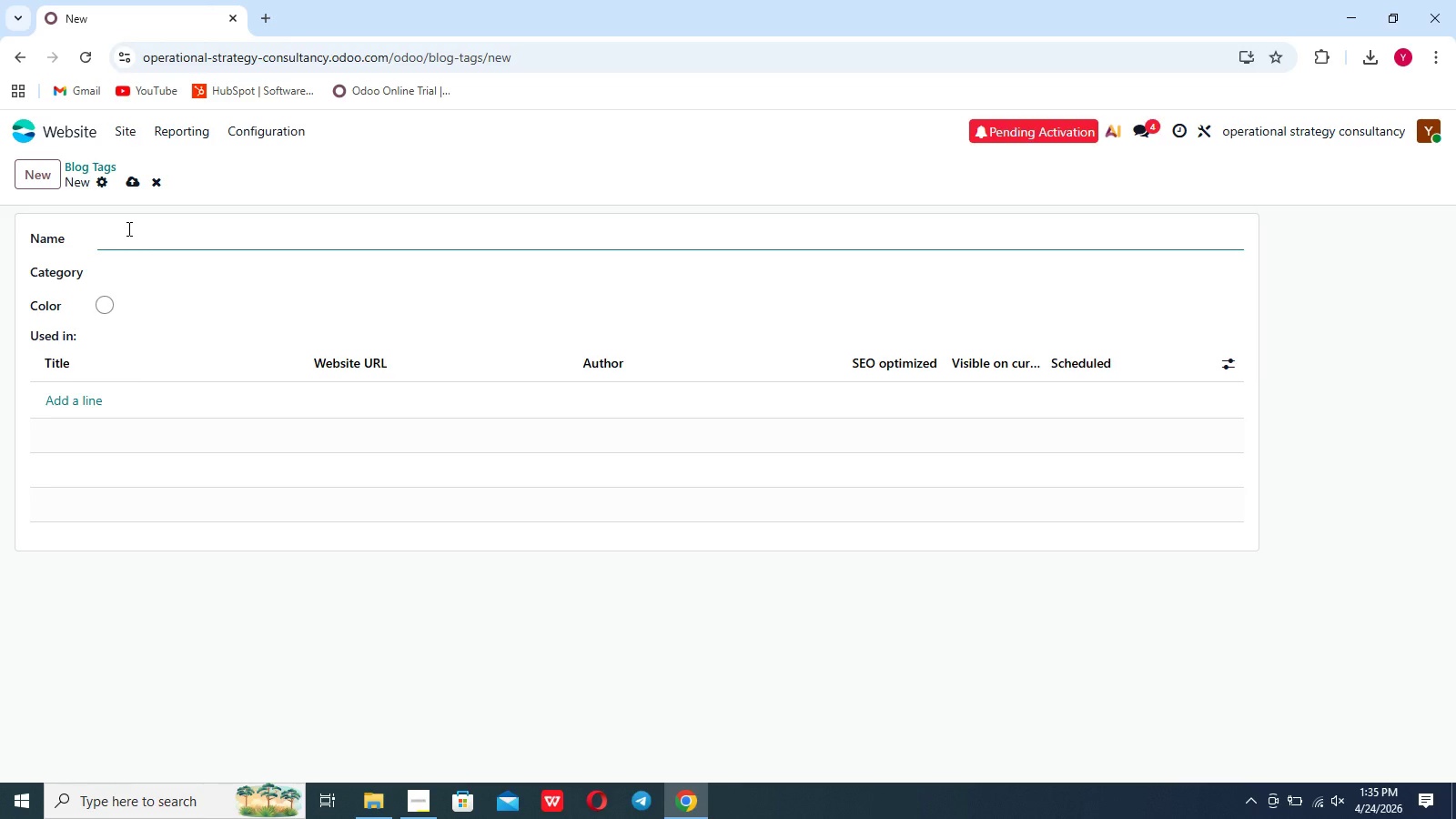 
type(Waste rwd)
 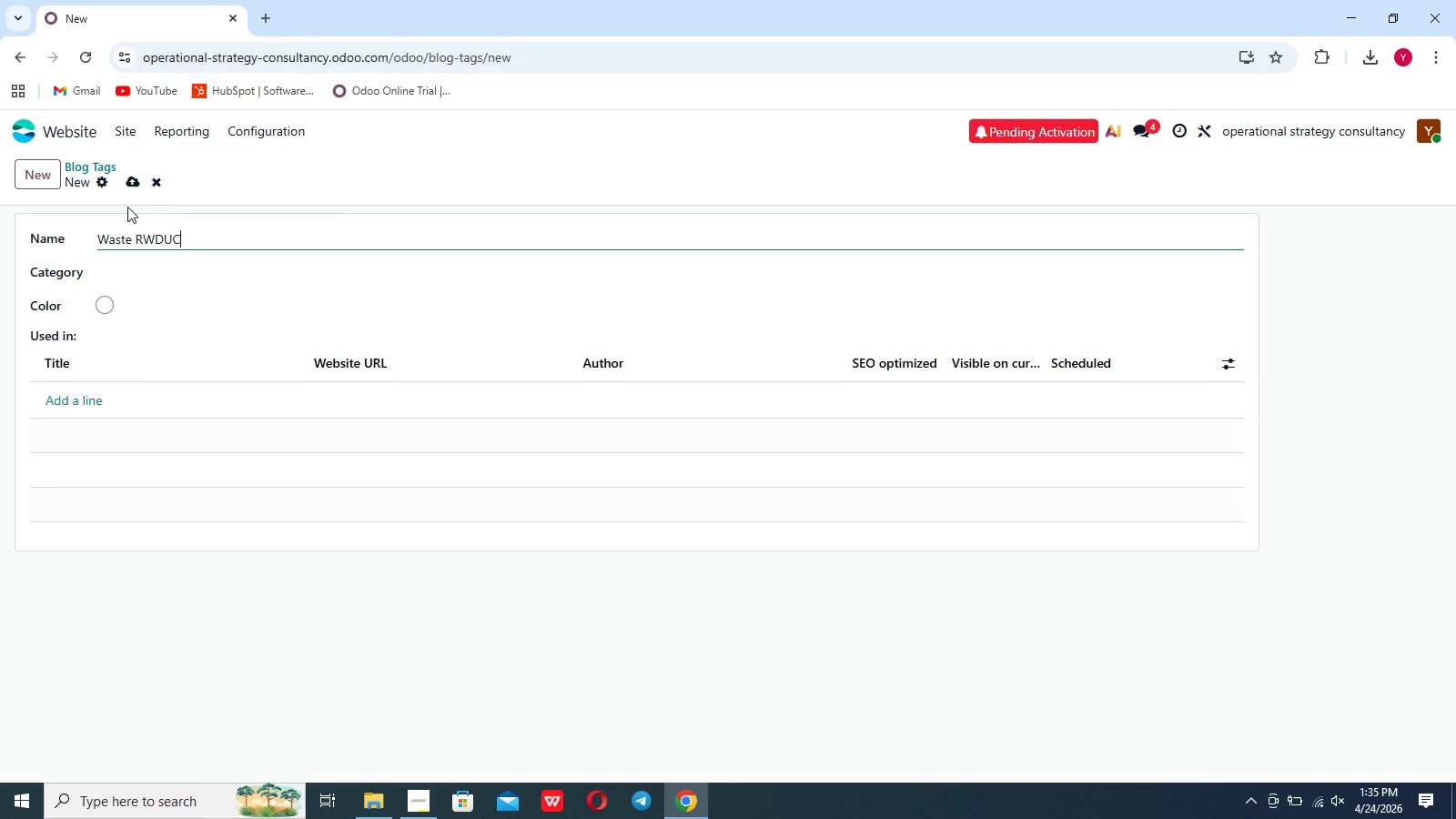 
hold_key(key=CapsLock, duration=0.67)
 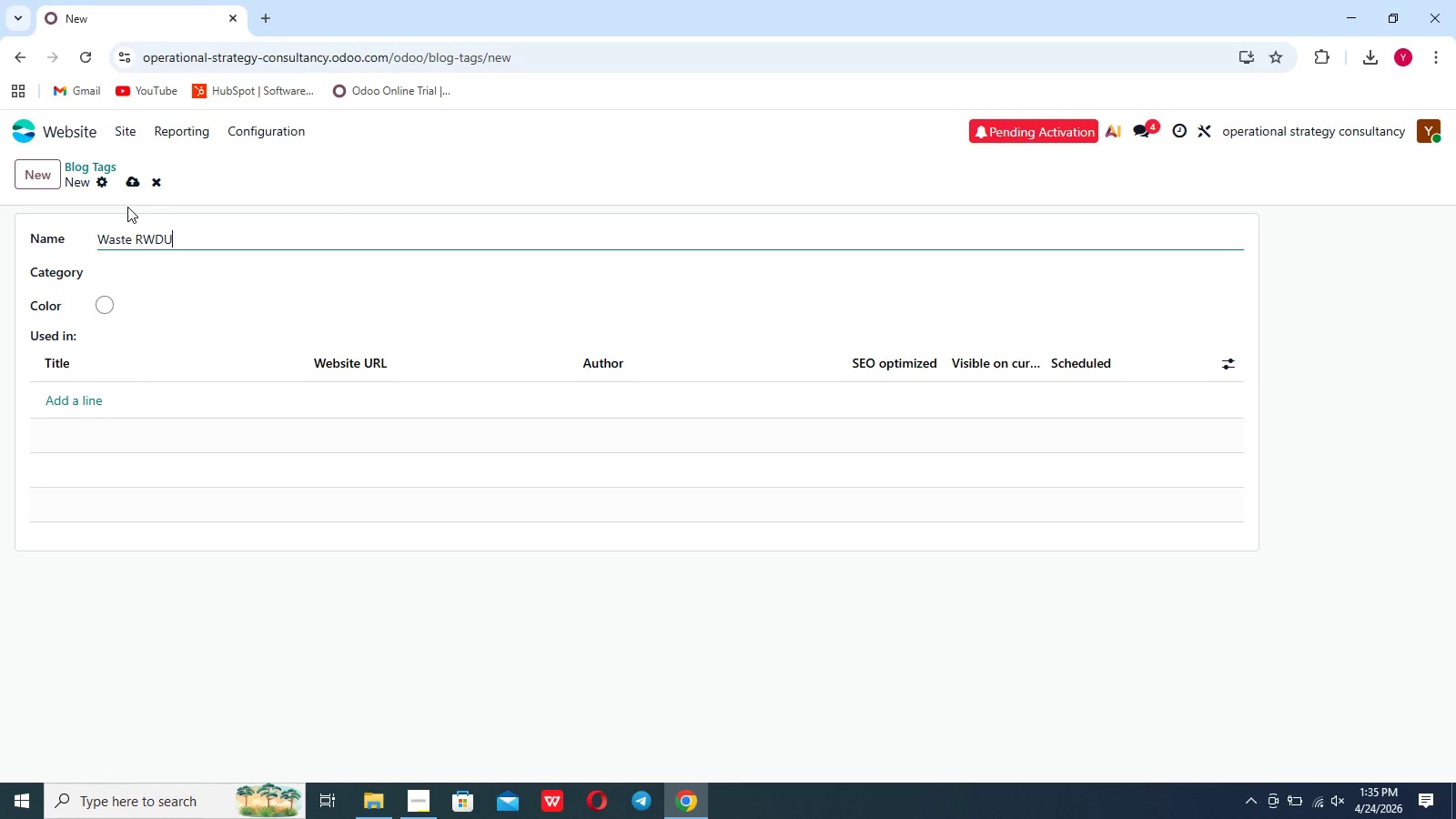 
scroll: coordinate [127, 207], scroll_direction: down, amount: 5.0
 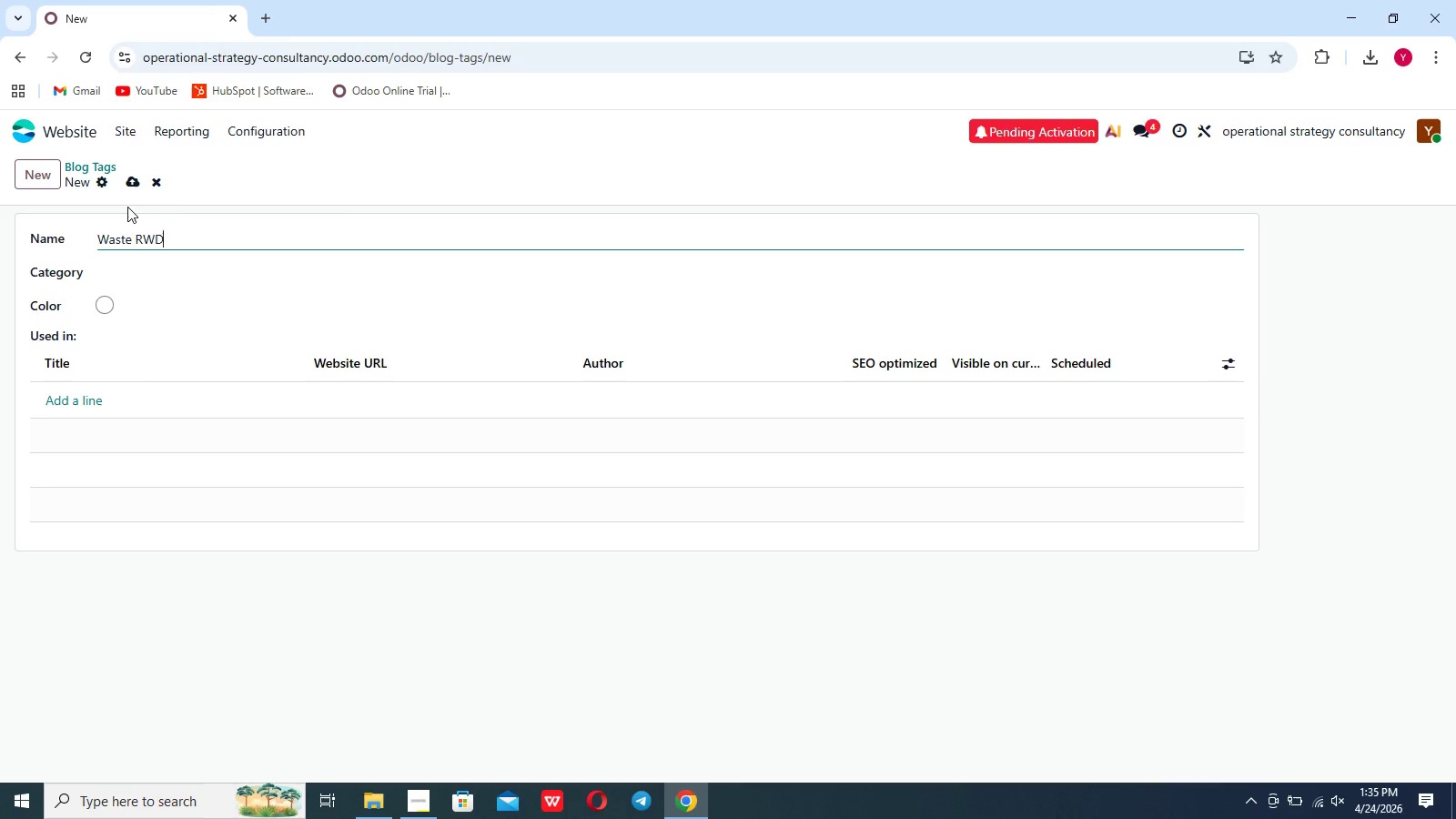 
type(UCTION)
key(Backspace)
key(Backspace)
key(Backspace)
key(Backspace)
key(Backspace)
key(Backspace)
key(Backspace)
key(Backspace)
type(EDUCTIO)
key(Backspace)
key(Backspace)
key(Backspace)
key(Backspace)
key(Backspace)
key(Backspace)
key(Backspace)
type(educt)
 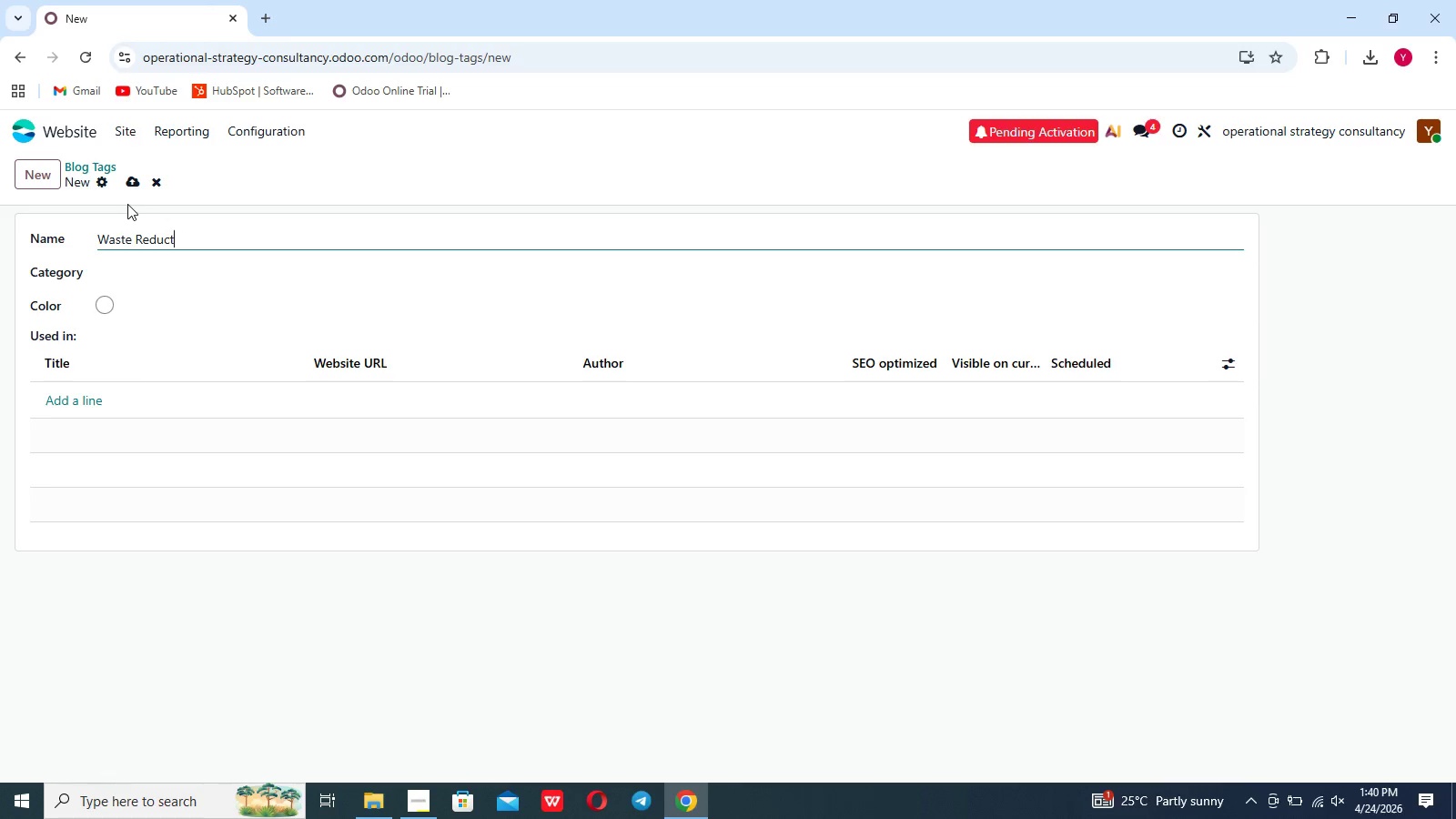 
type(ion)
 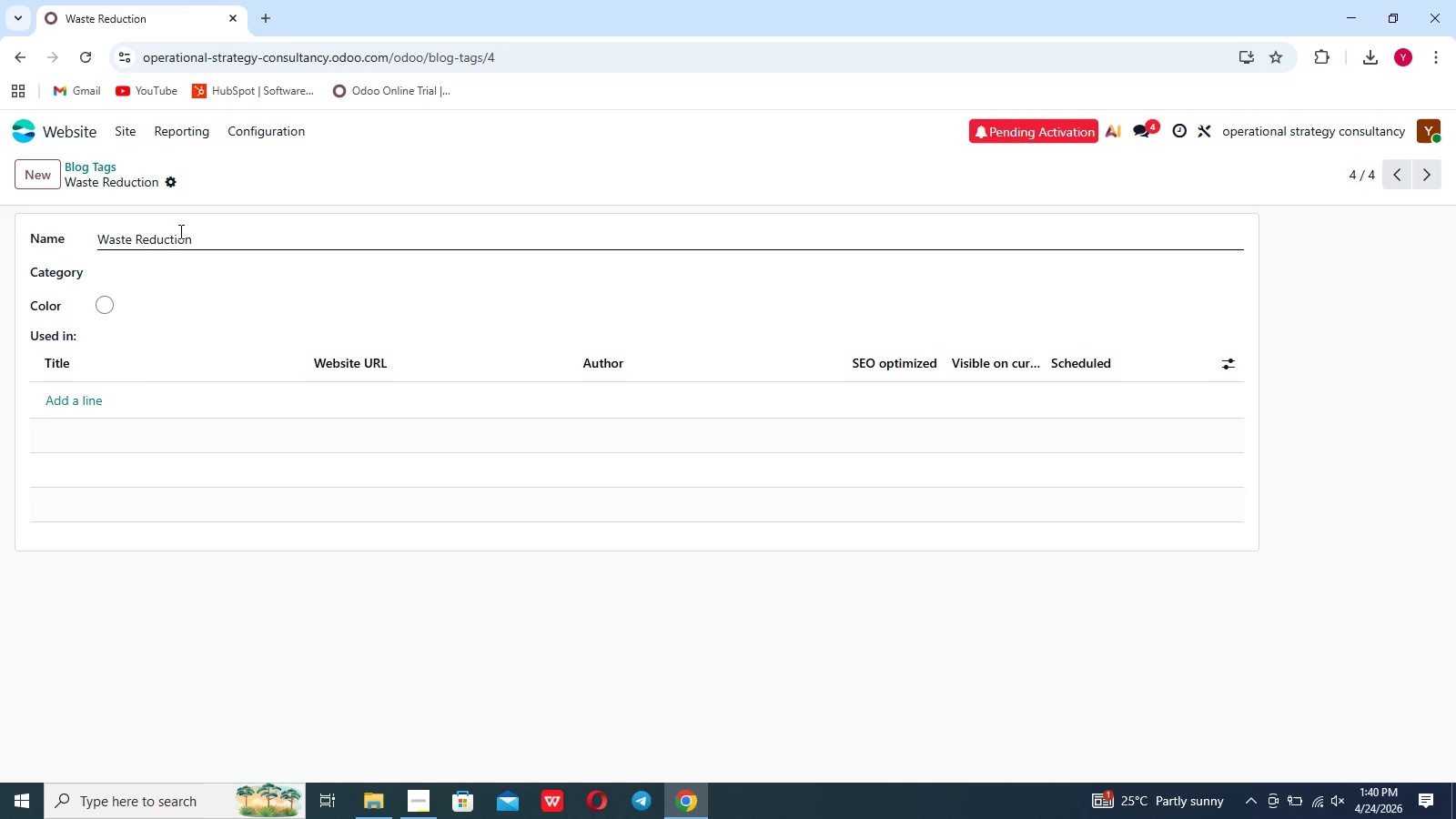 
wait(10.2)
 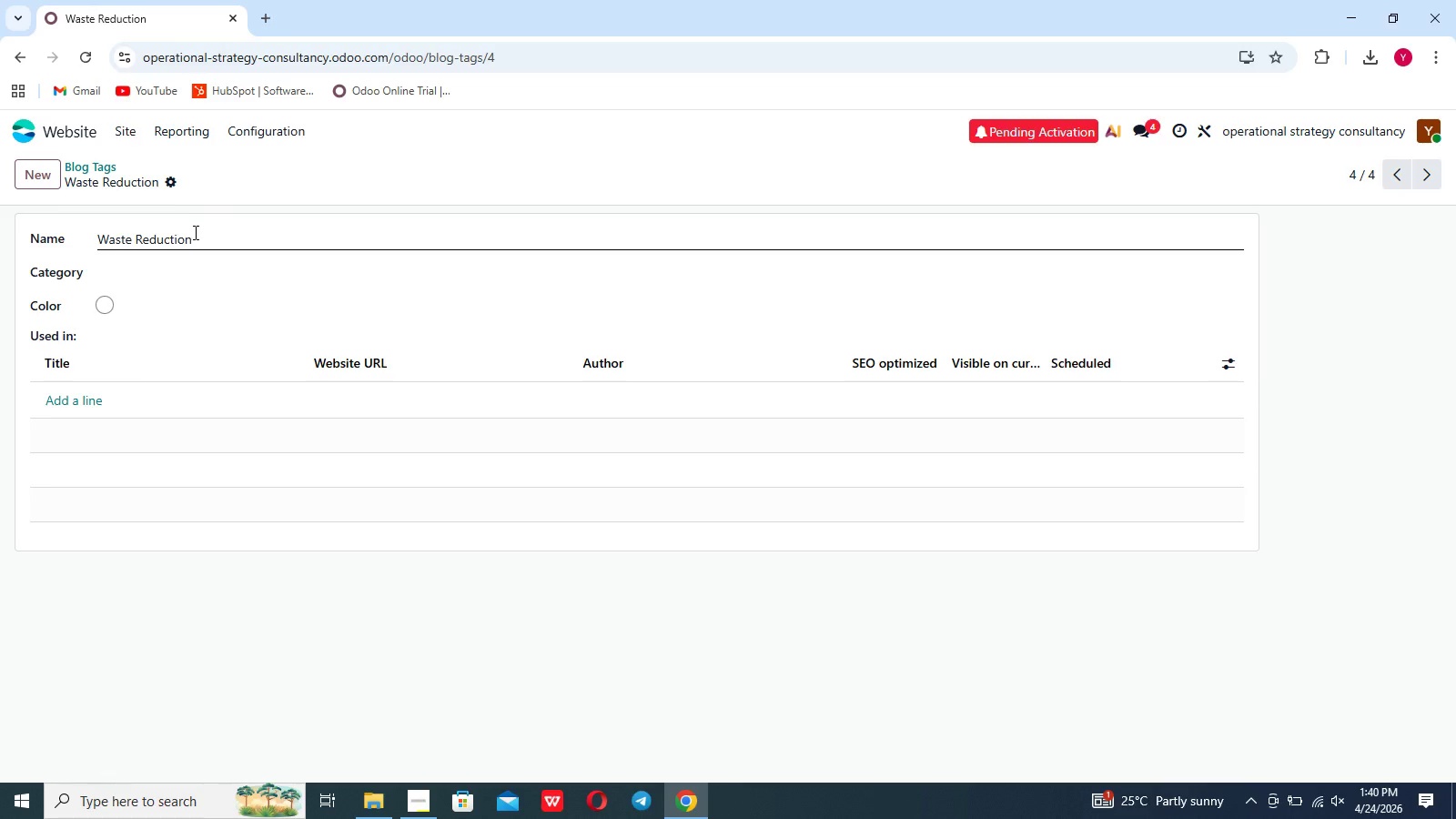 
type(Factory Leadership)
 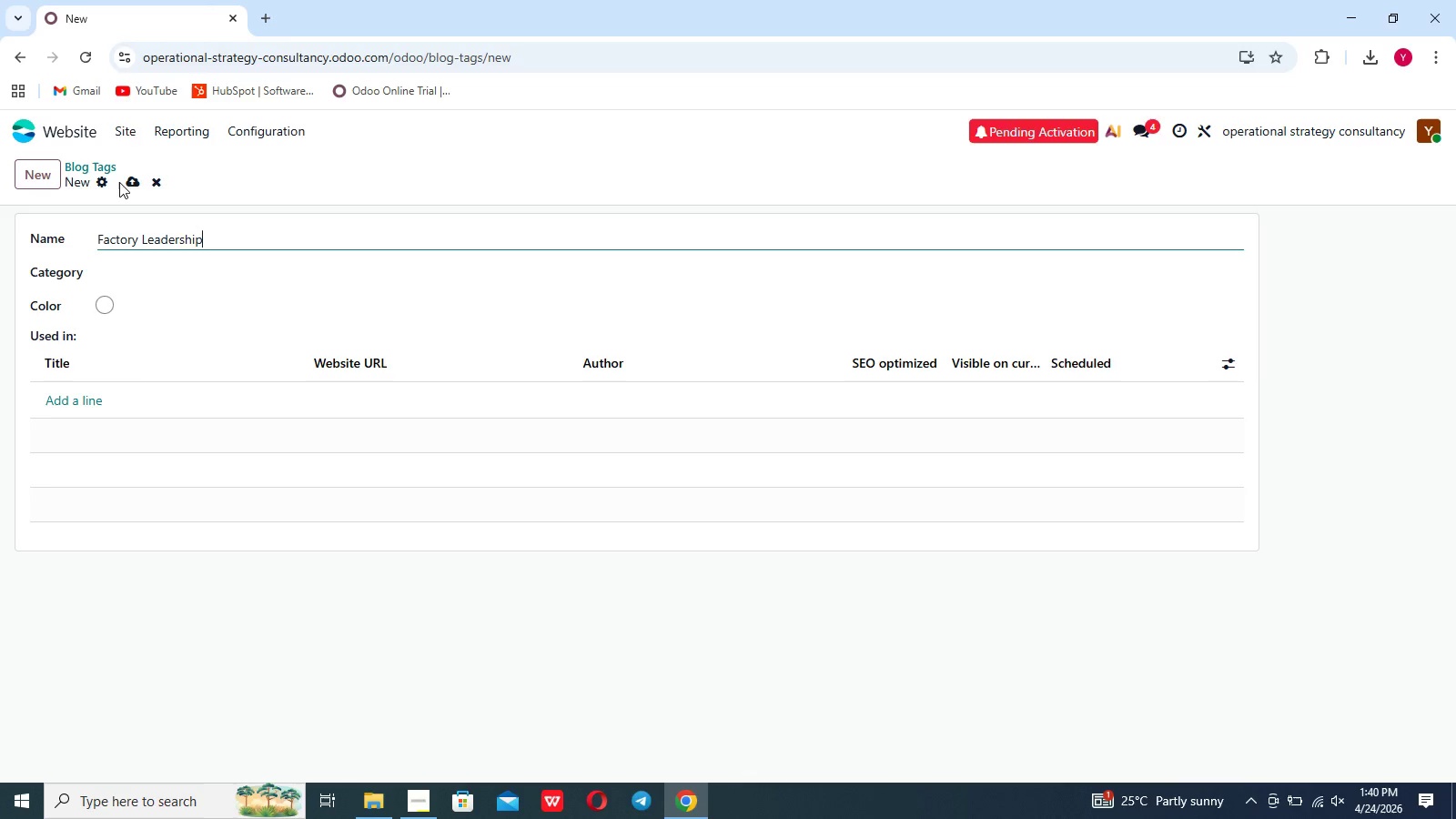 
left_click([127, 181])
 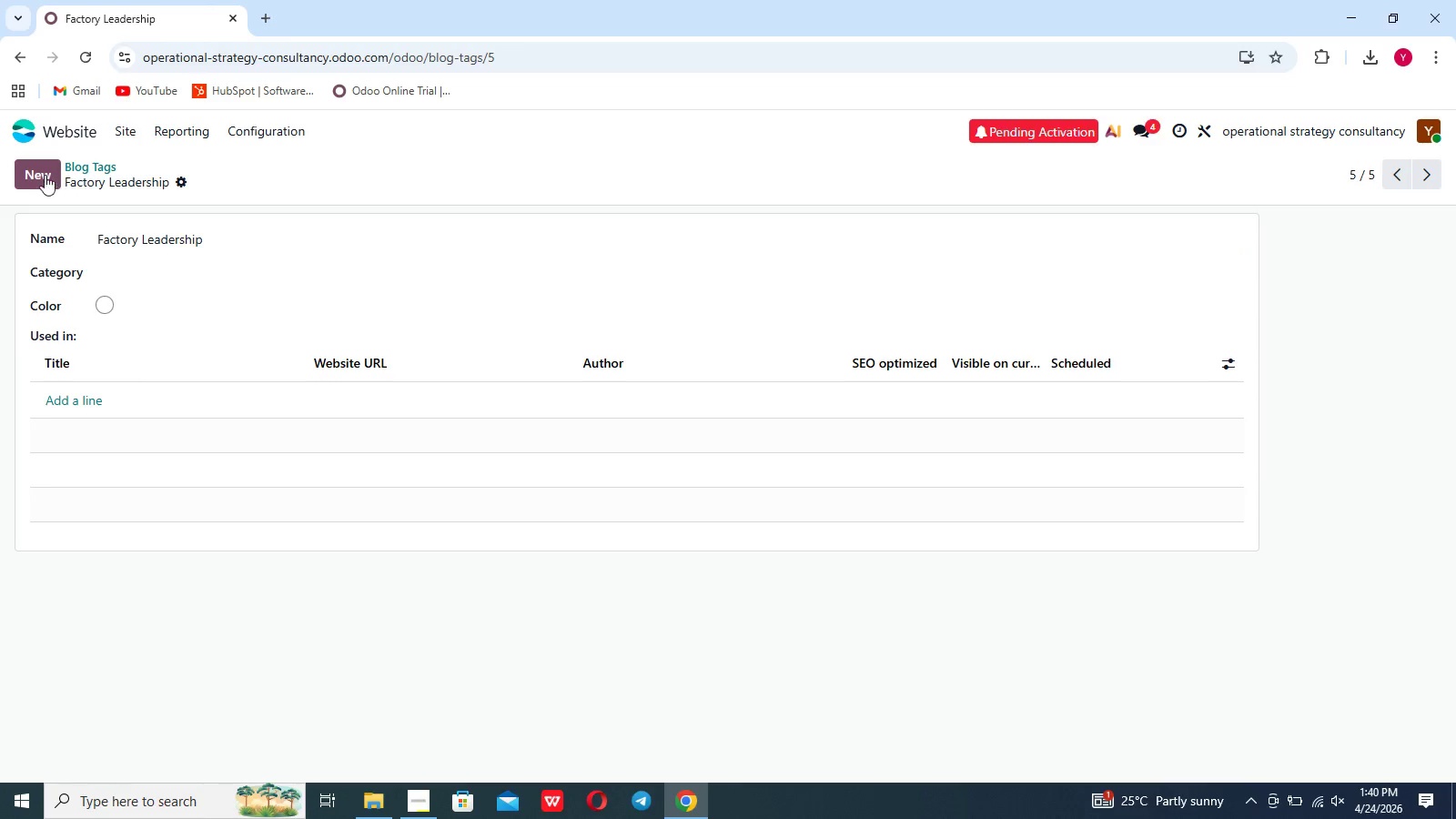 
left_click([44, 174])
 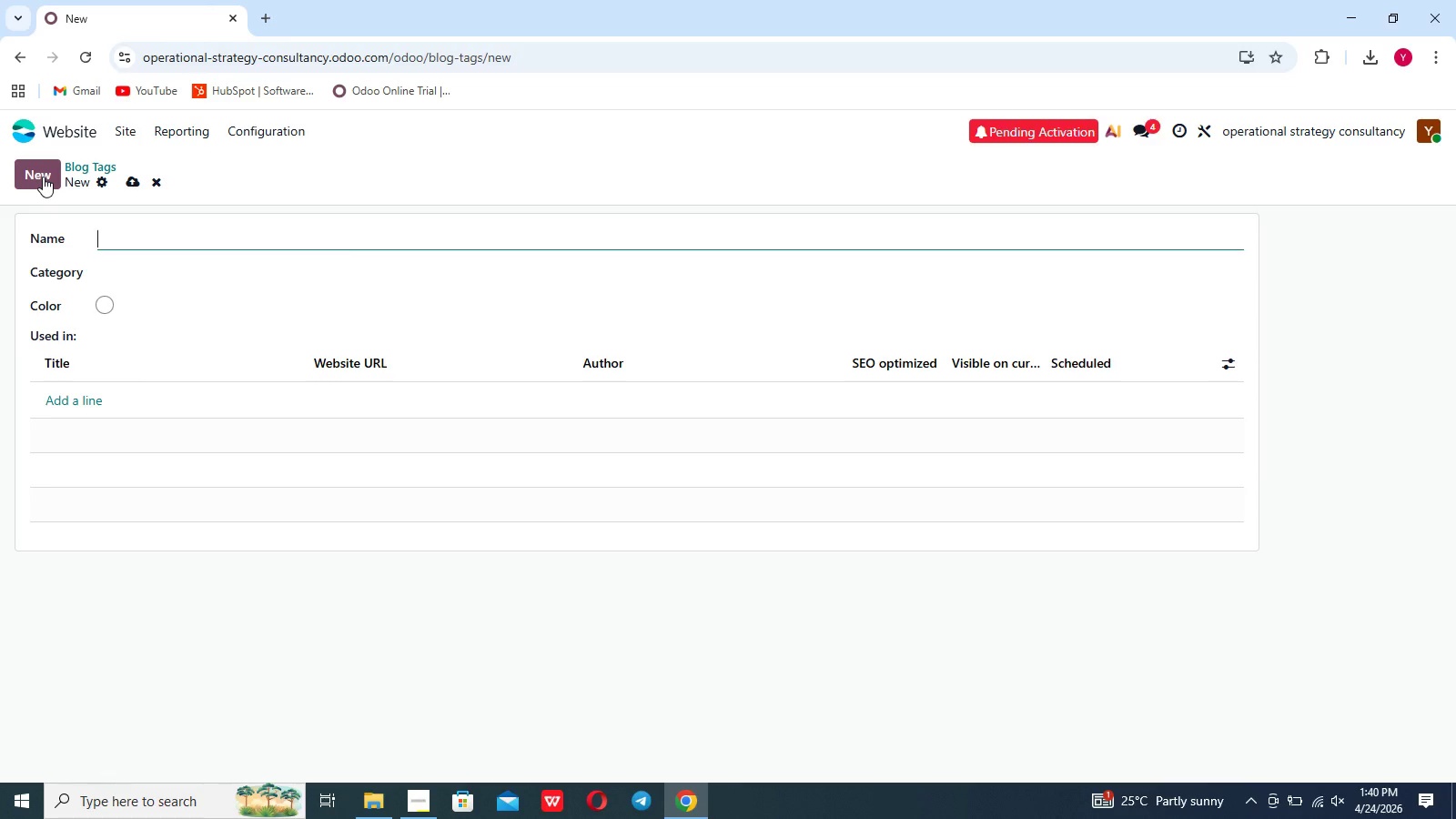 
type(Continiouys )
key(Backspace)
key(Backspace)
key(Backspace)
key(Backspace)
type(us improvement)
 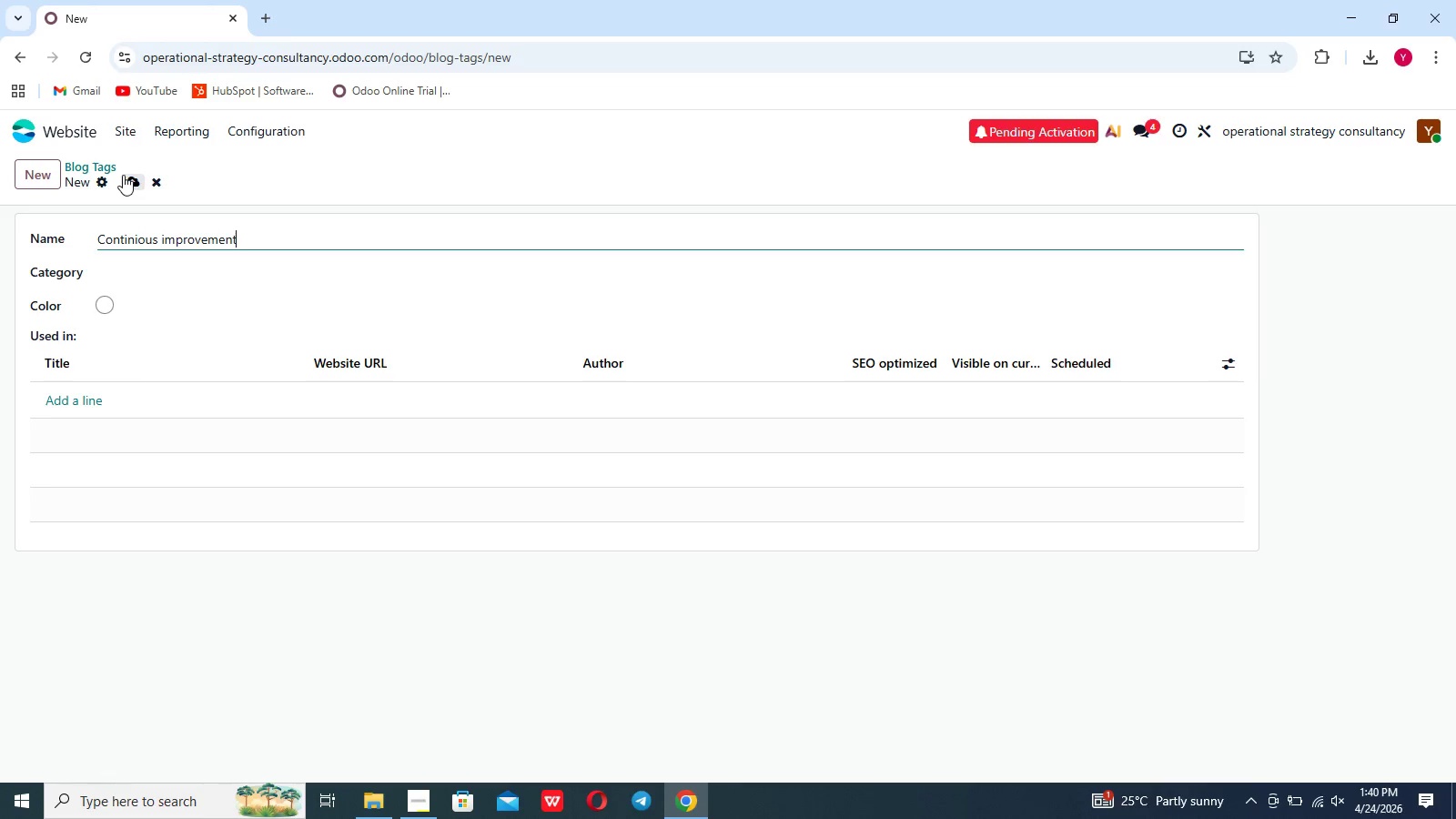 
left_click([125, 177])
 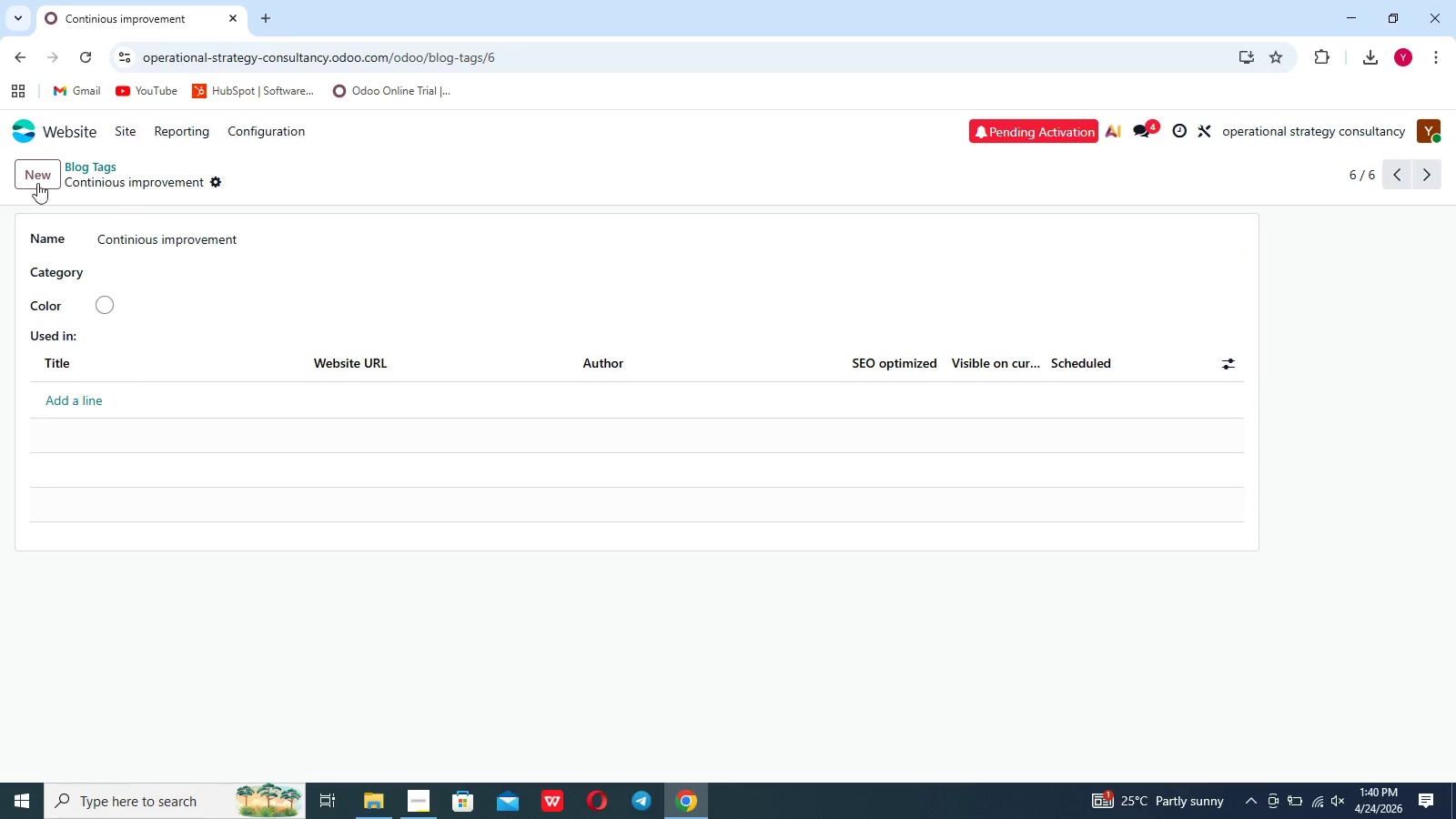 
left_click([33, 172])
 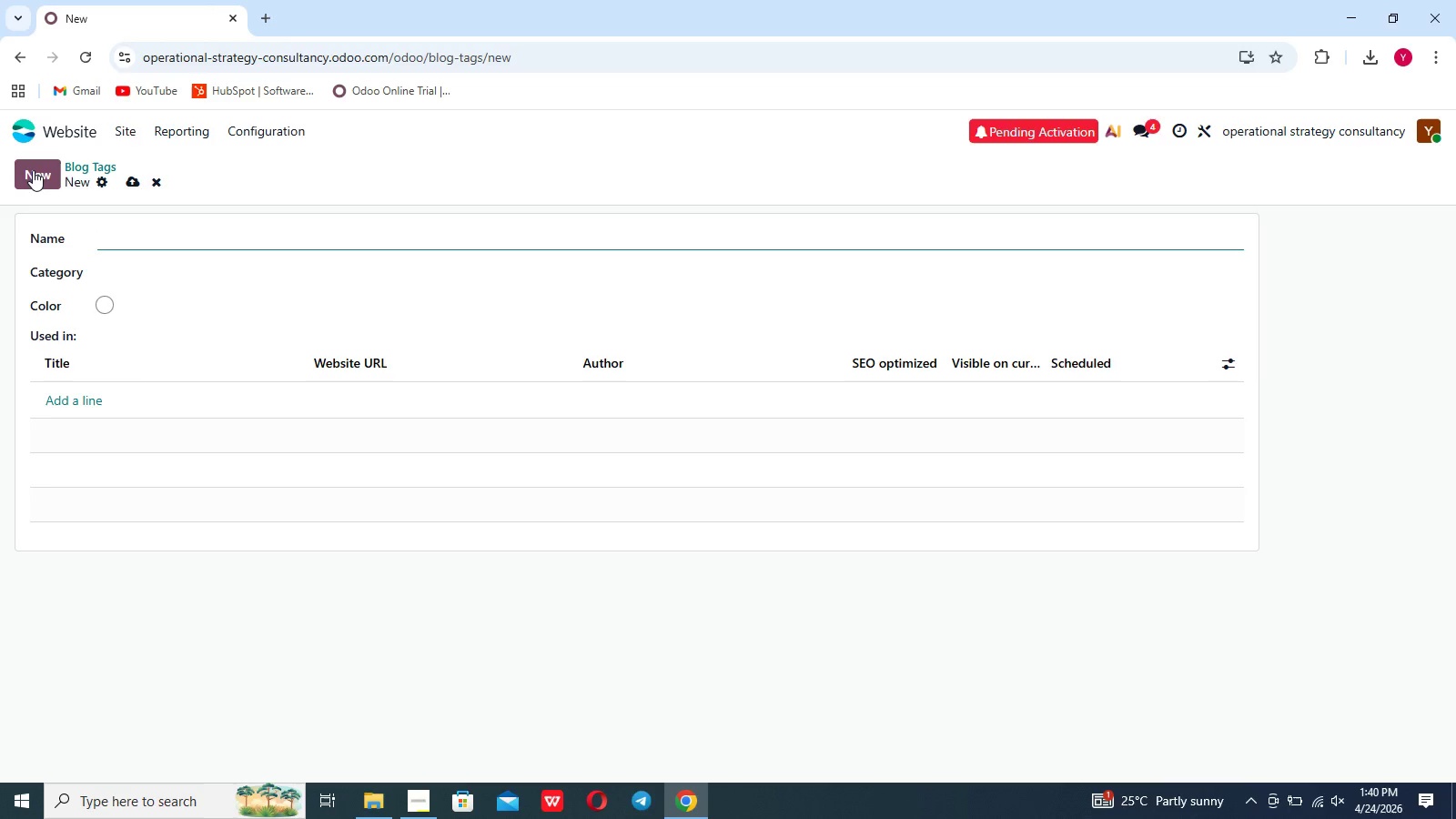 
wait(5.36)
 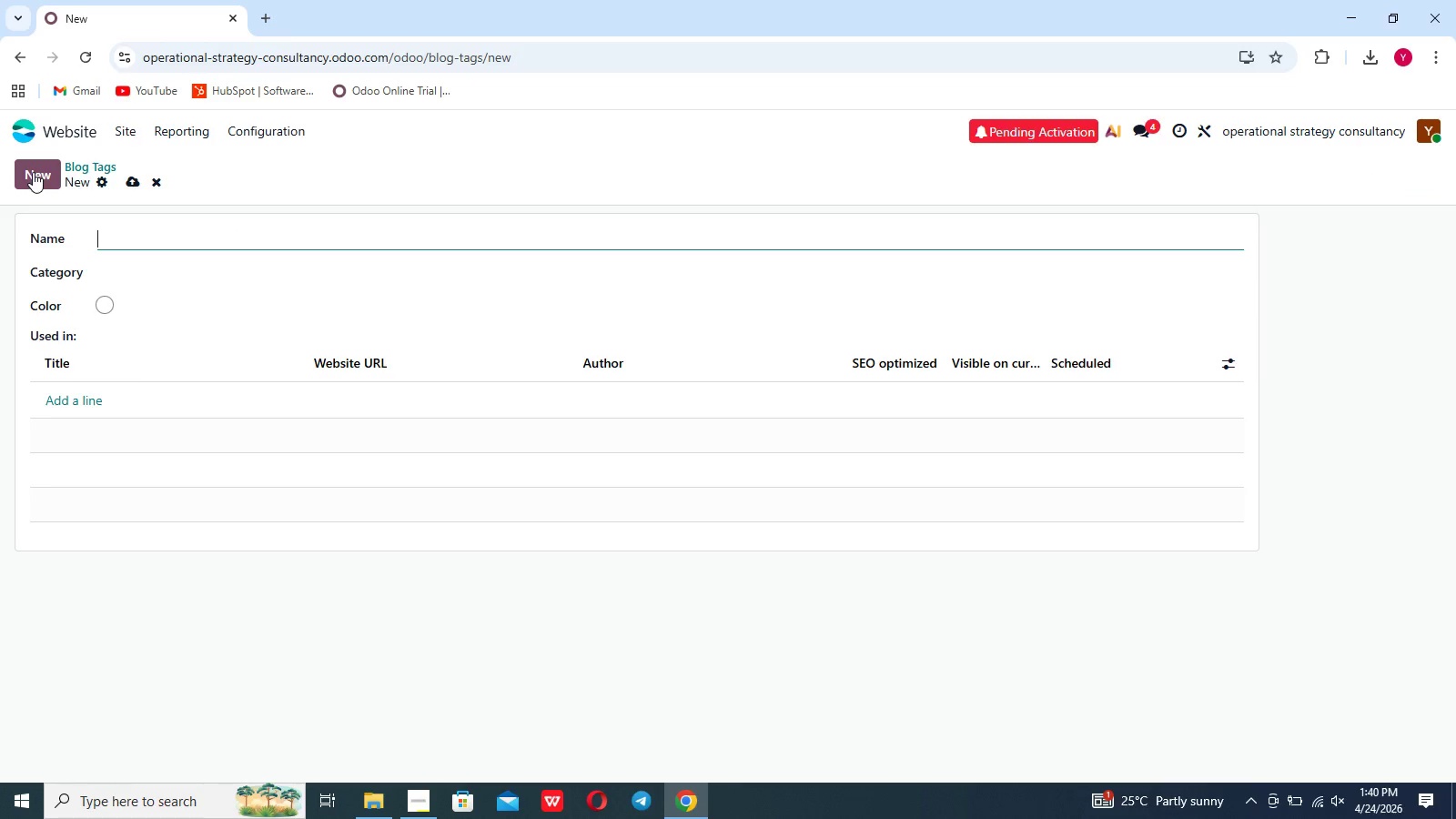 
type(Change Management)
 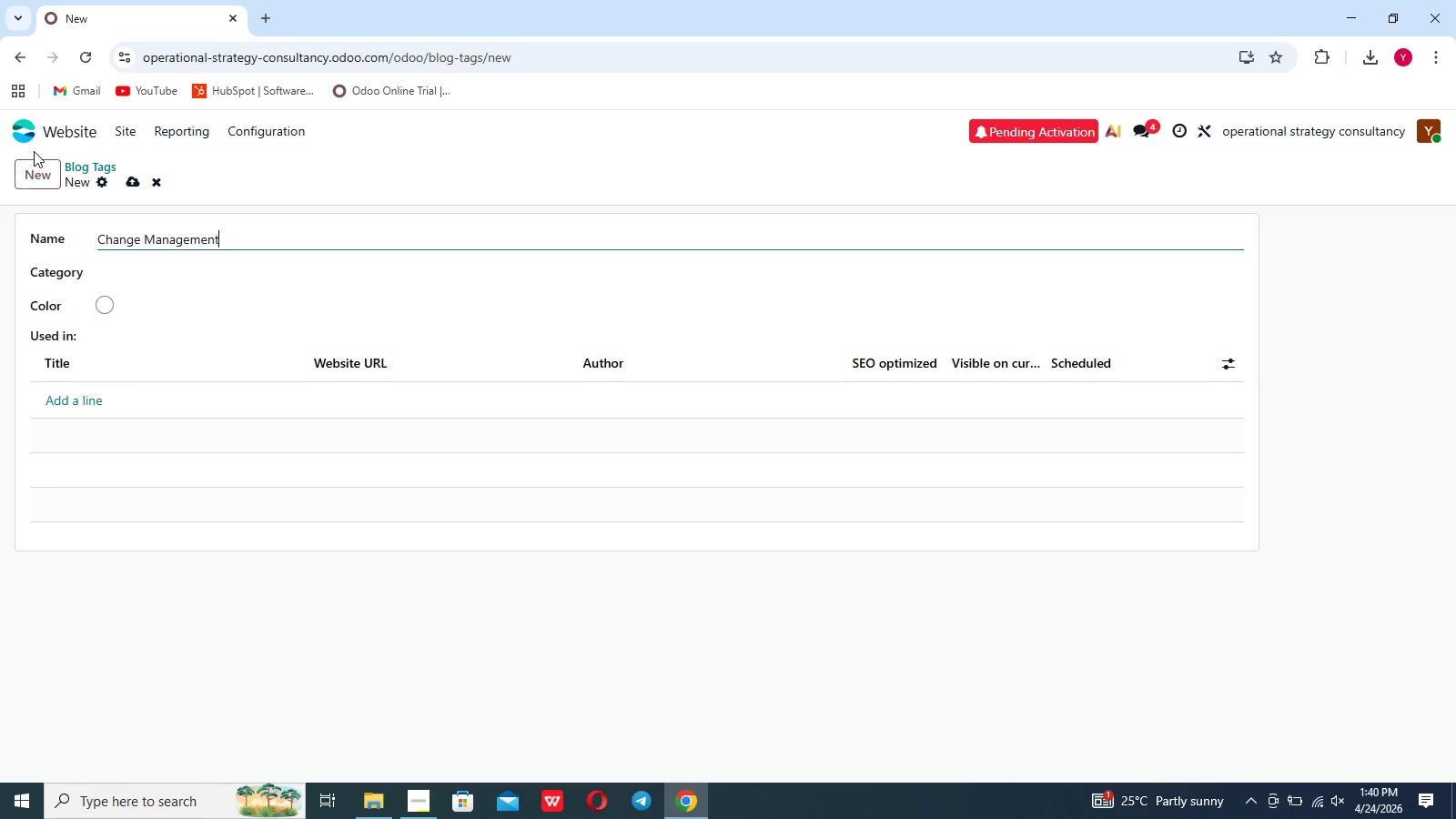 
left_click([131, 187])
 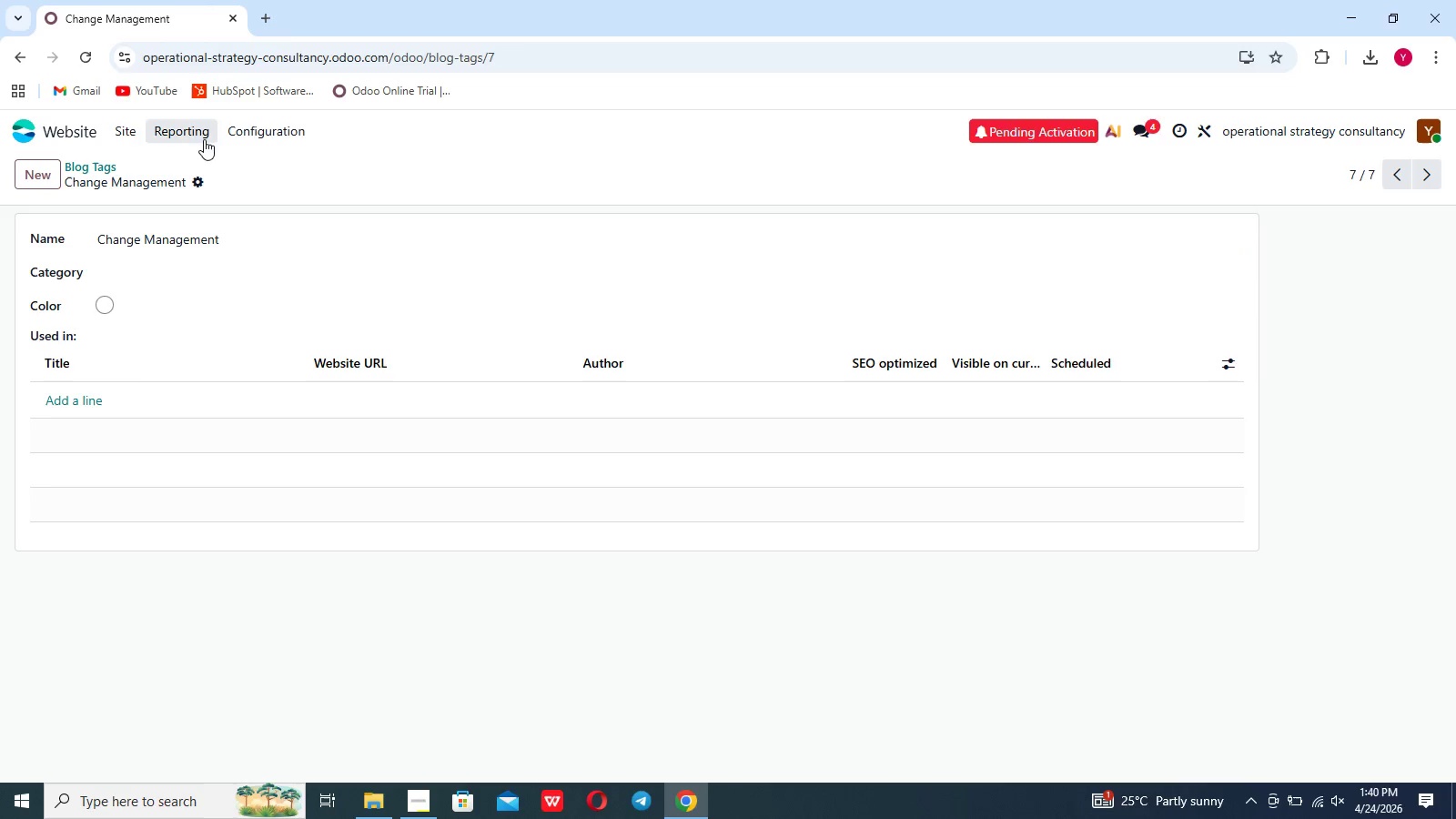 
wait(5.36)
 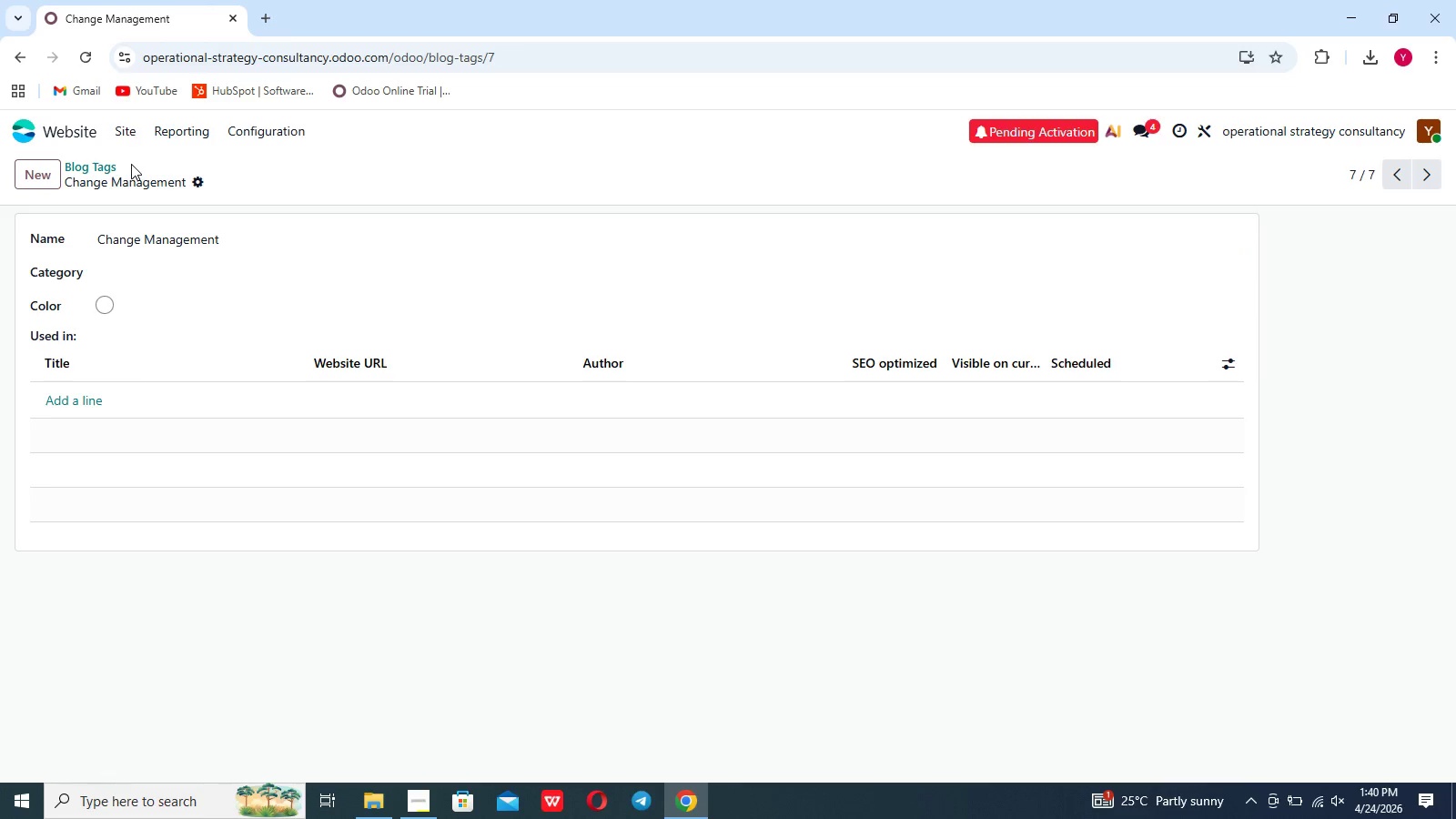 
left_click([74, 133])
 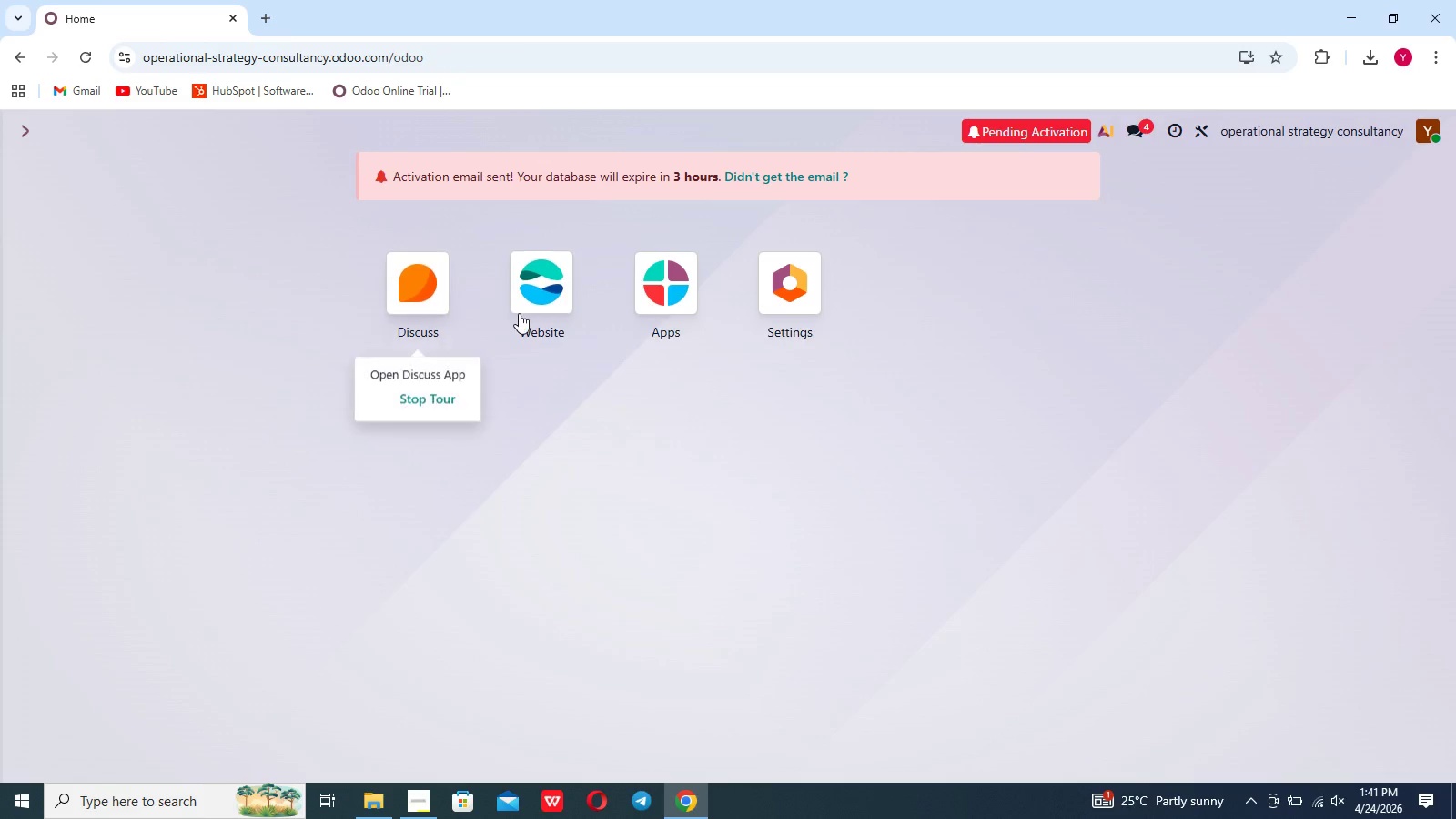 
left_click([519, 312])
 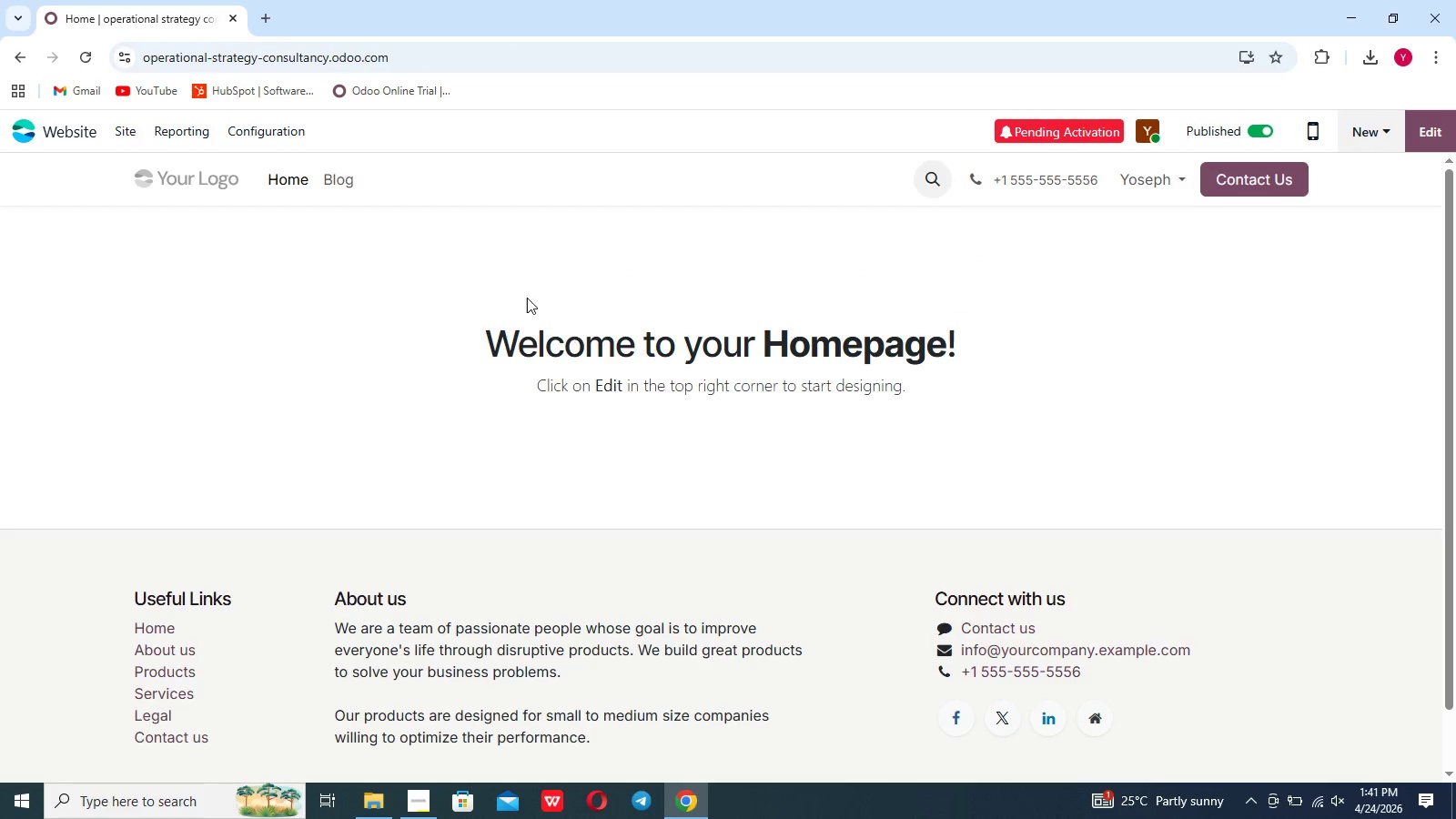 
wait(6.11)
 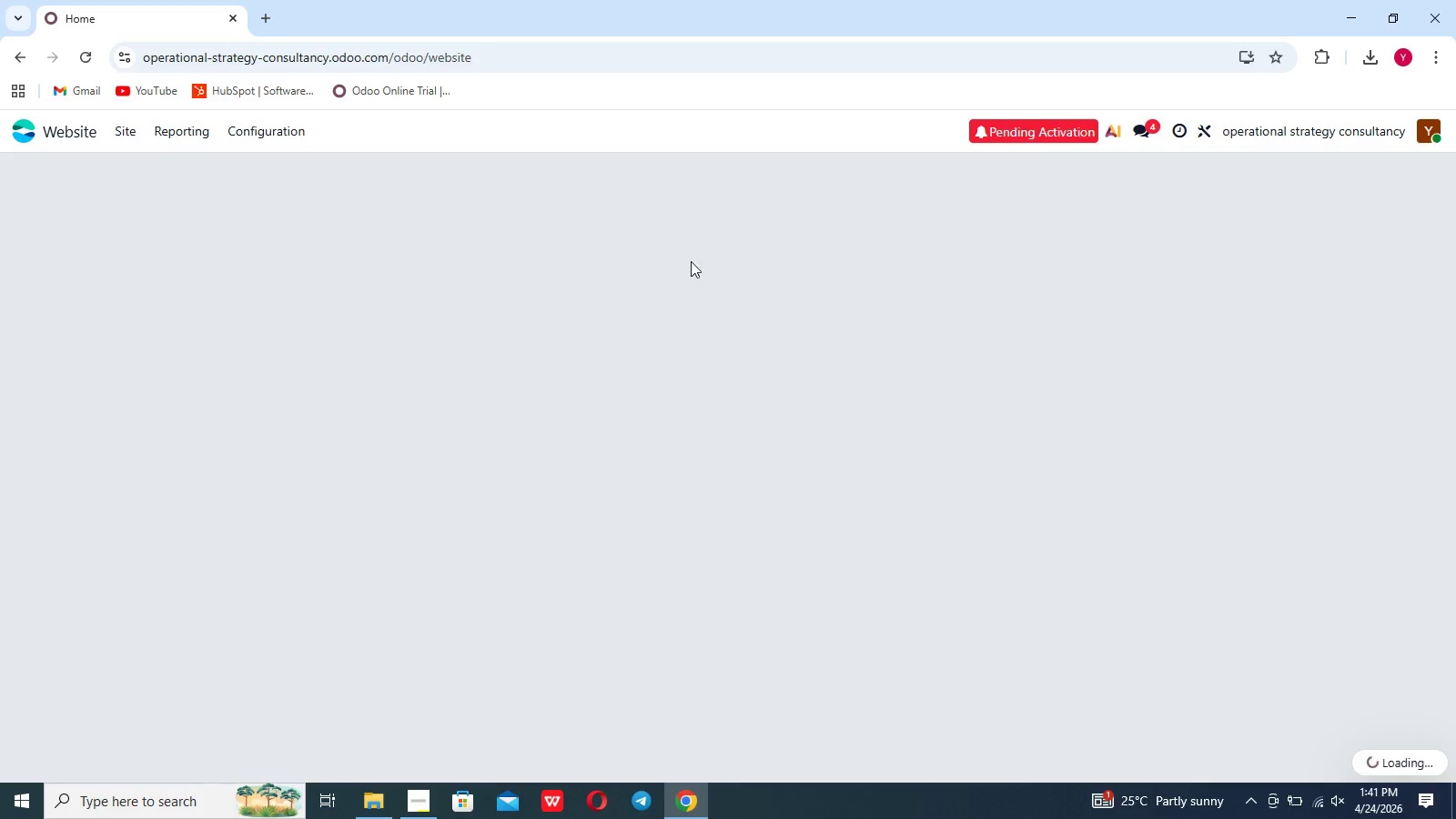 
left_click([1353, 139])
 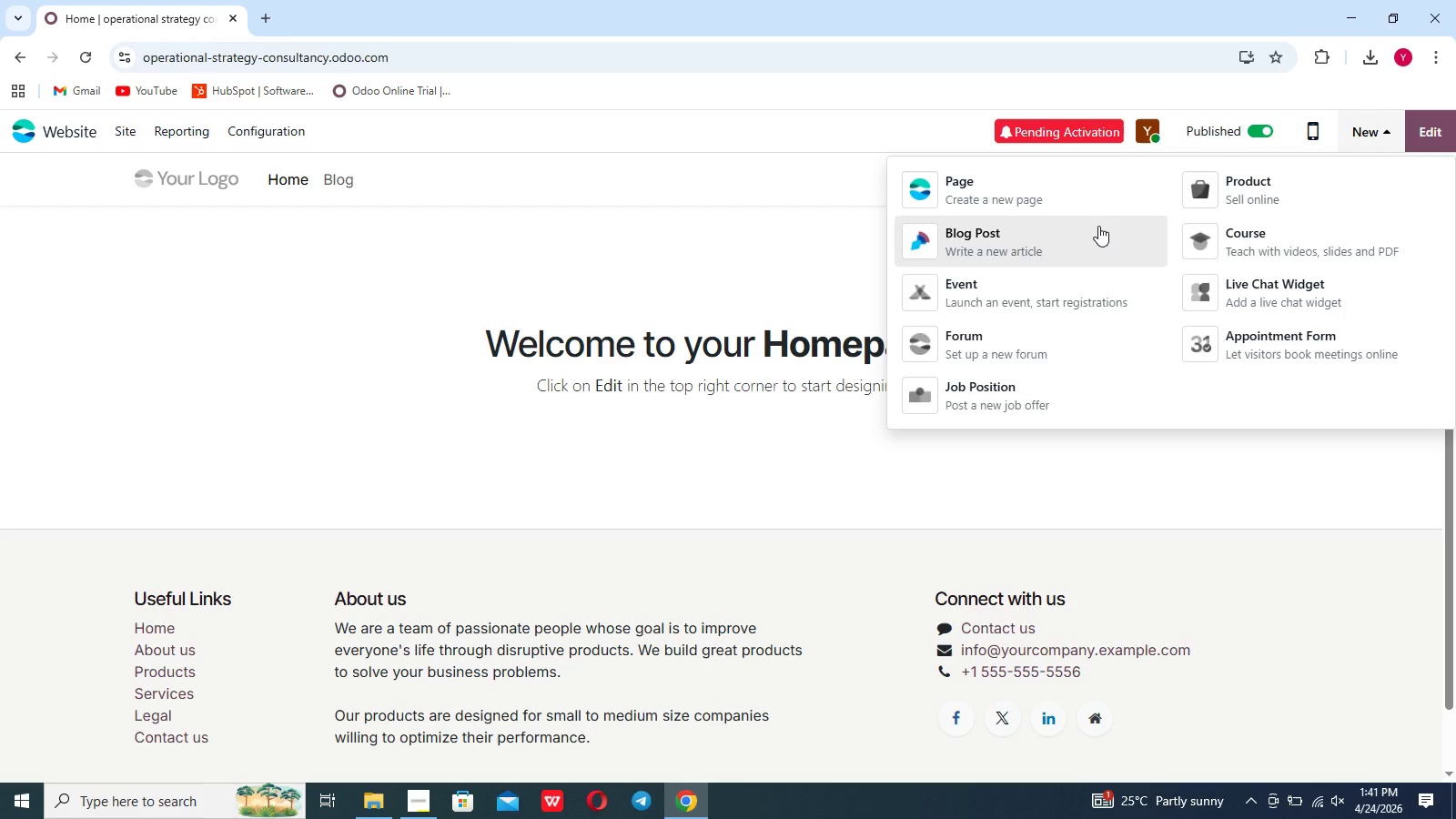 
left_click([1098, 226])
 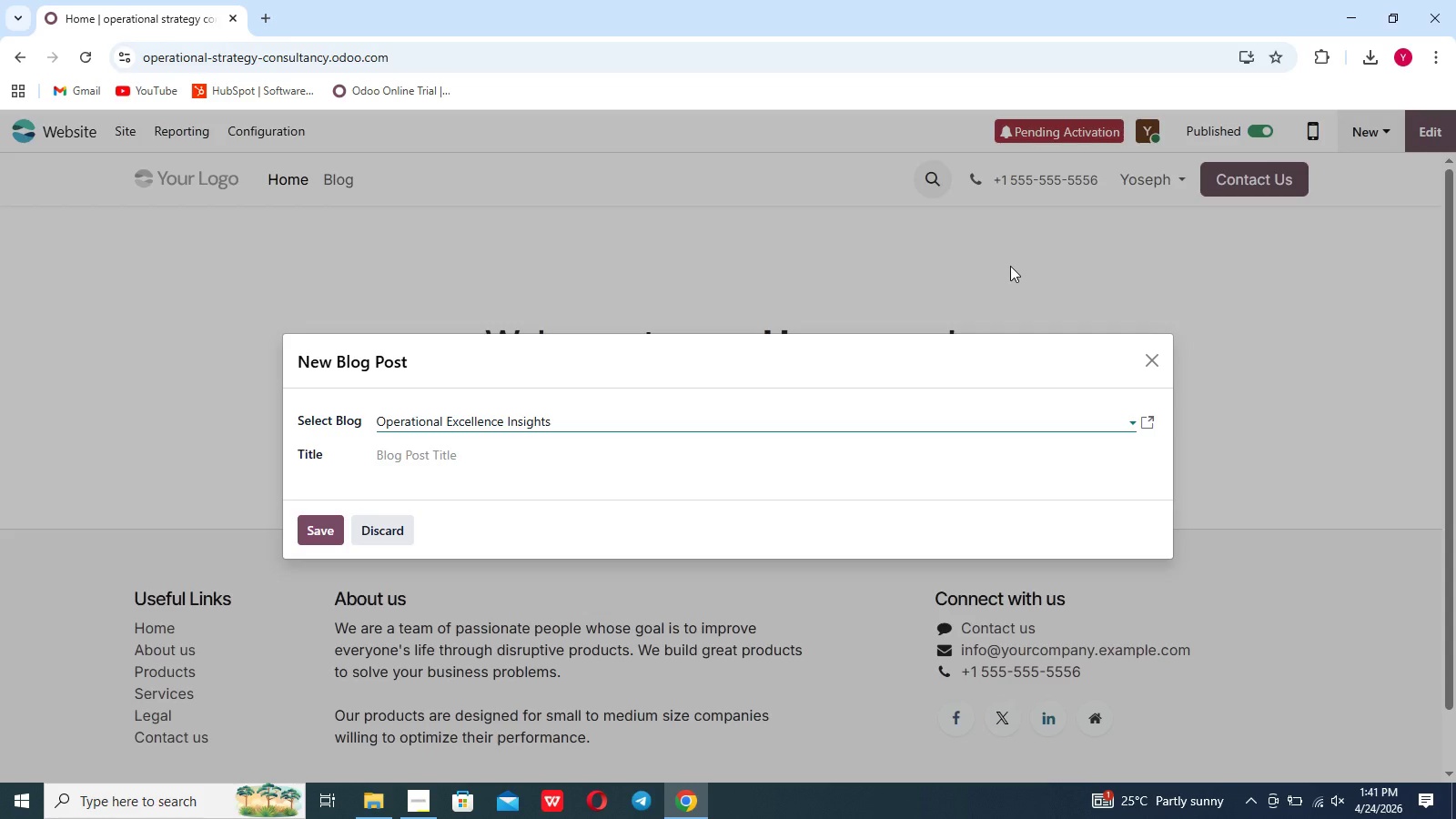 
wait(7.09)
 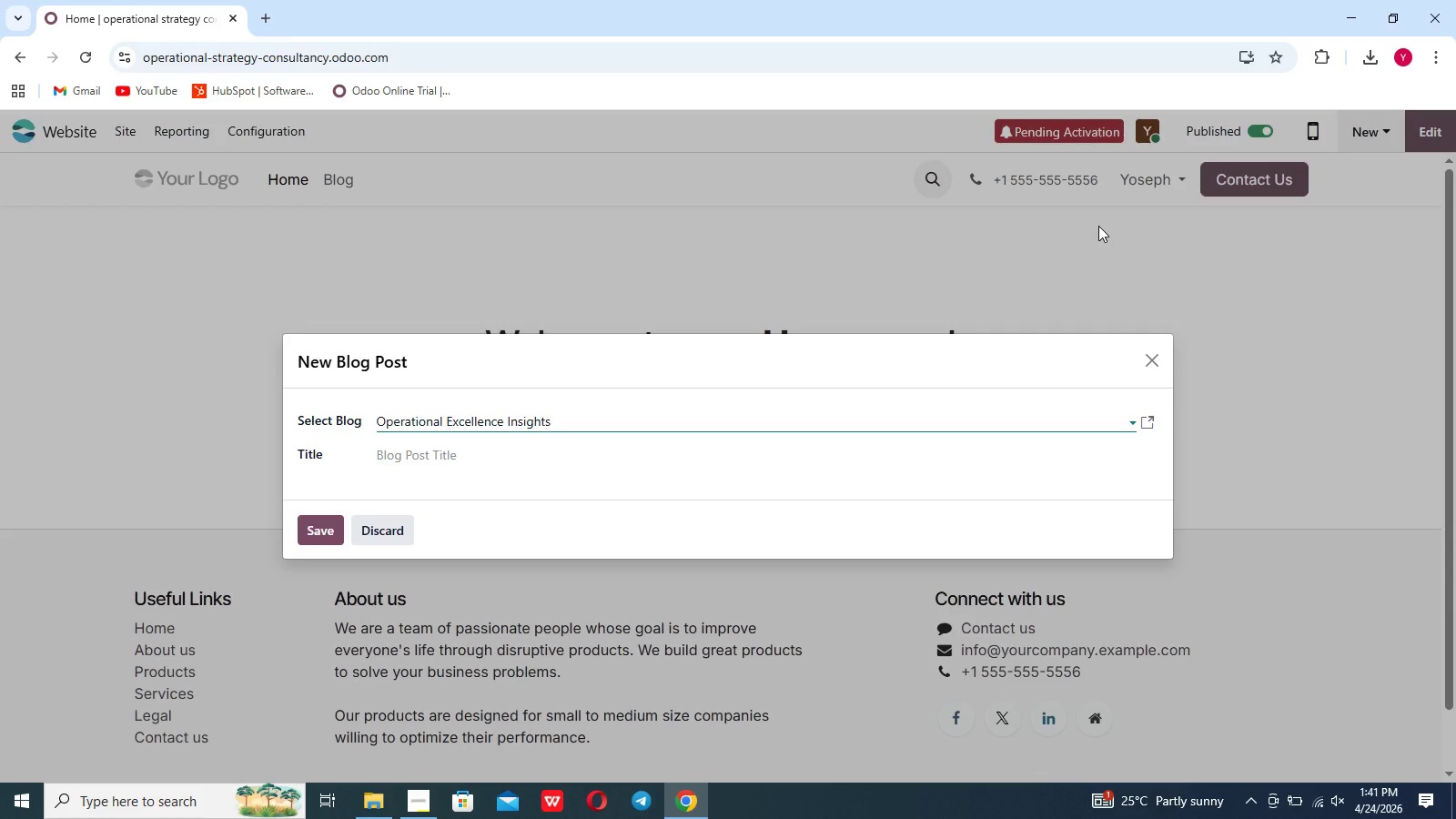 
left_click([507, 452])
 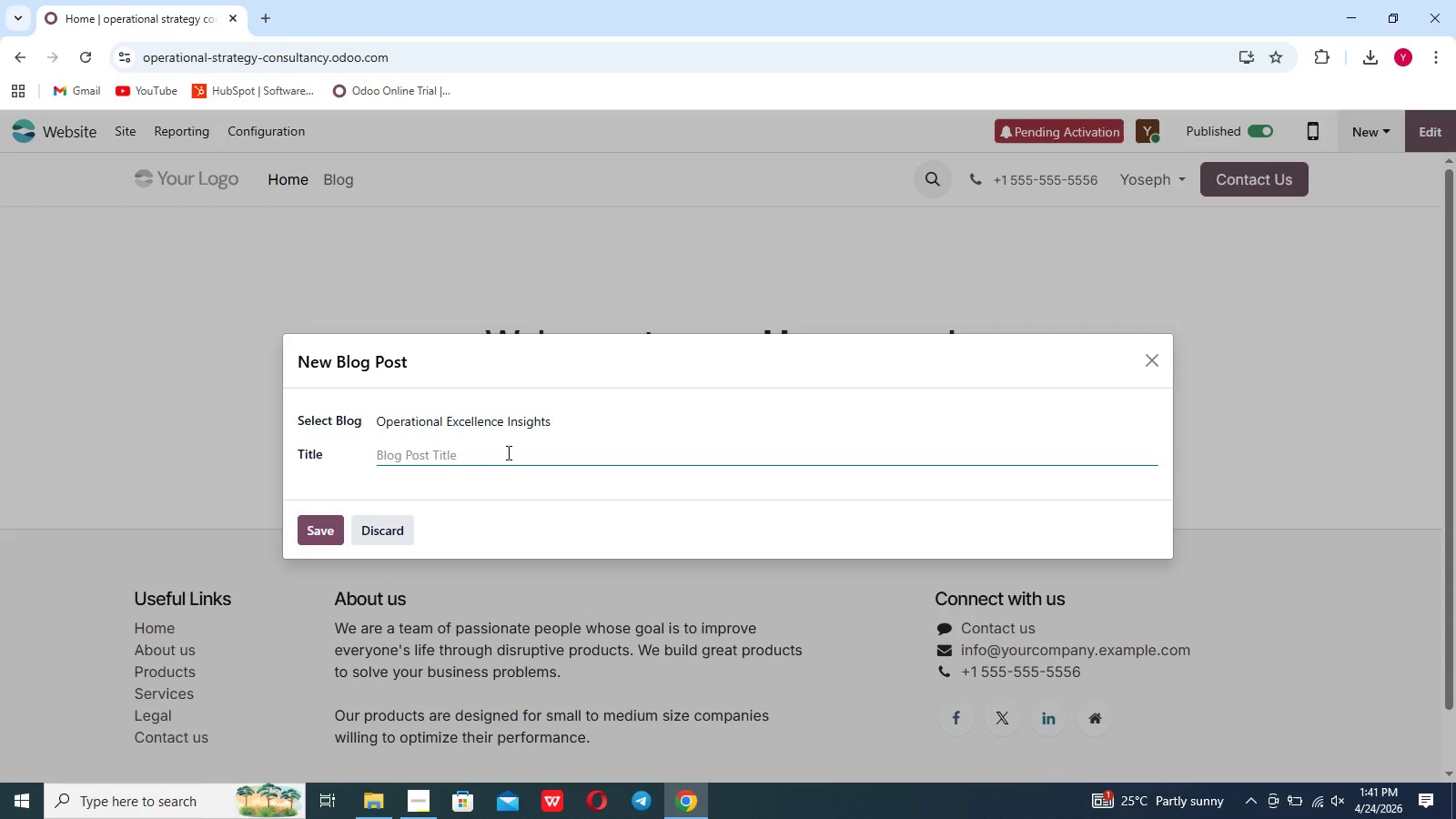 
wait(9.28)
 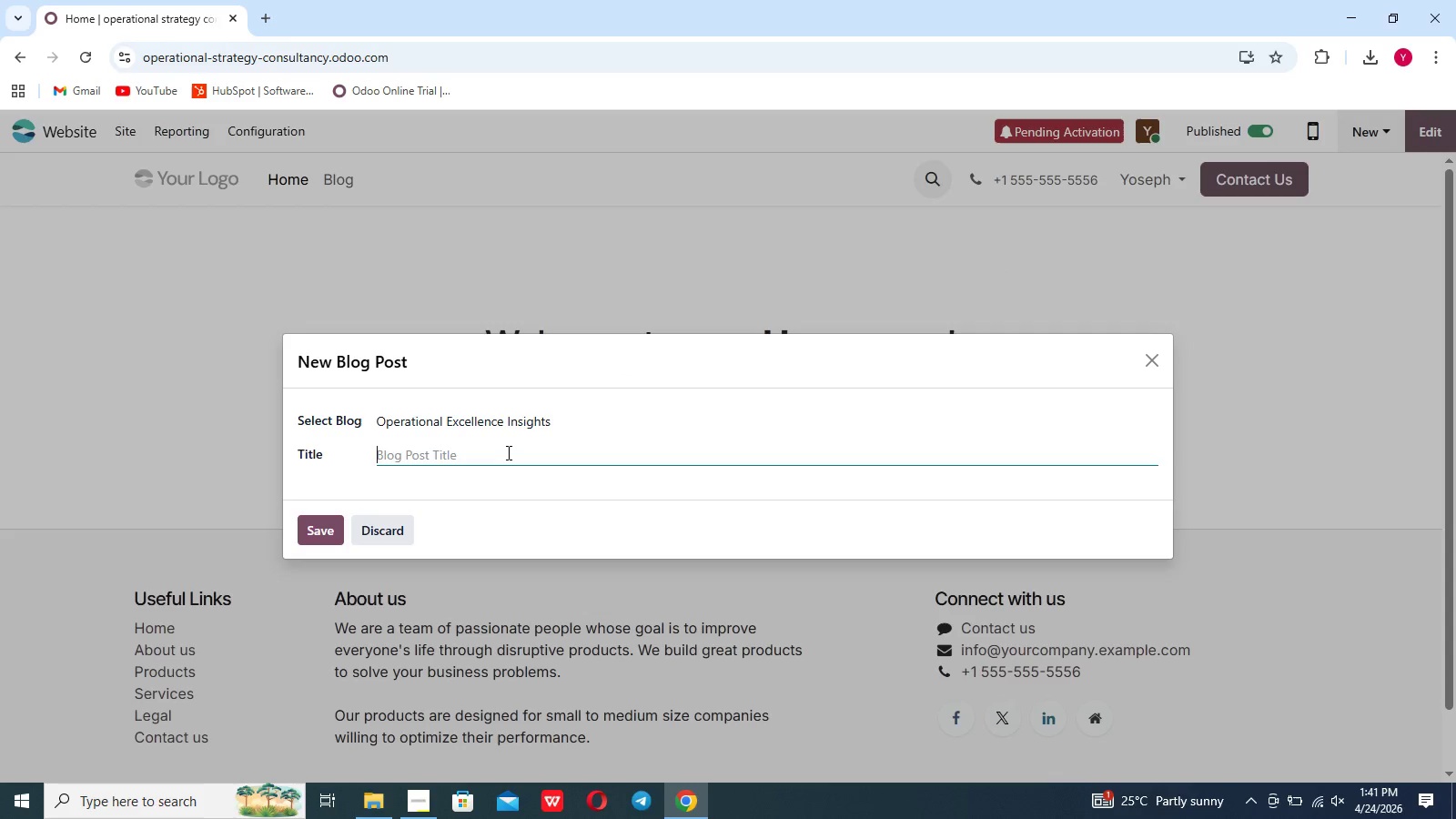 
key(Shift+T)
 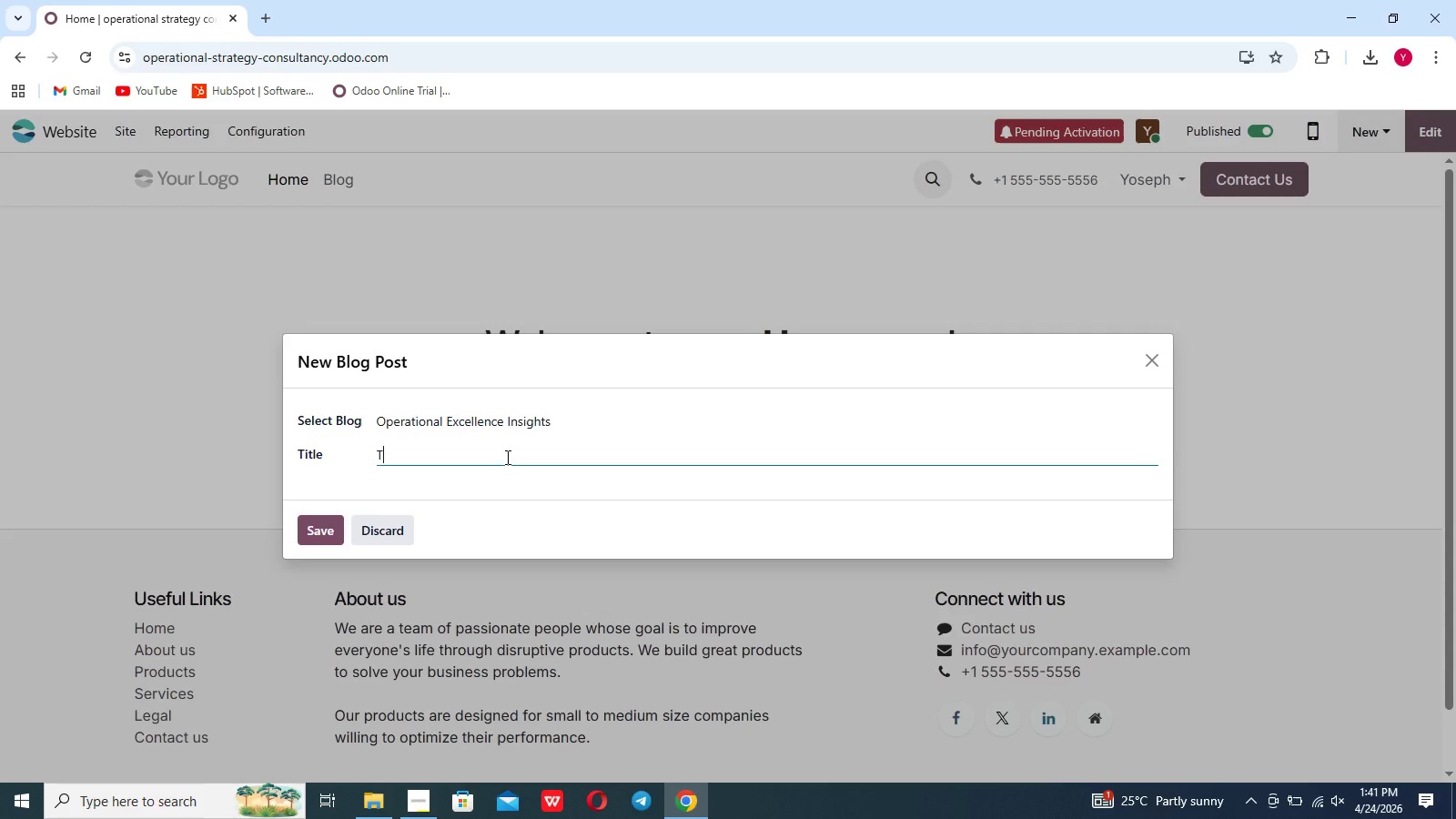 
wait(6.92)
 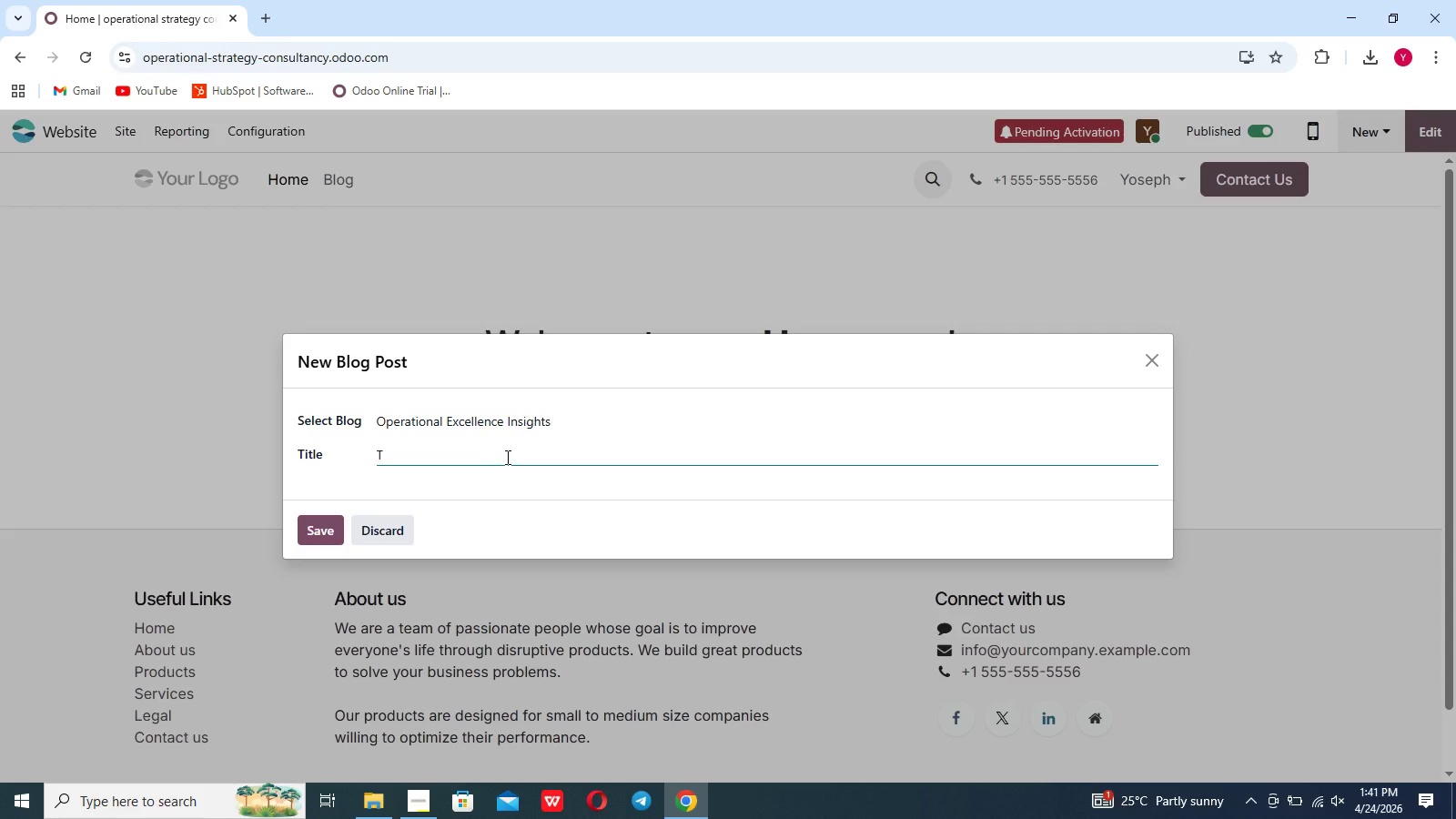 
type(he Hidden Cost of LEGSCY Thinking)
 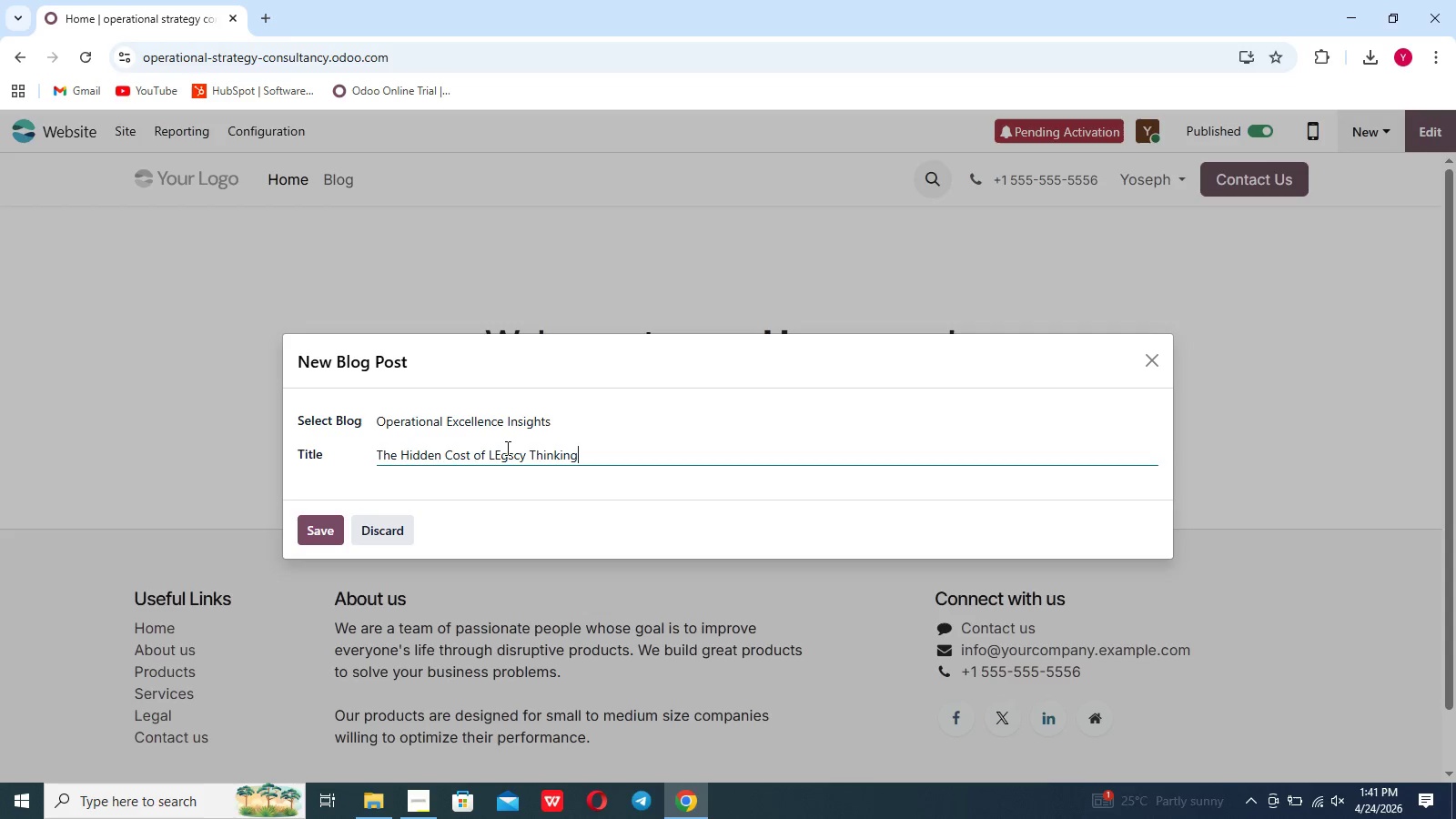 
type( in Modern )
 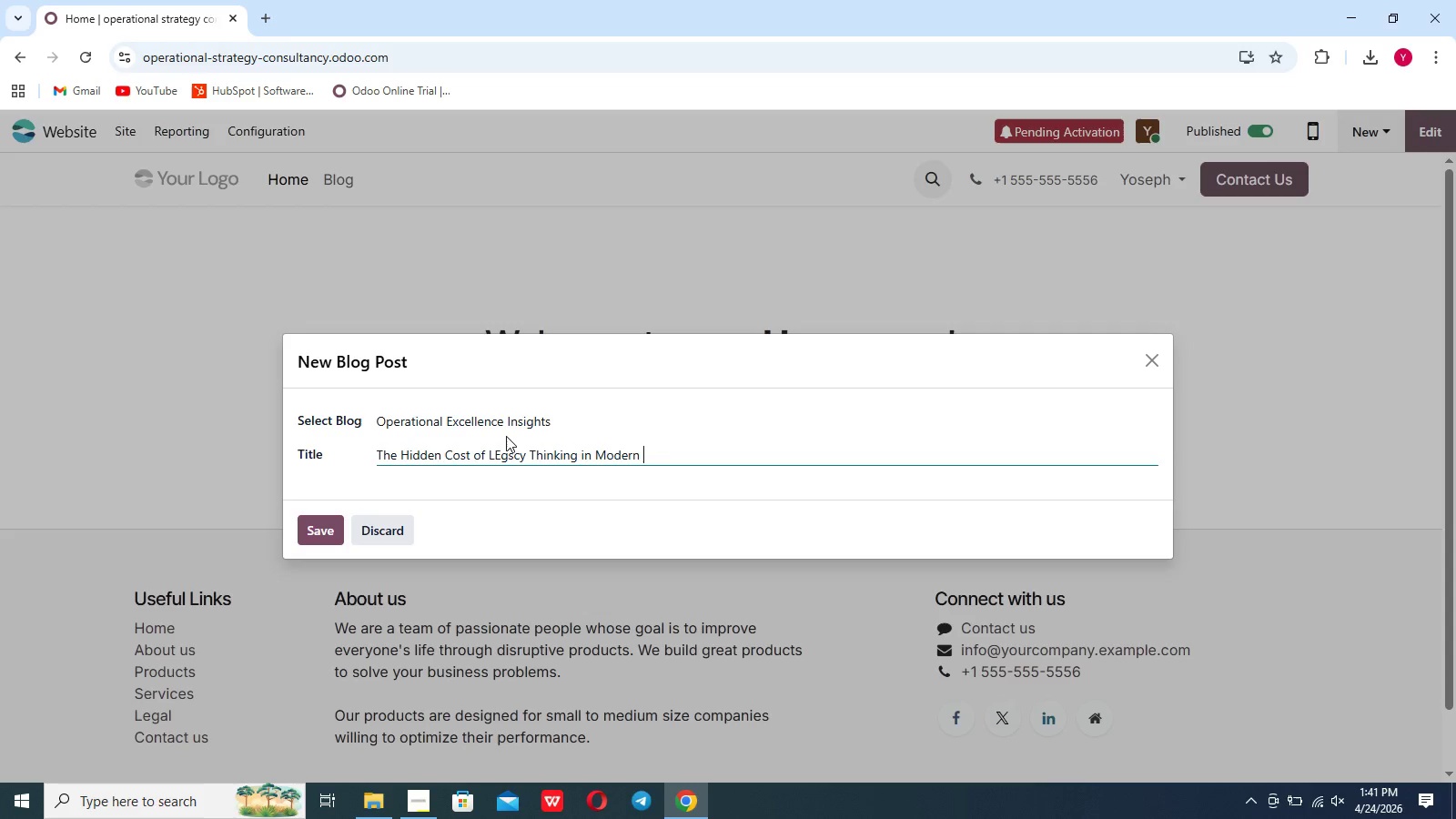 
type(MAnufacturing)
 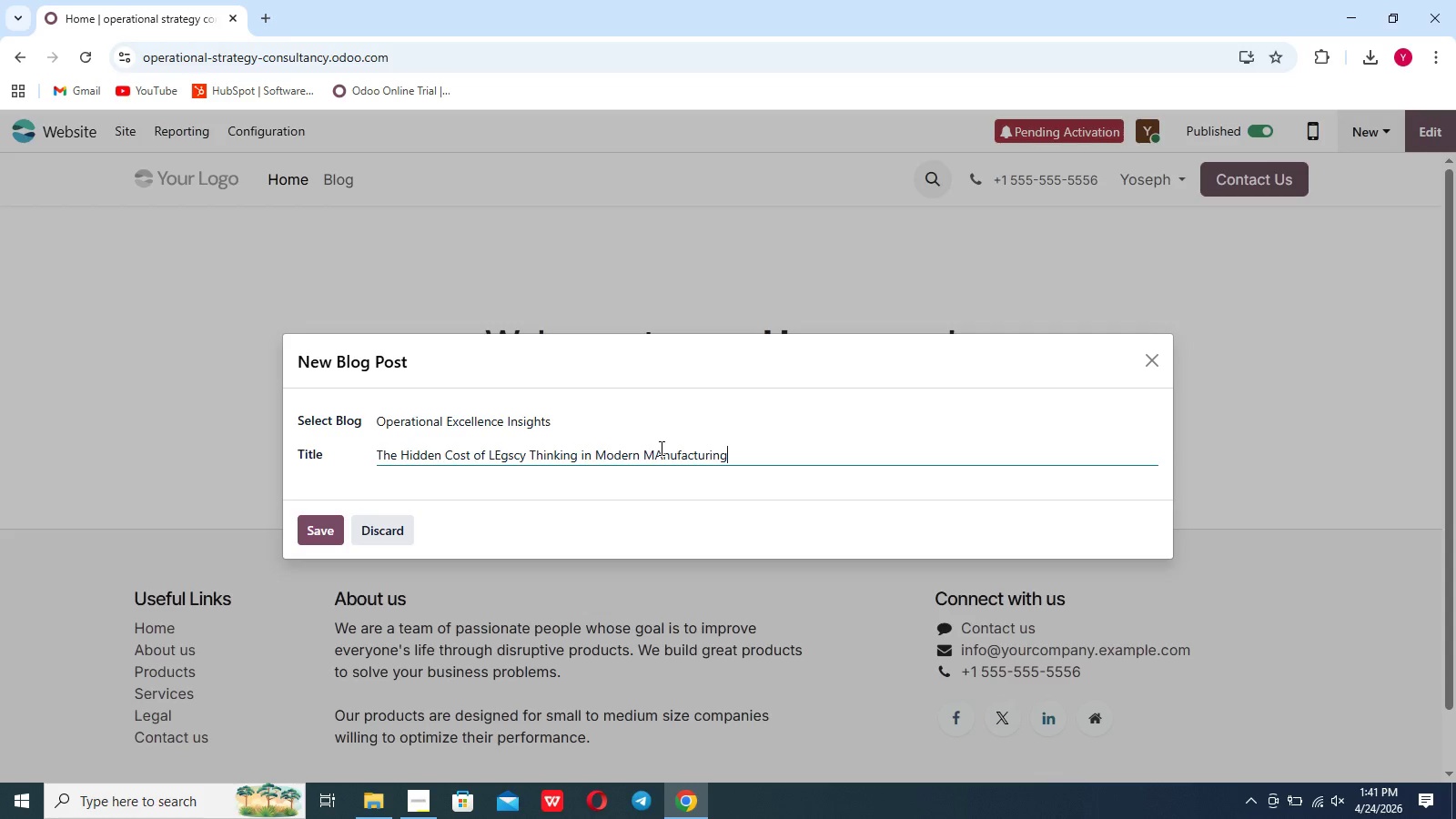 
left_click([660, 450])
 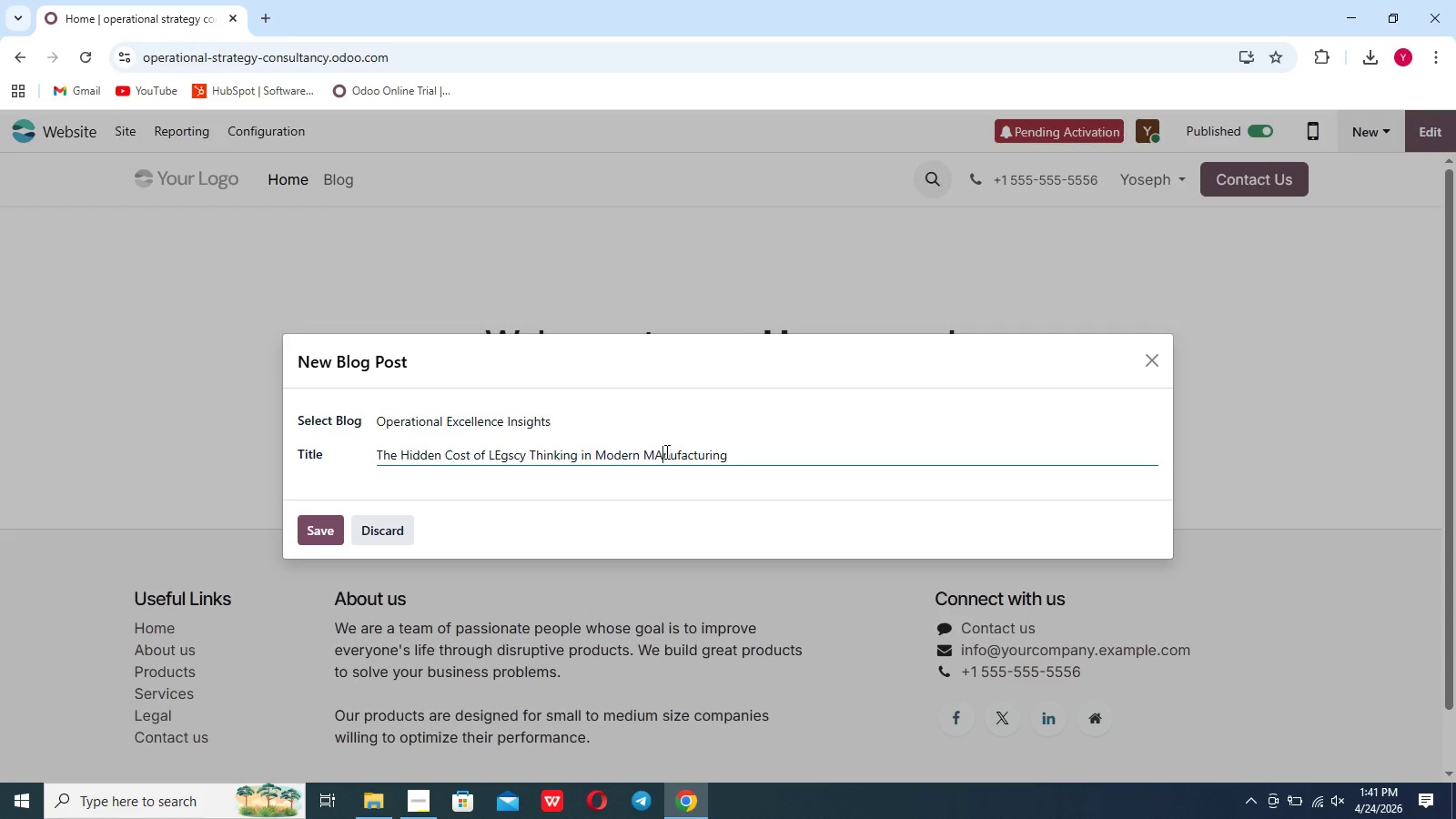 
key(Backspace)
 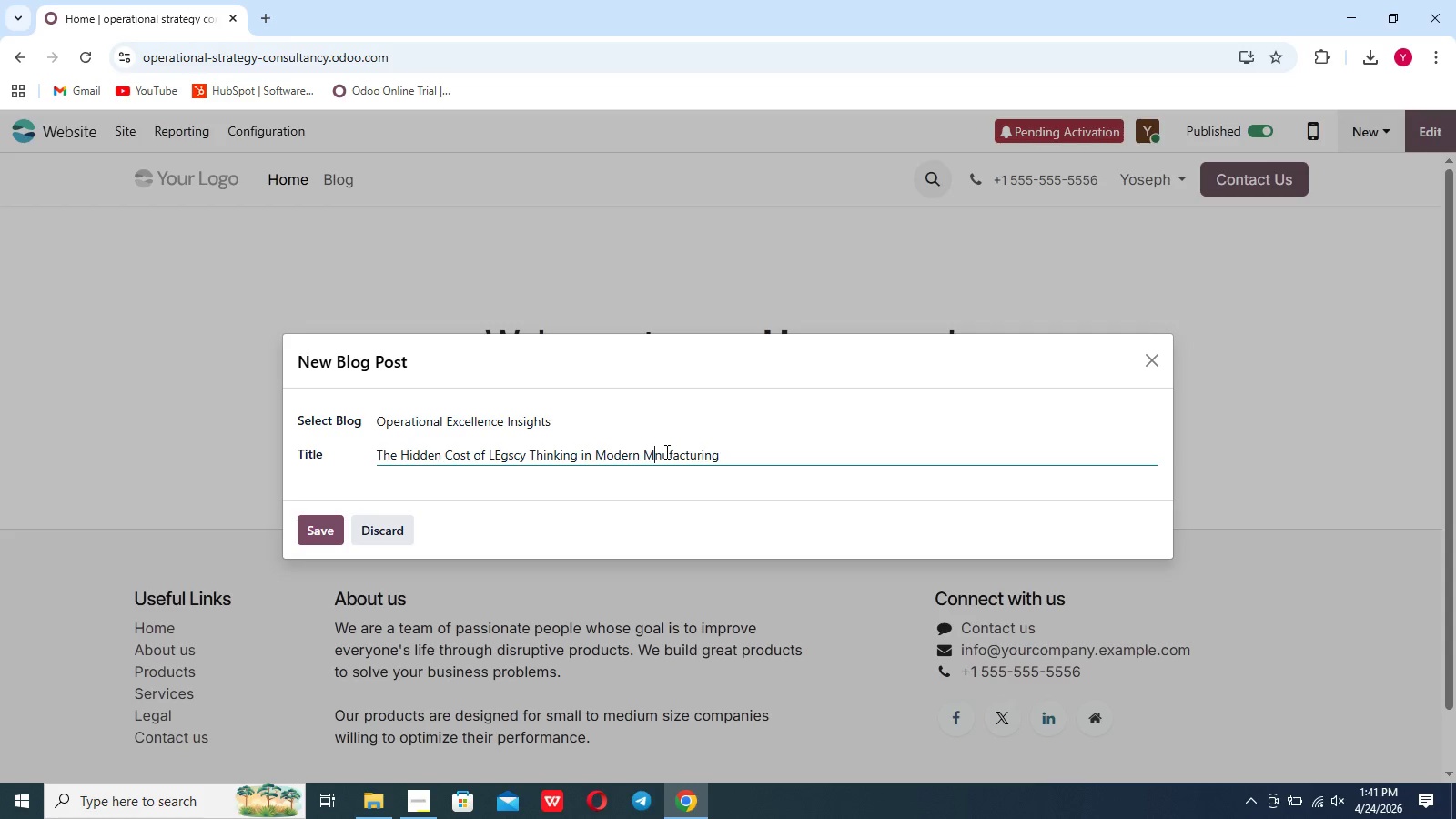 
key(A)
 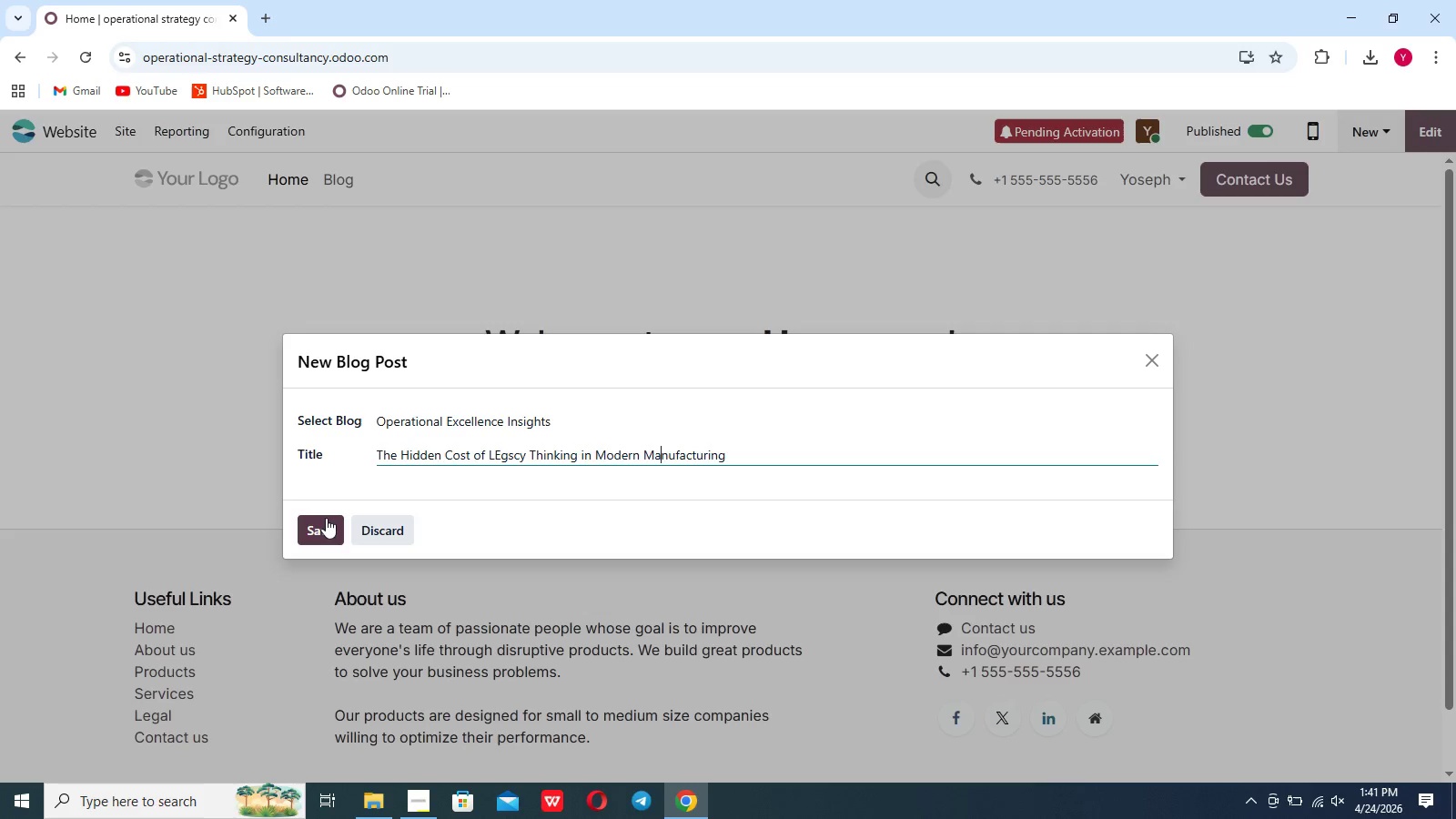 
left_click([324, 521])
 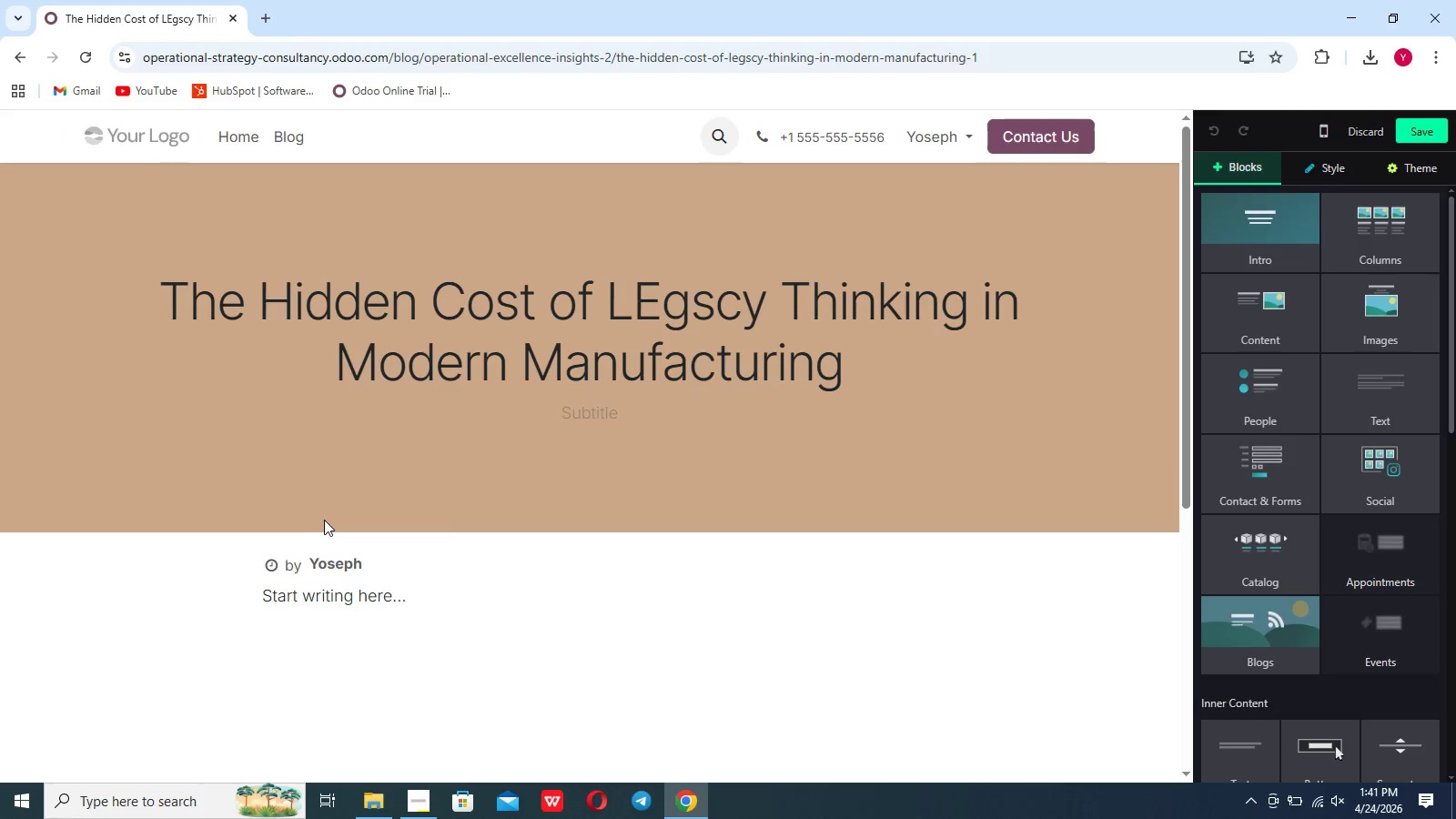 
wait(8.44)
 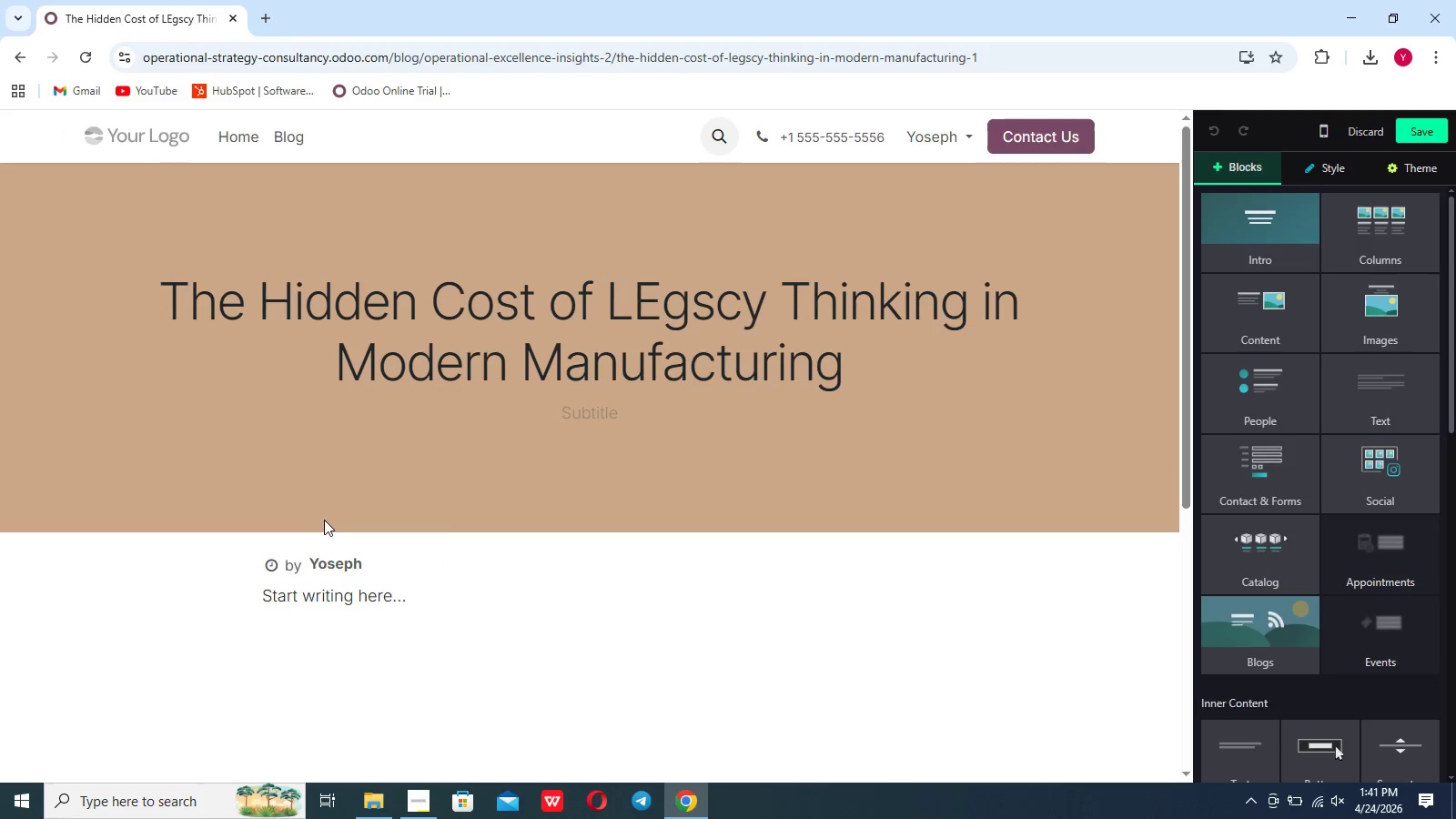 
left_click([724, 301])
 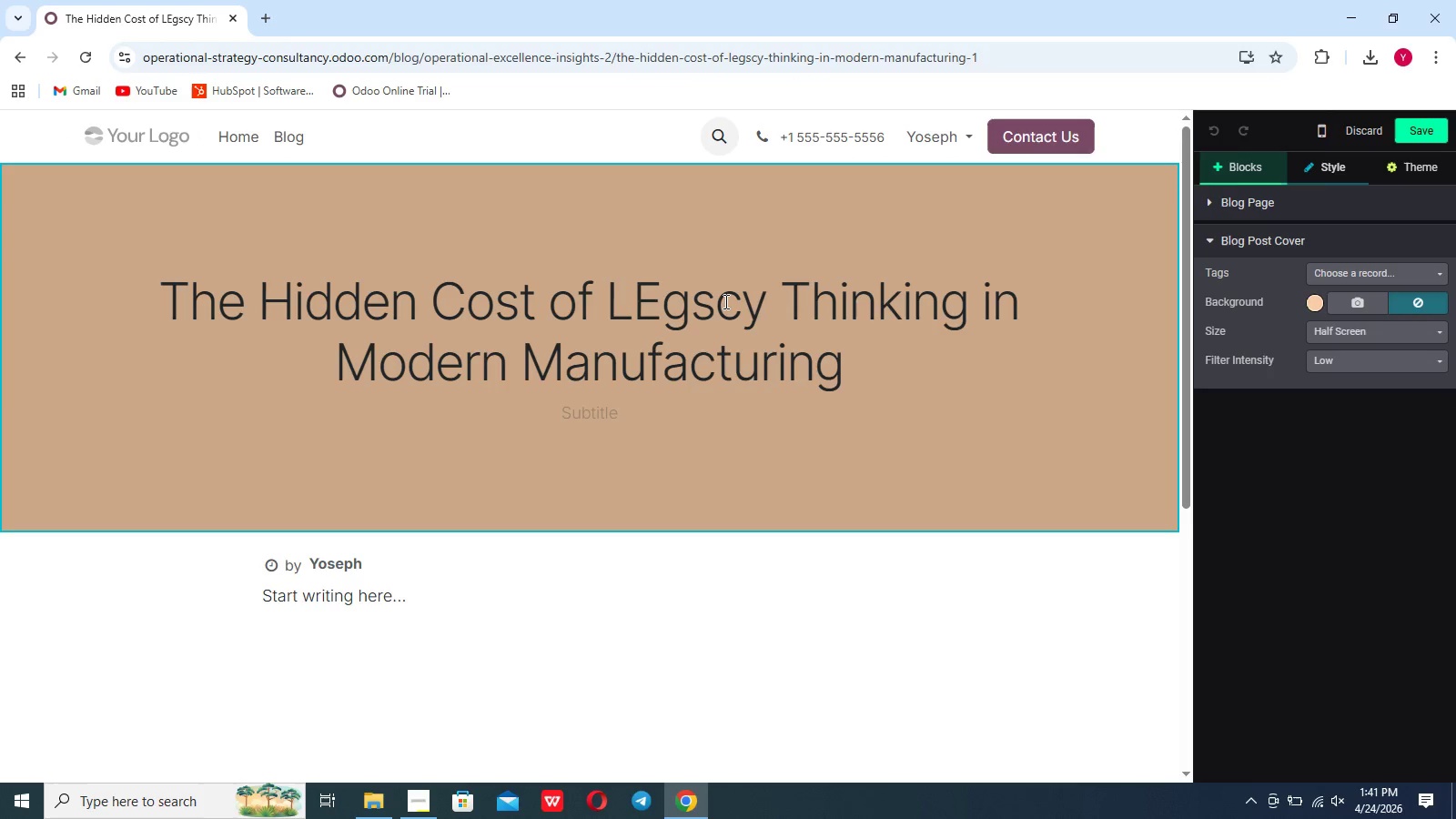 
key(Backspace)
 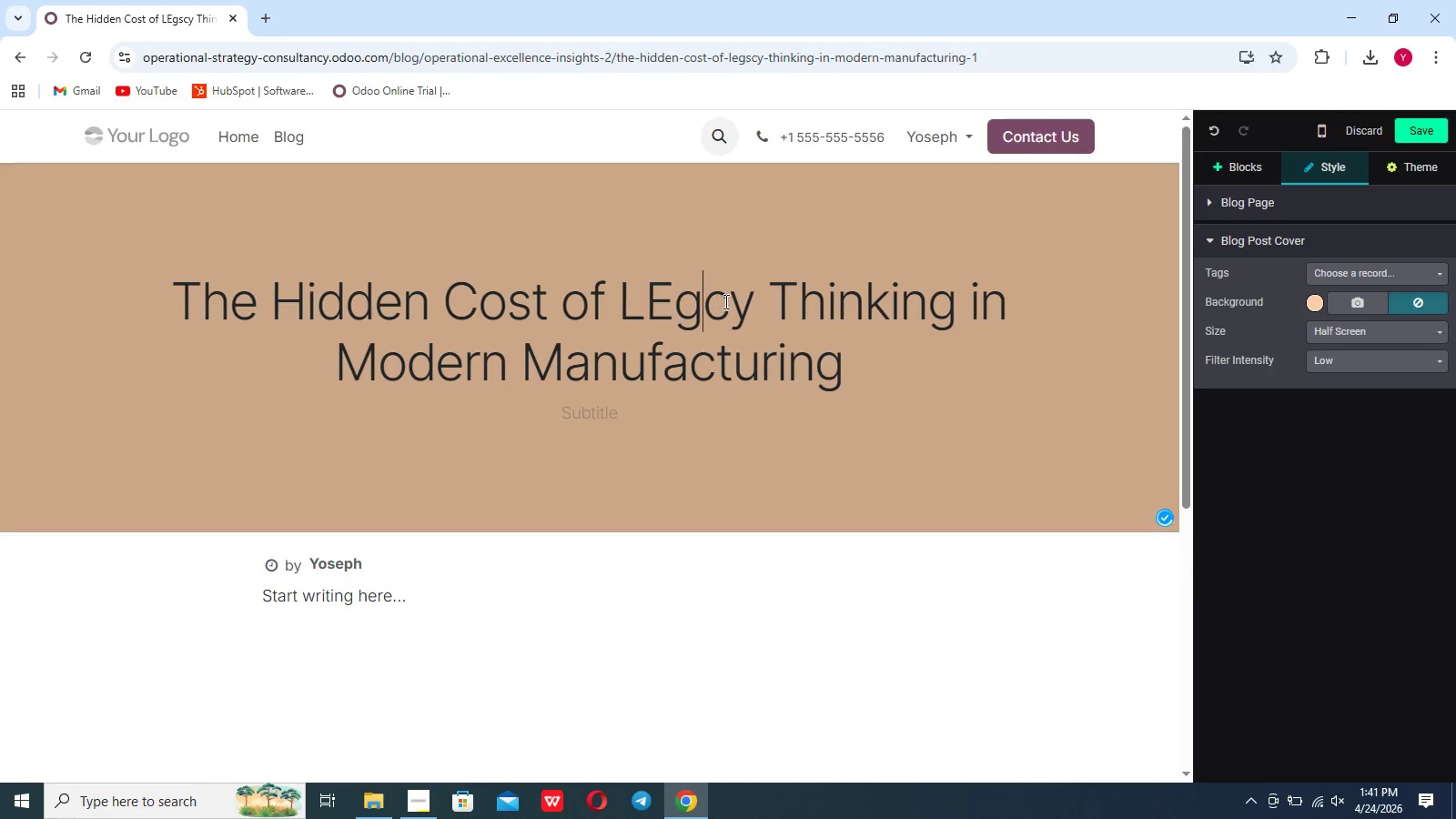 
key(A)
 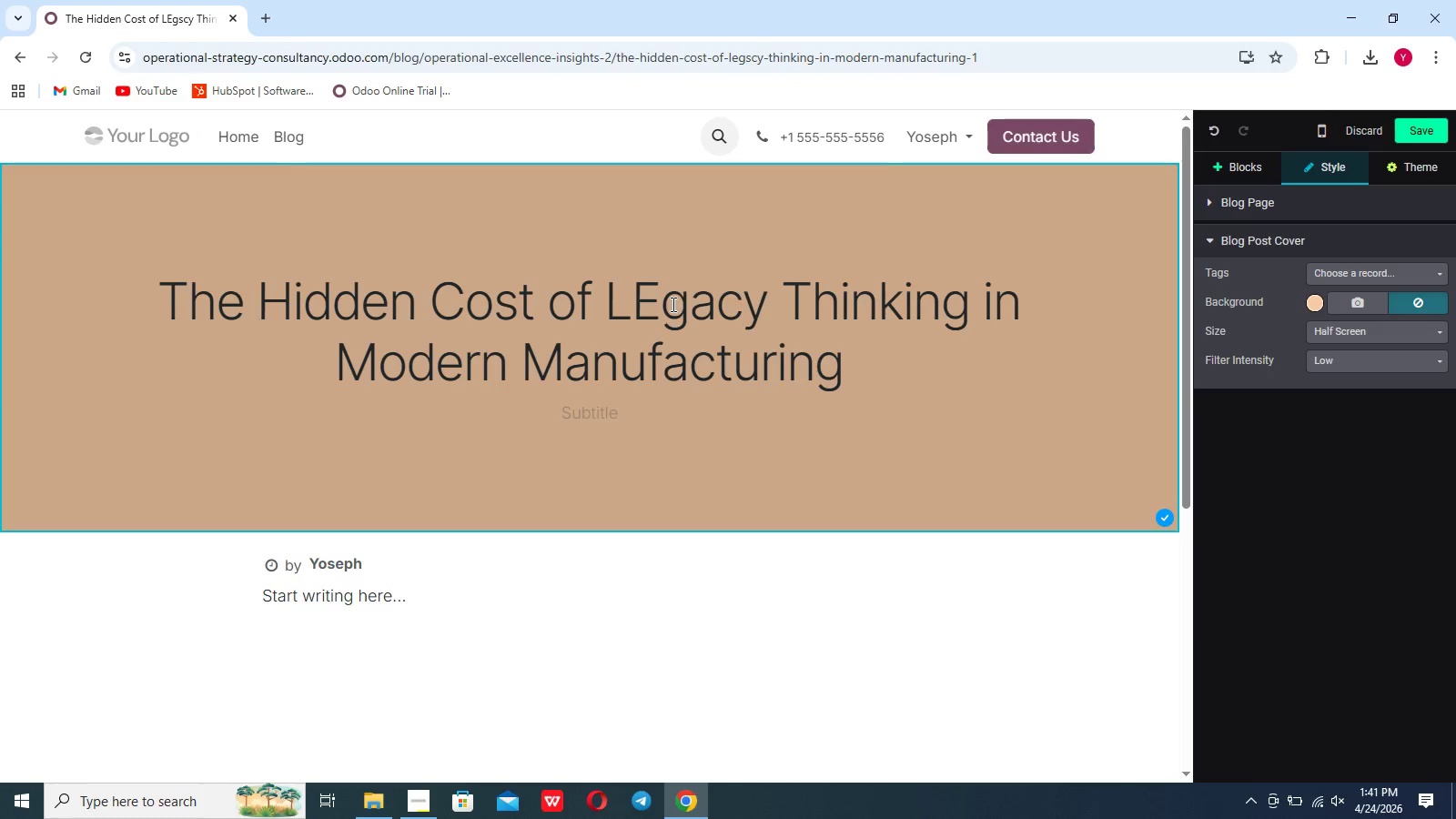 
left_click([668, 304])
 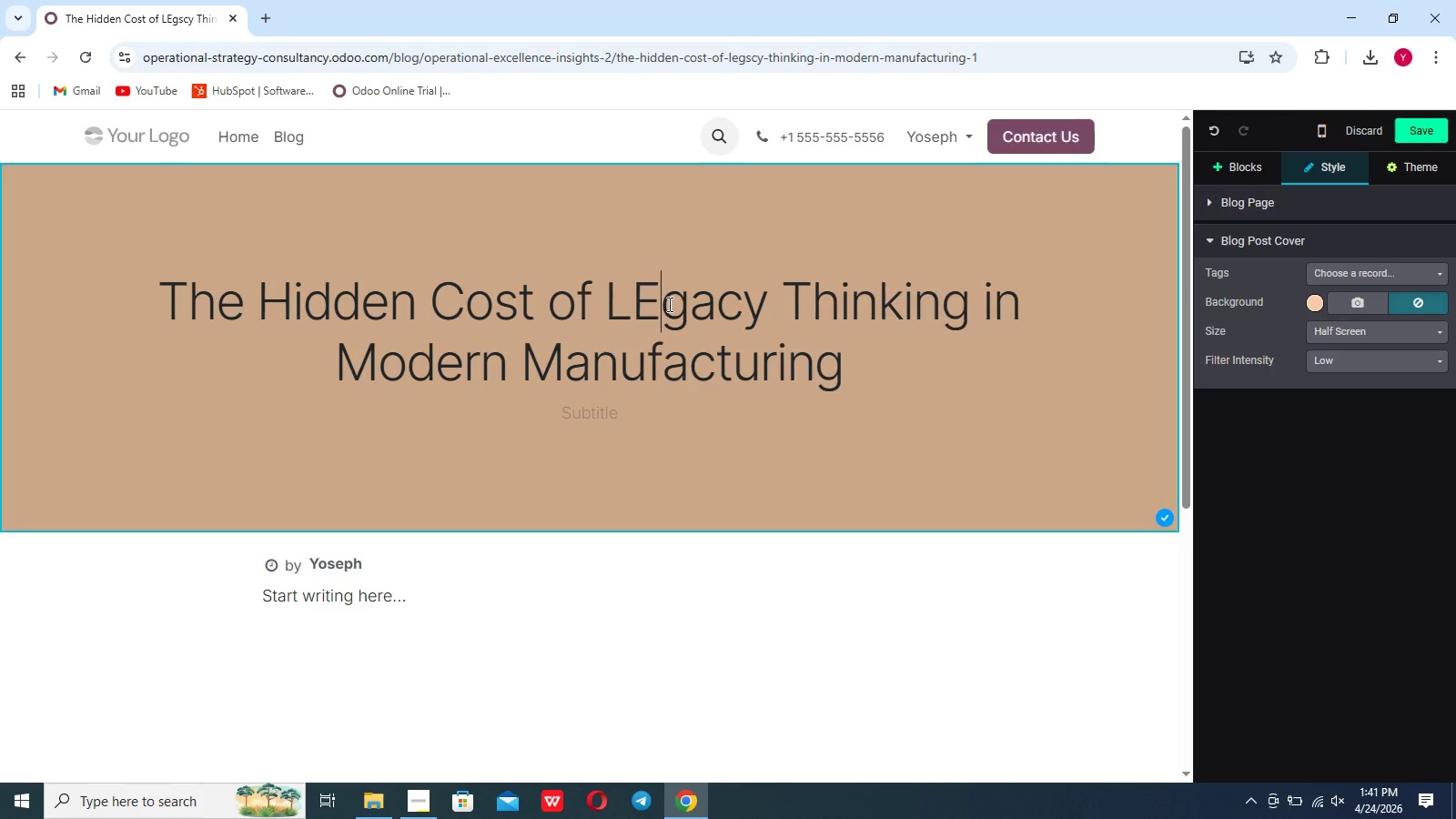 
key(Backspace)
 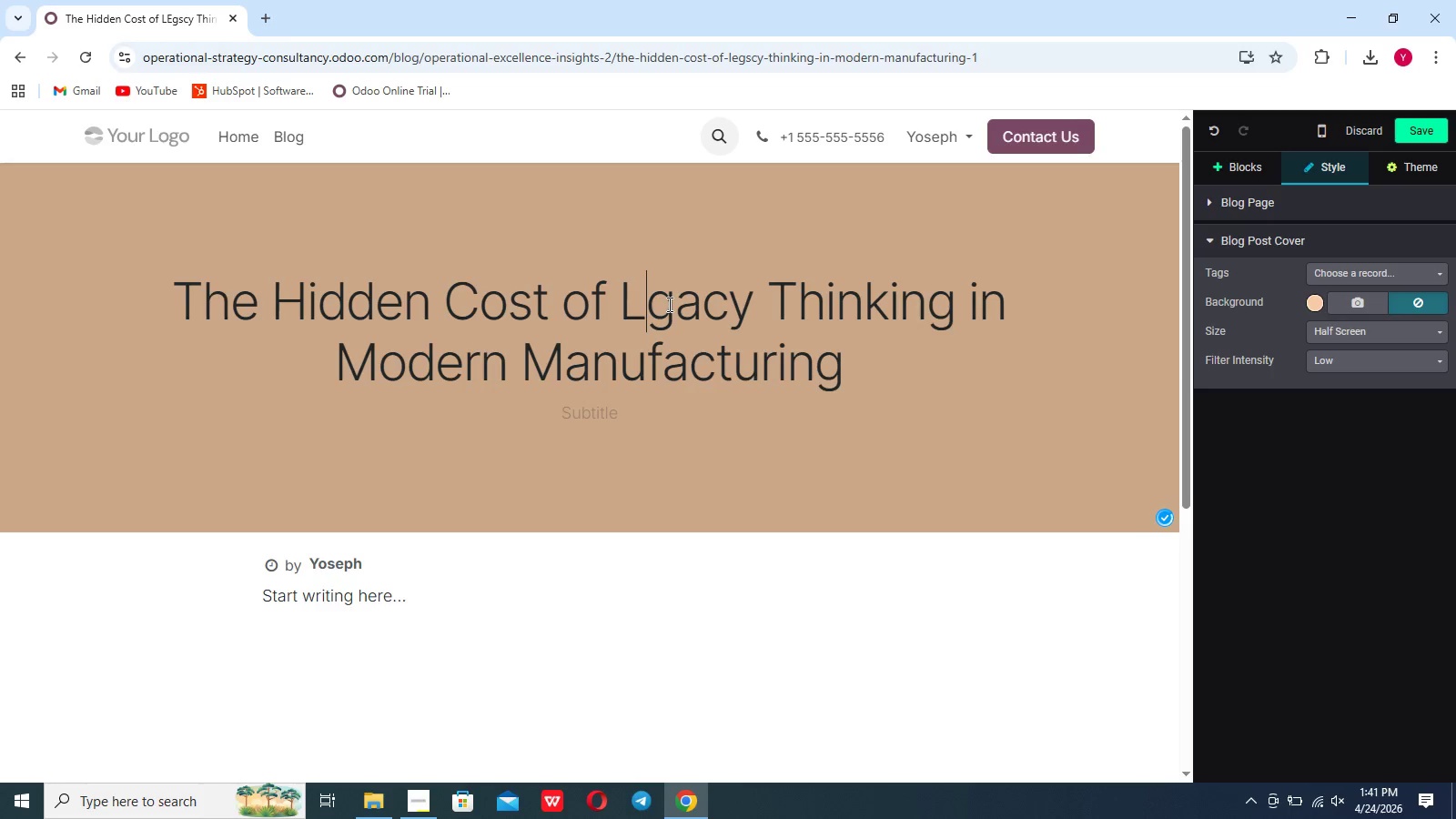 
key(E)
 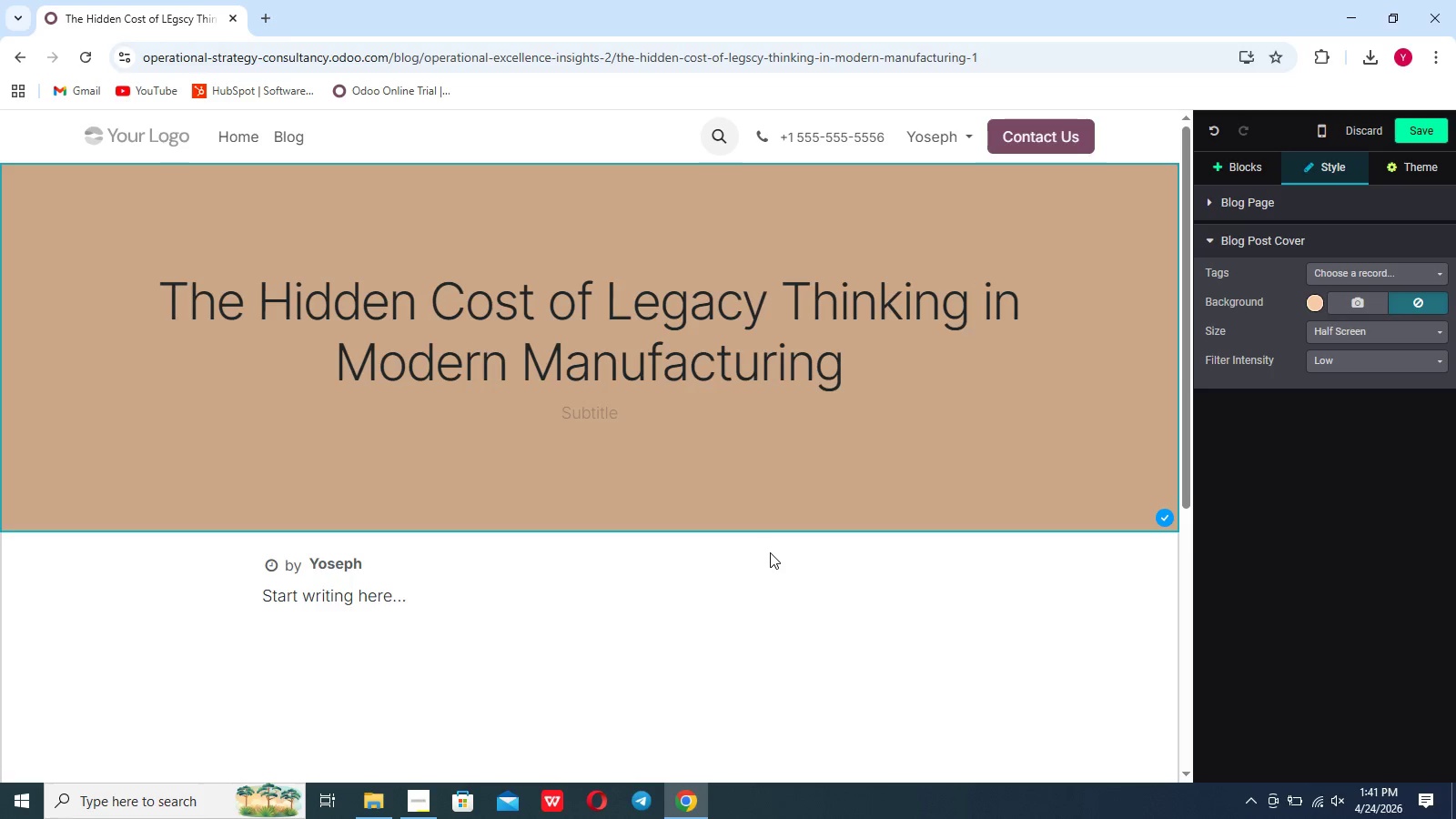 
left_click([752, 460])
 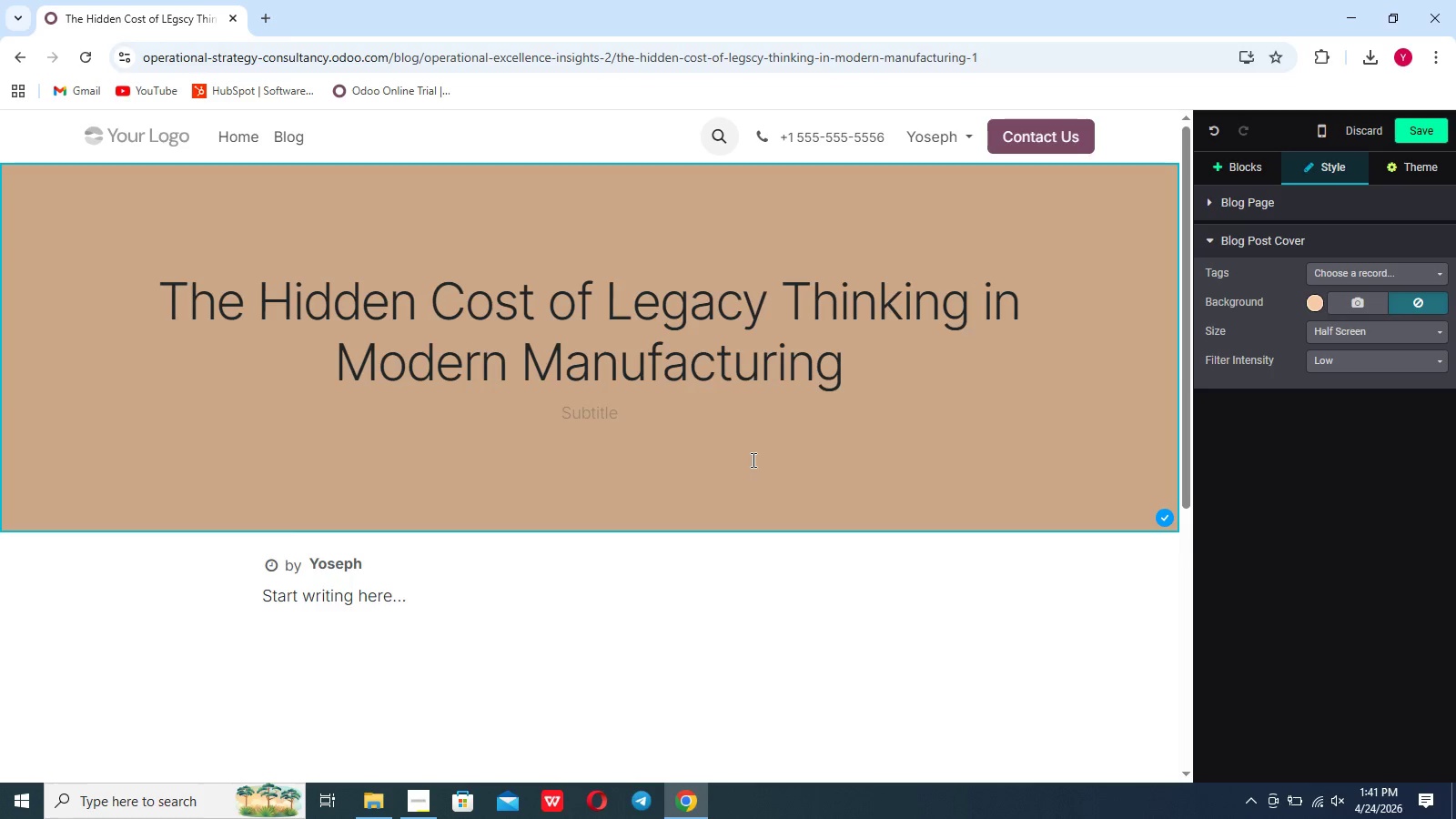 
double_click([824, 481])
 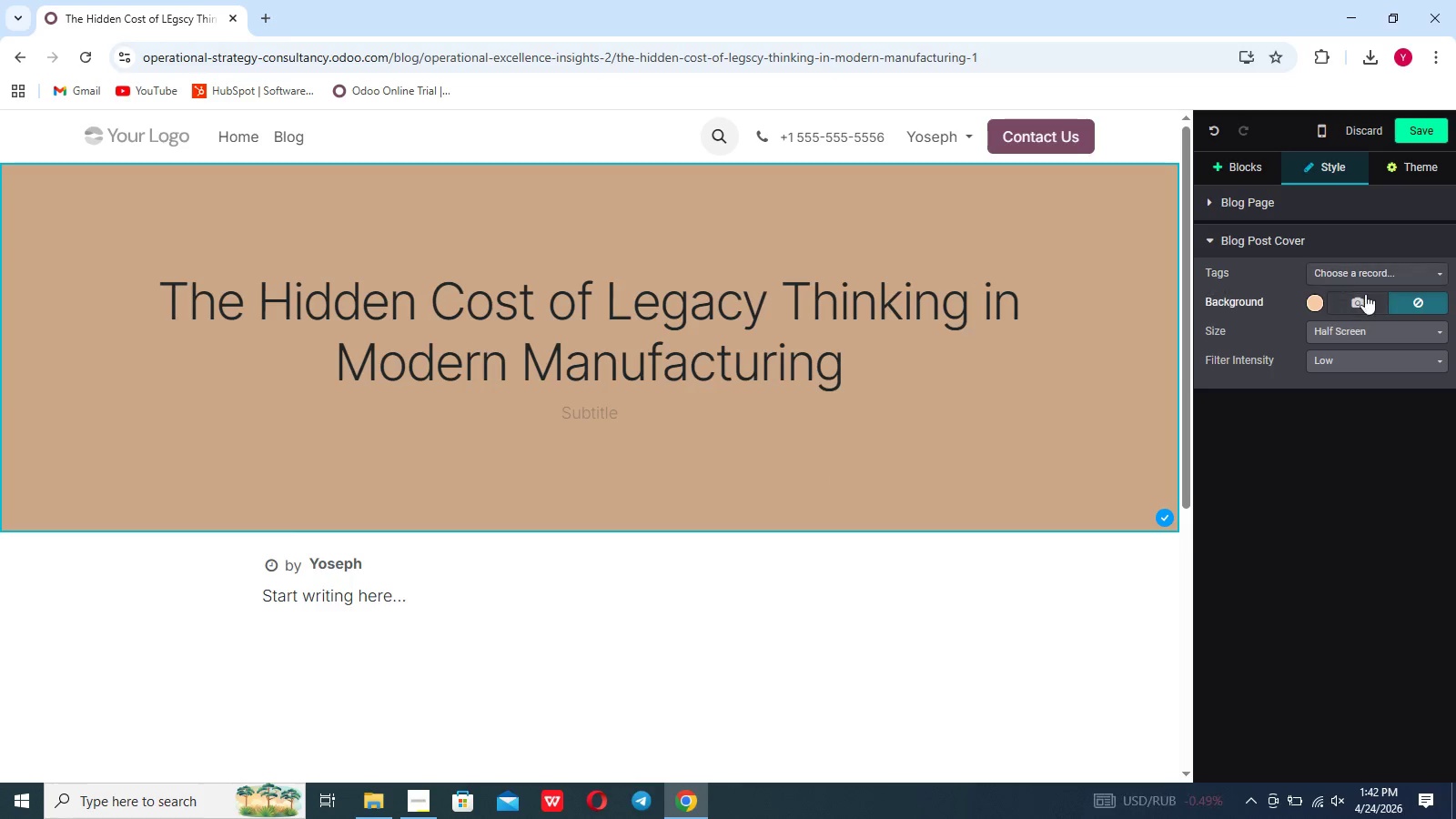 
left_click([1363, 296])
 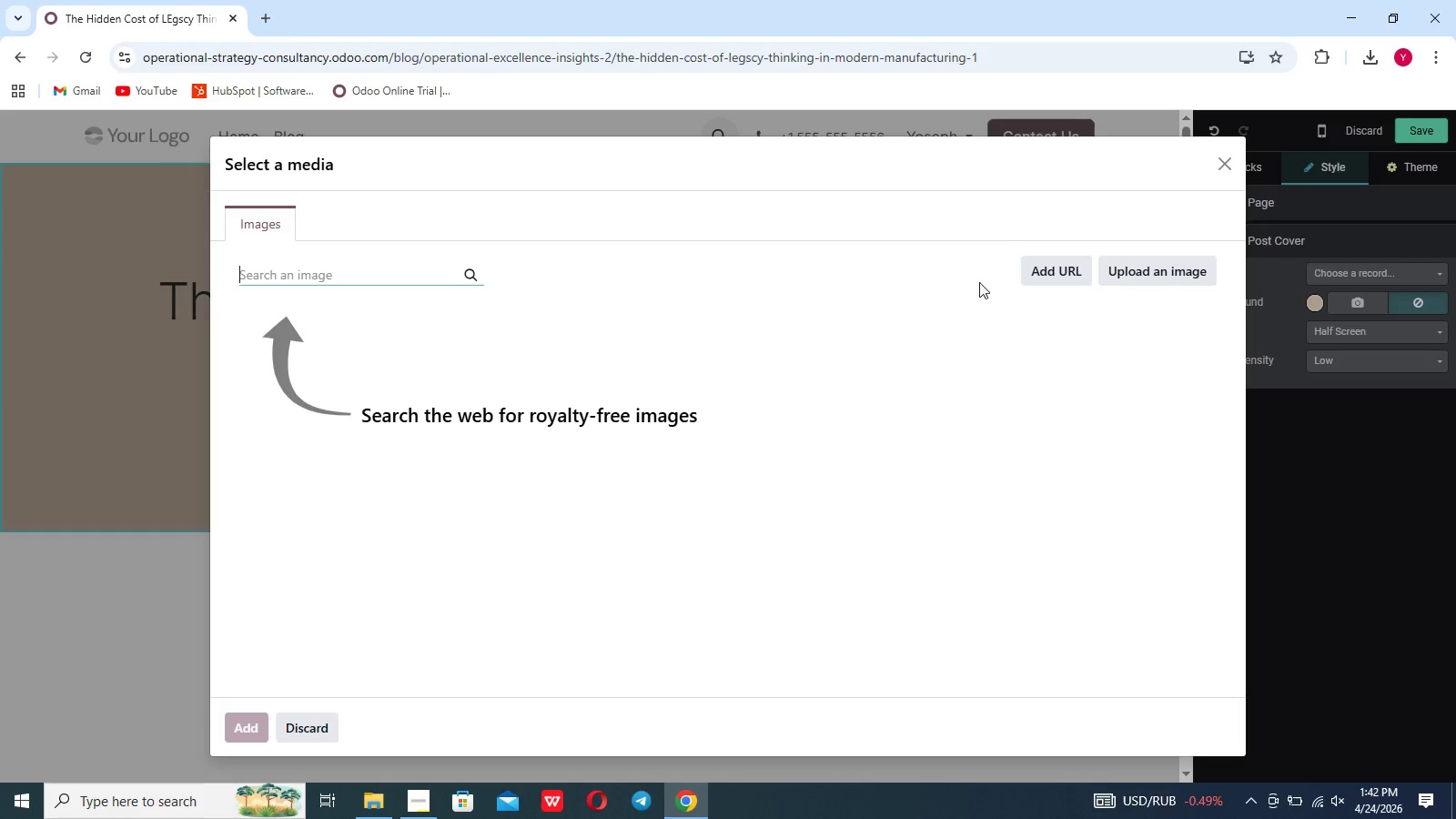 
left_click([1158, 275])
 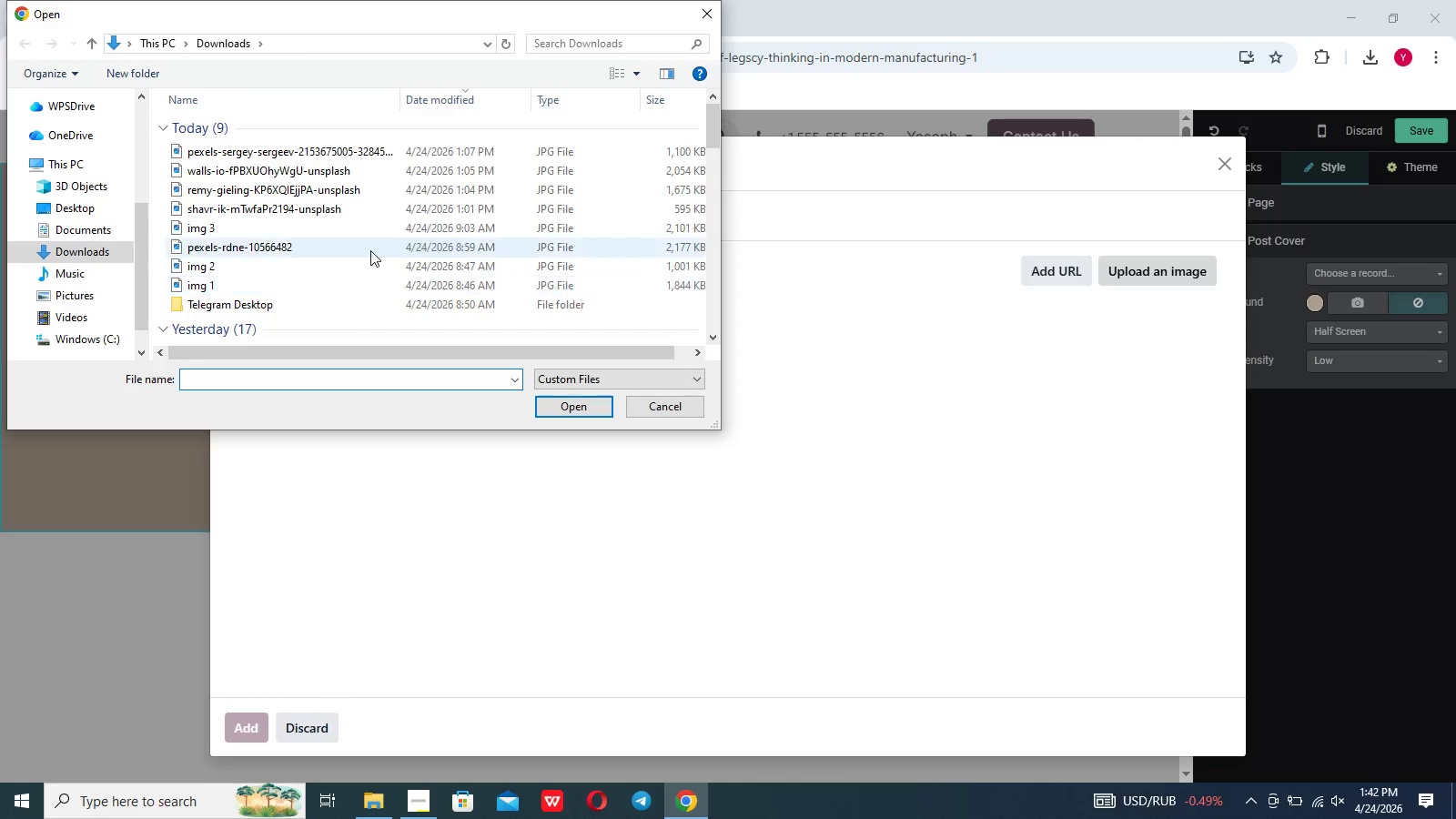 
mouse_move([338, 244])
 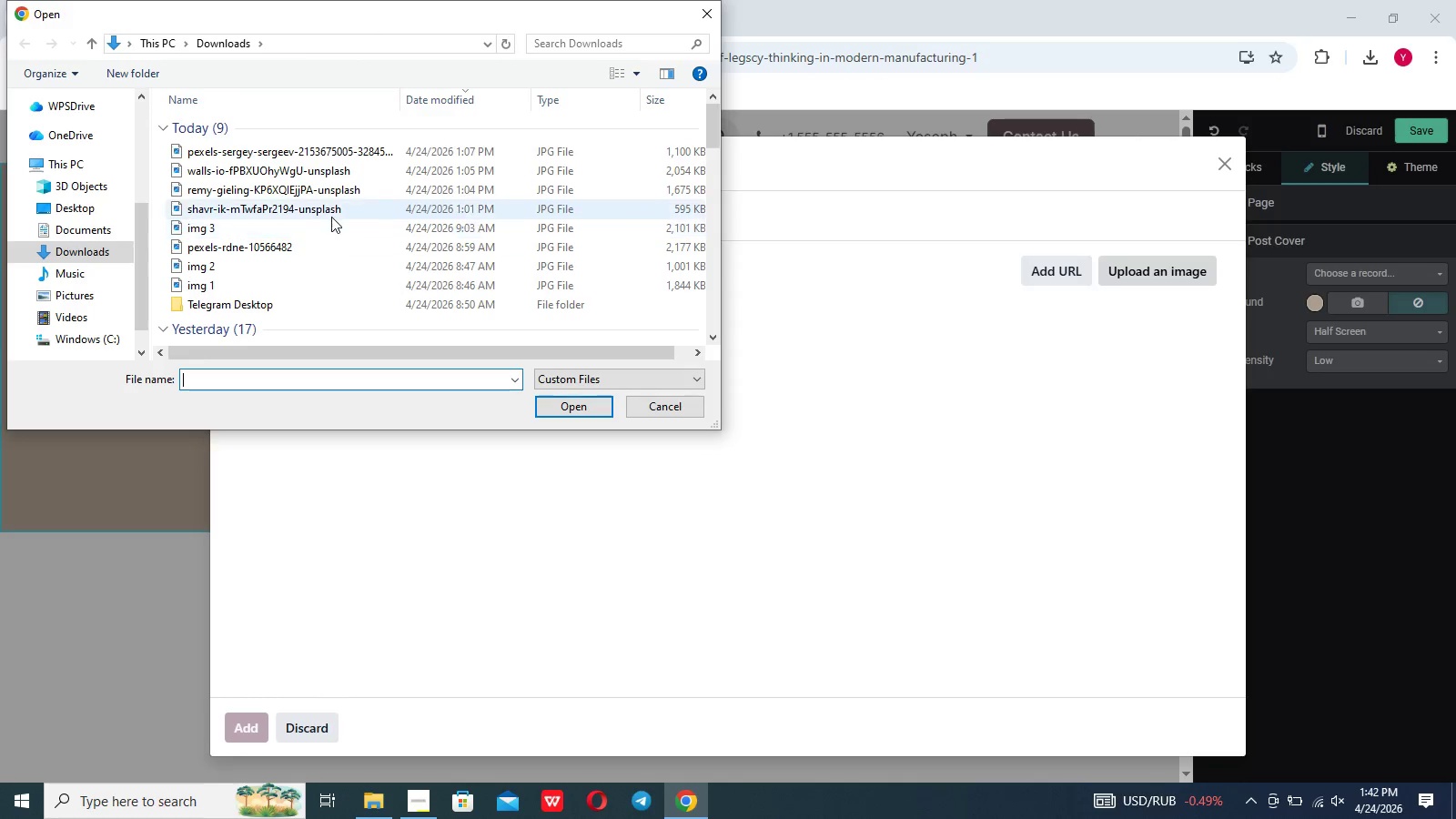 
left_click([331, 217])
 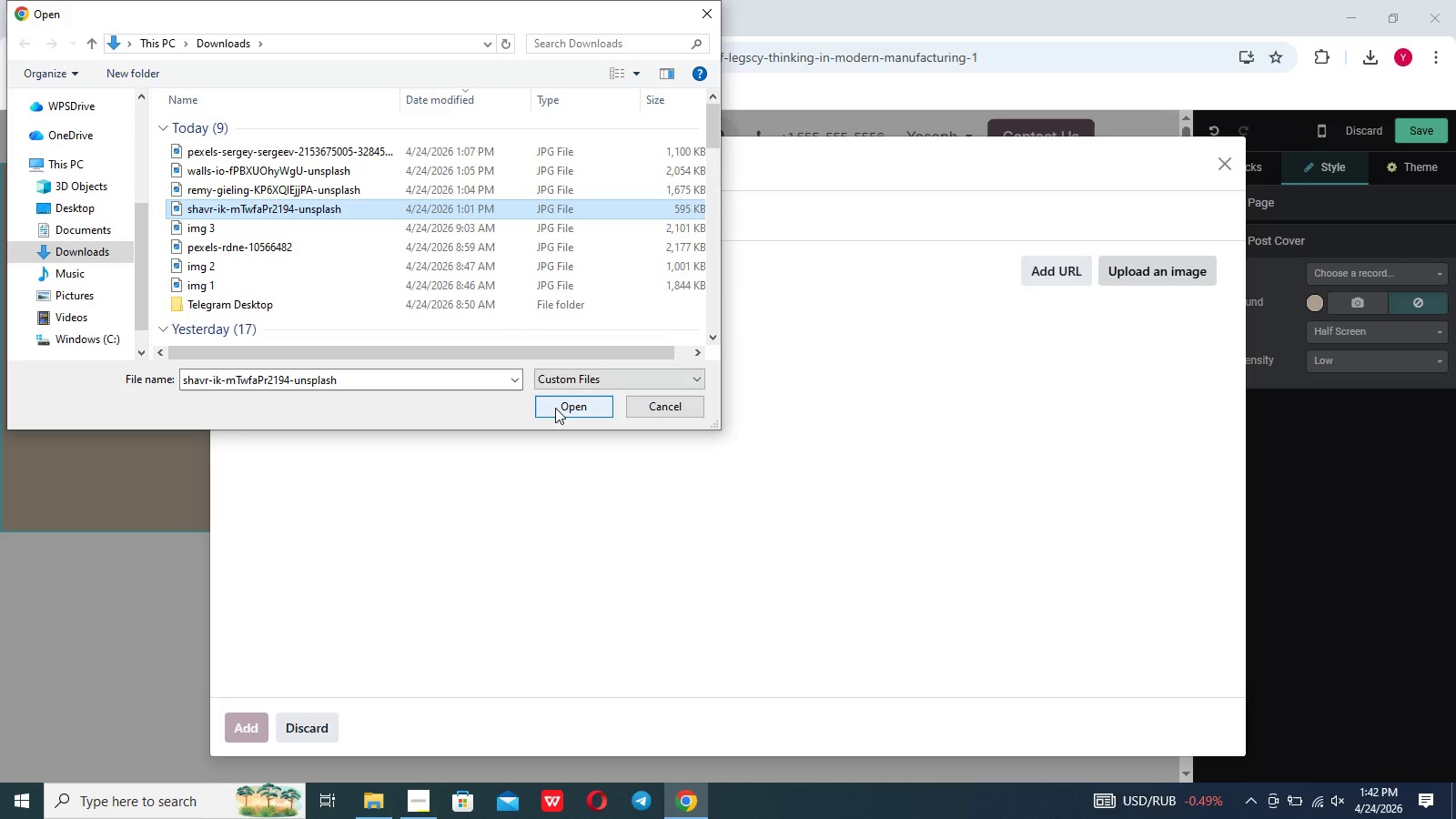 
left_click([555, 408])
 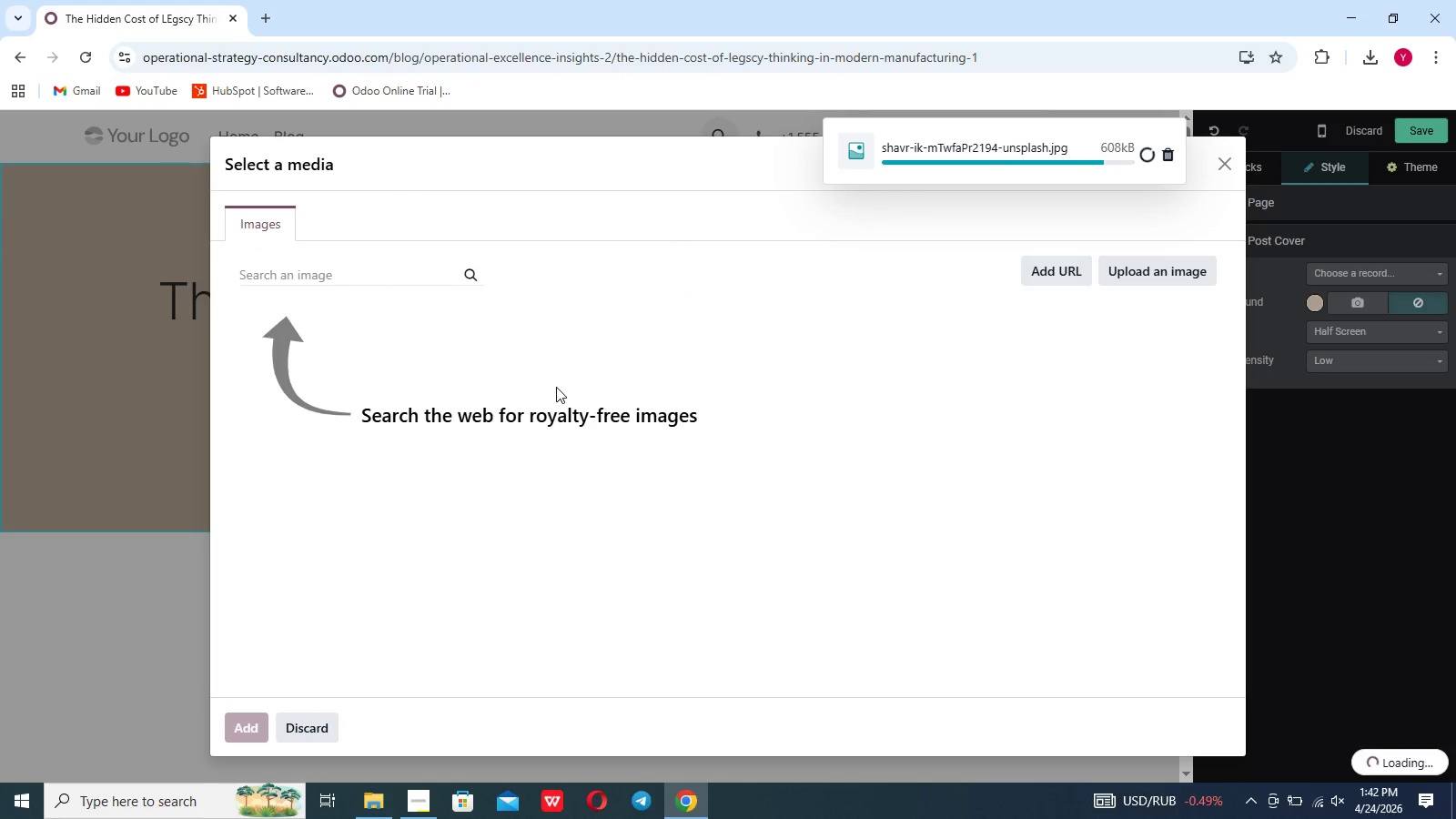 
wait(9.66)
 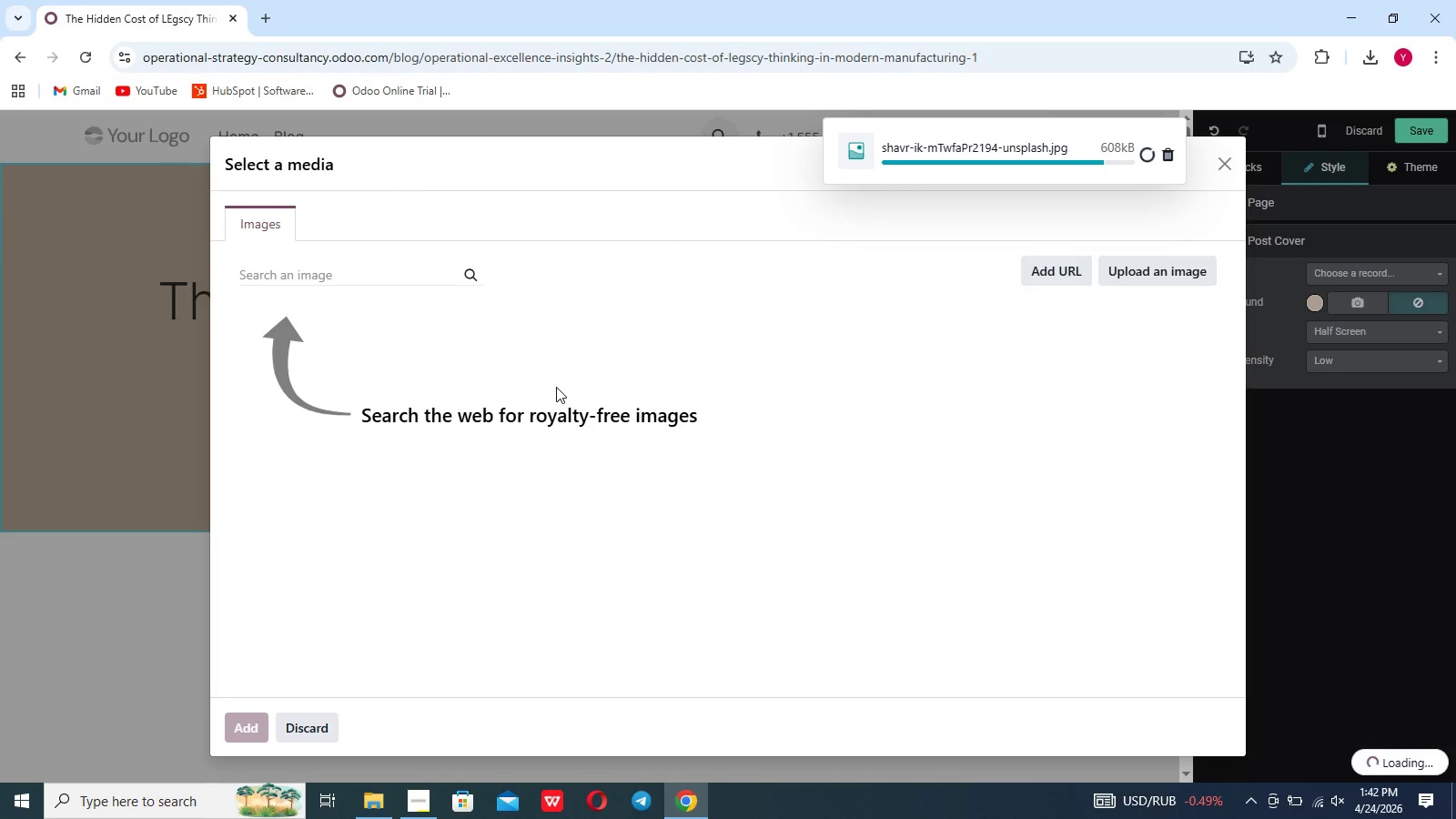 
scroll: coordinate [660, 447], scroll_direction: none, amount: 0.0
 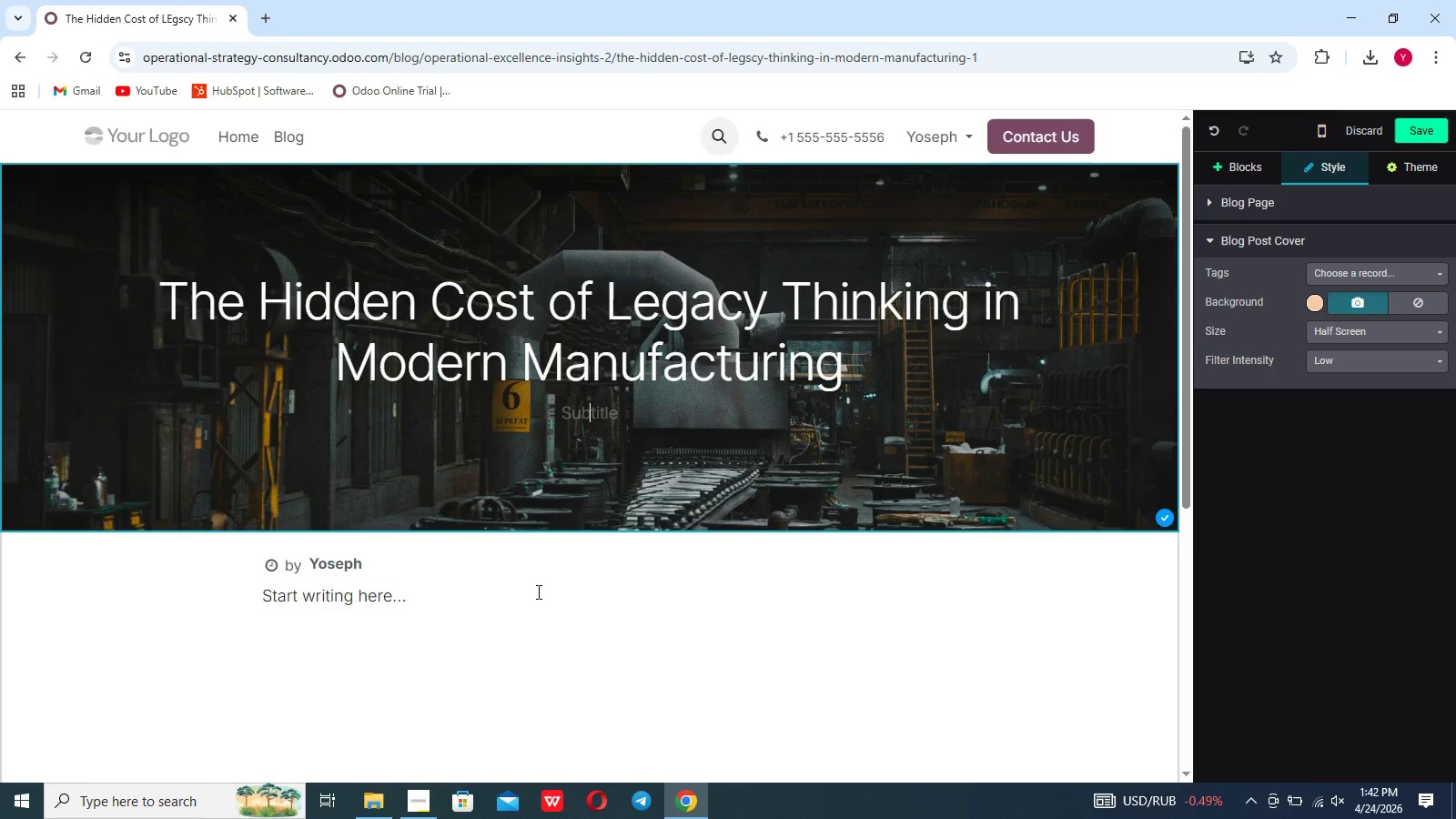 
left_click([538, 590])
 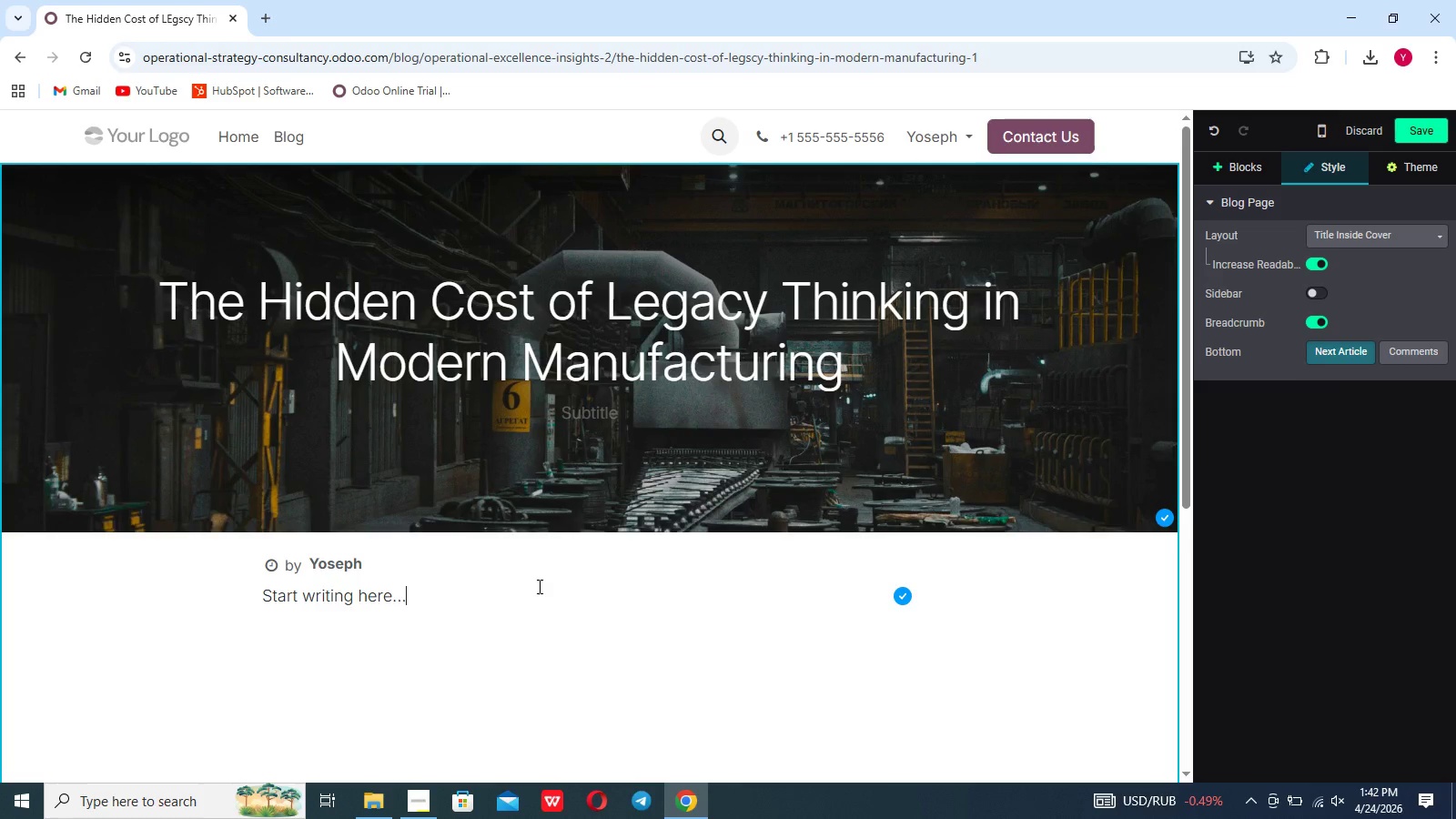 
wait(6.25)
 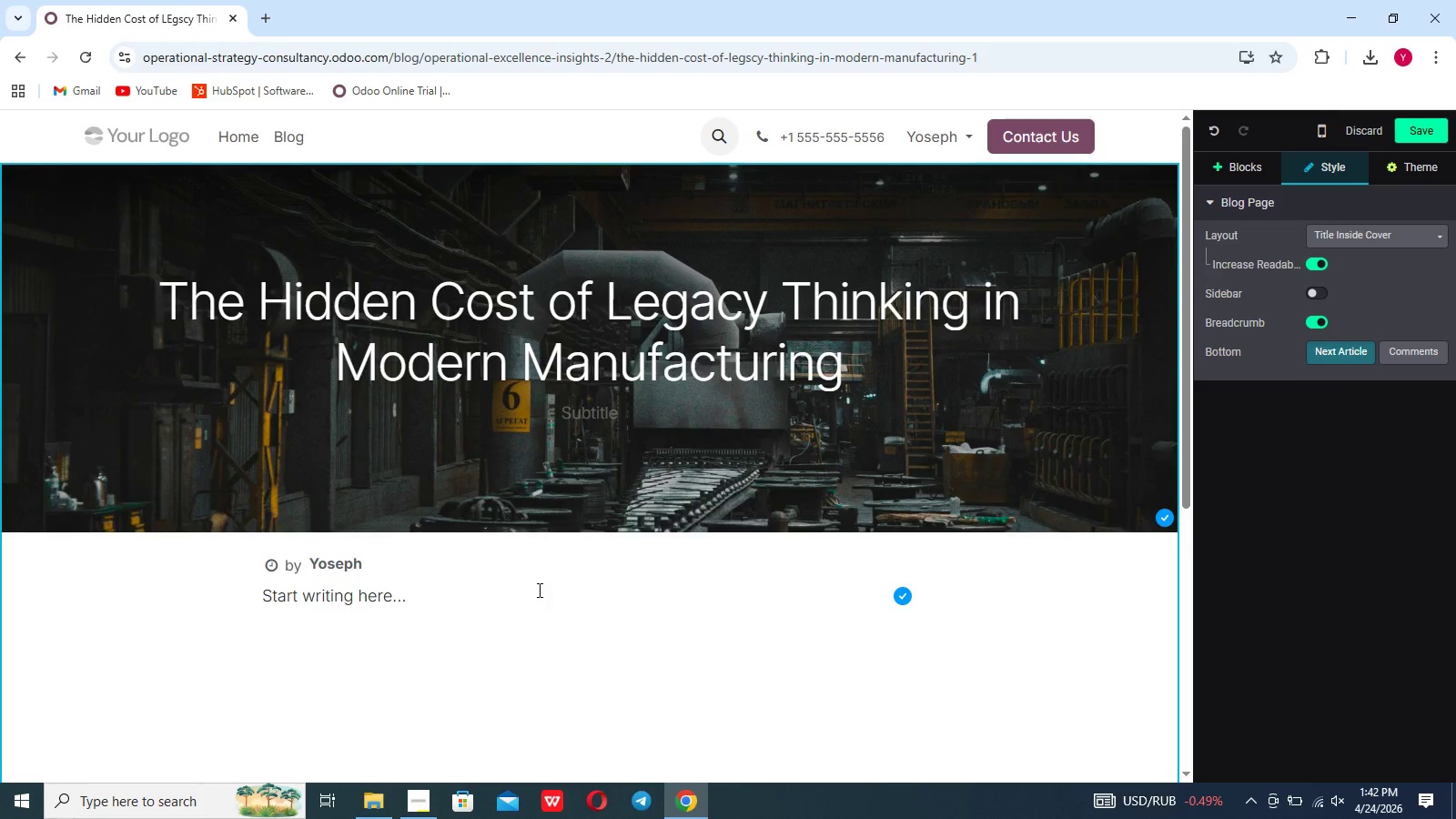 
left_click([582, 404])
 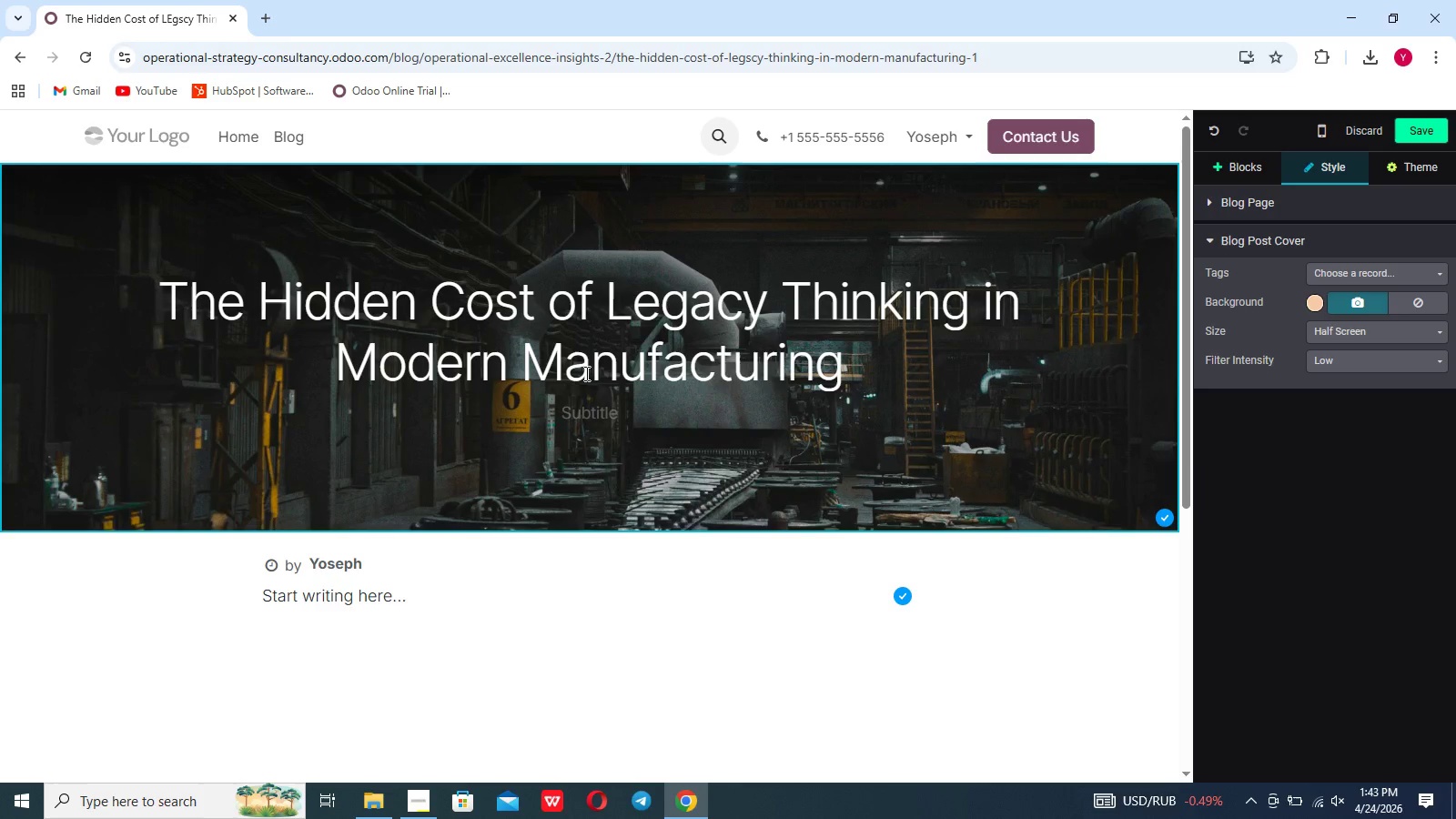 
wait(6.64)
 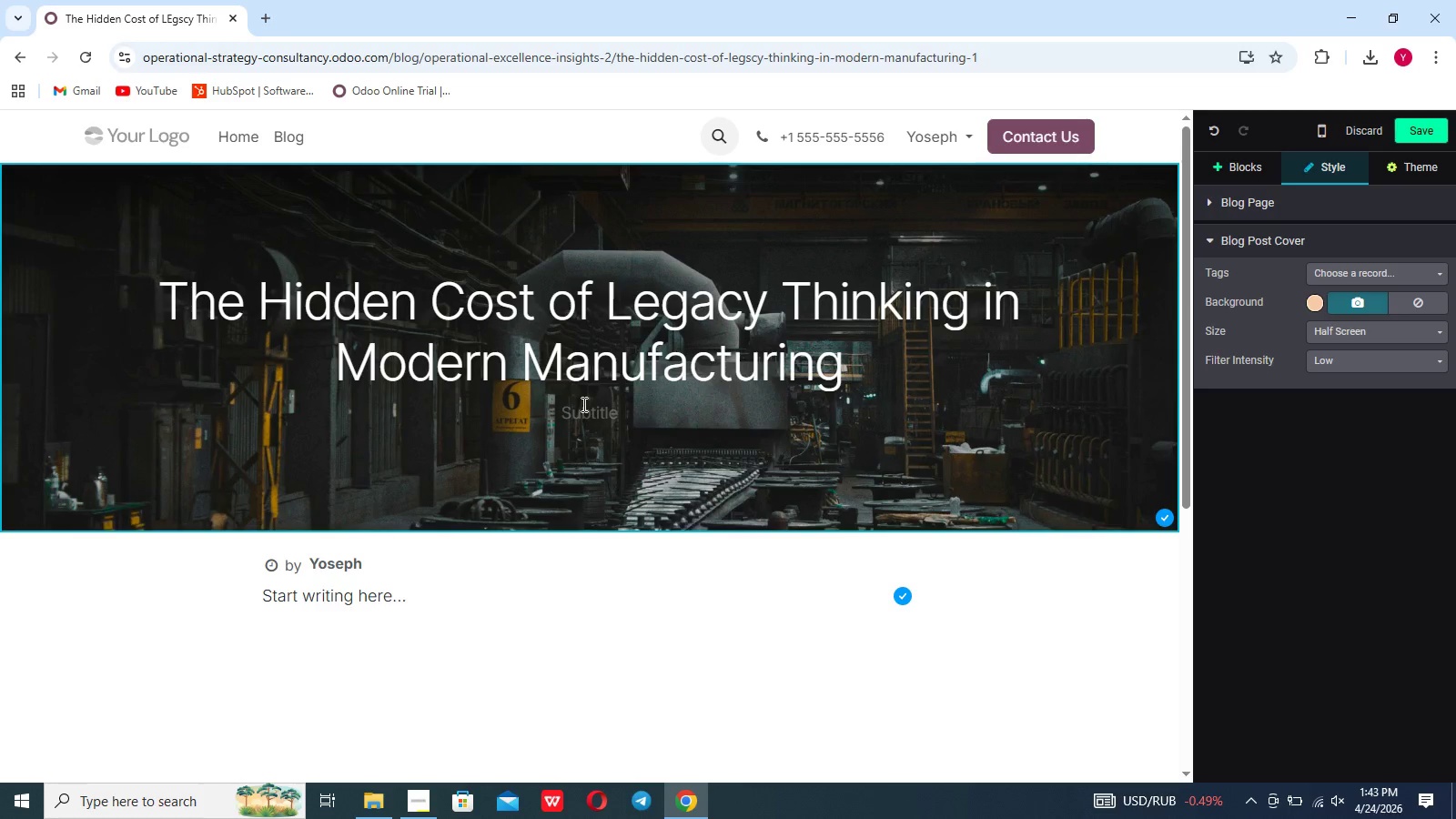 
type(Why Outdated)
 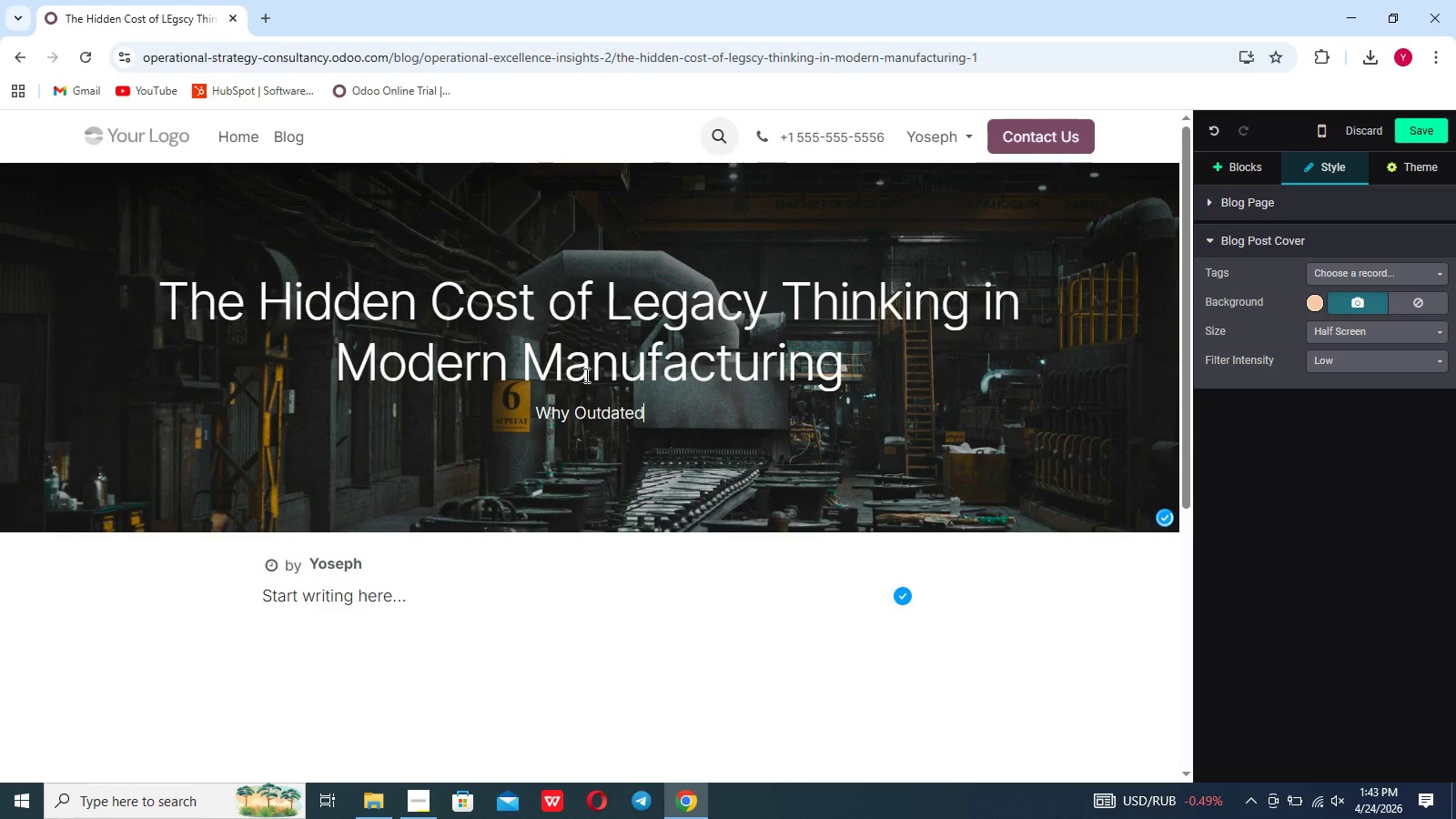 
type( mindsets)
 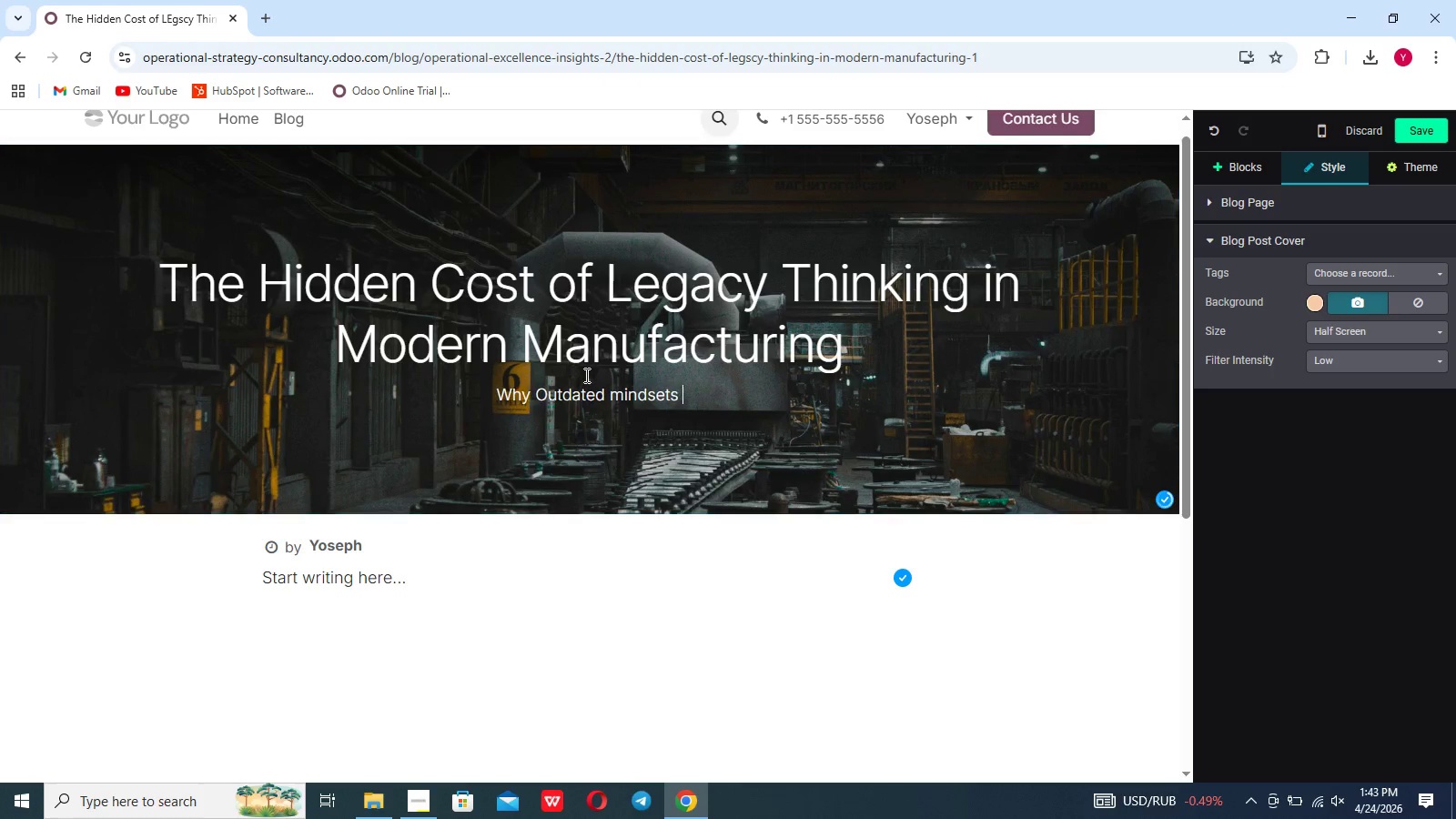 
scroll: coordinate [585, 375], scroll_direction: none, amount: 0.0
 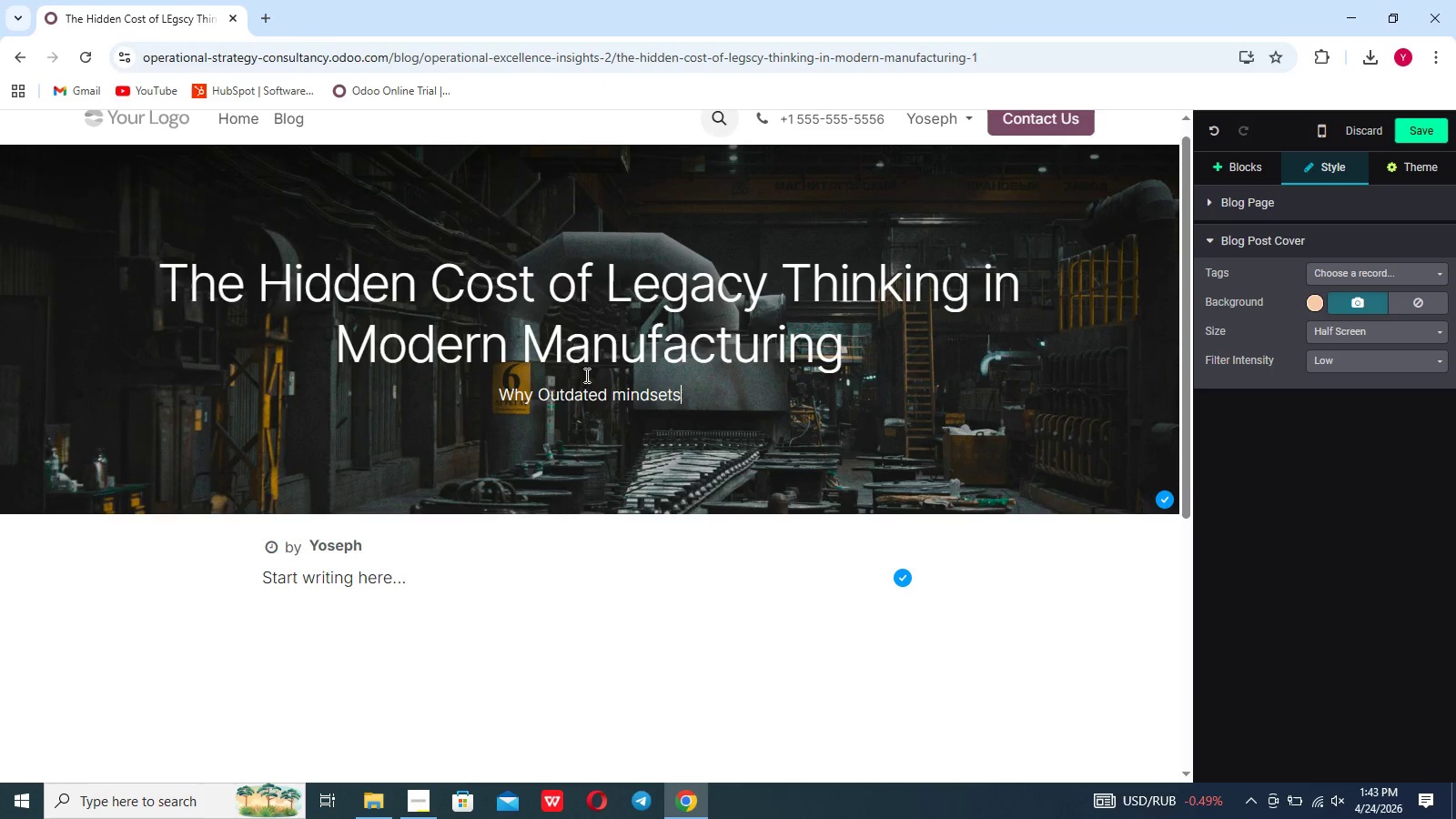 
type( silently destroy )
 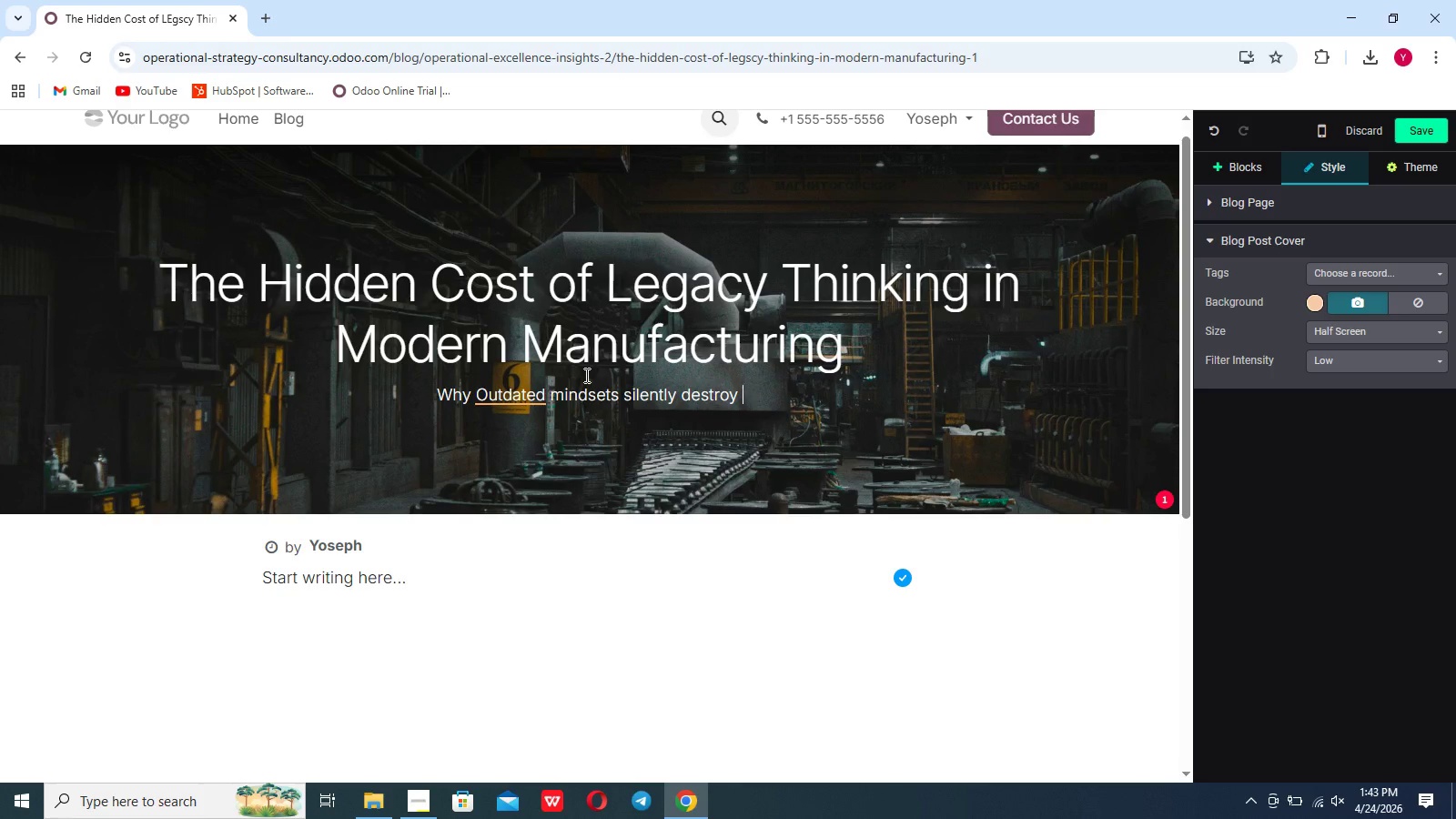 
wait(5.53)
 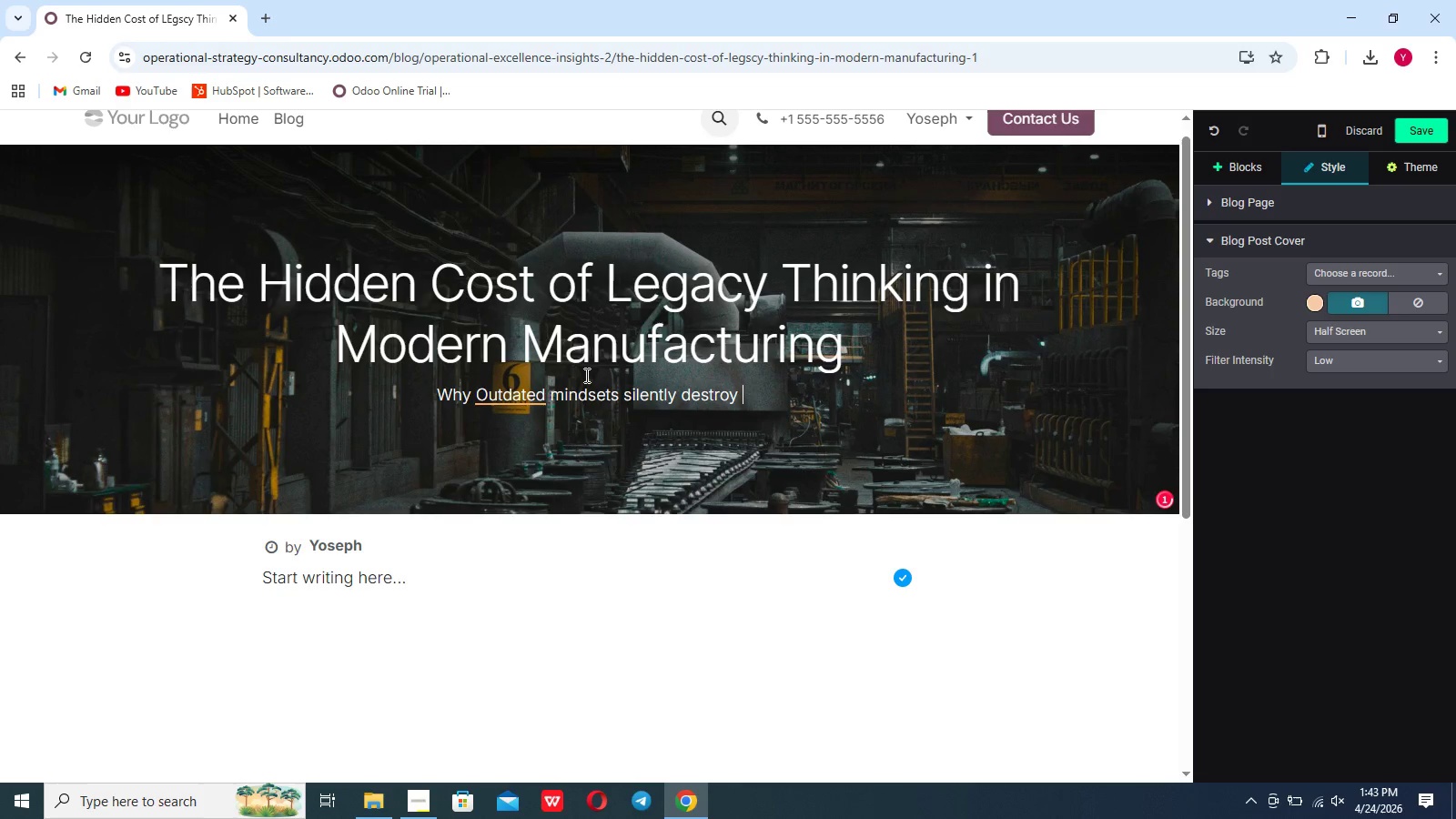 
type(operational efficience)
key(Backspace)
type(y)
 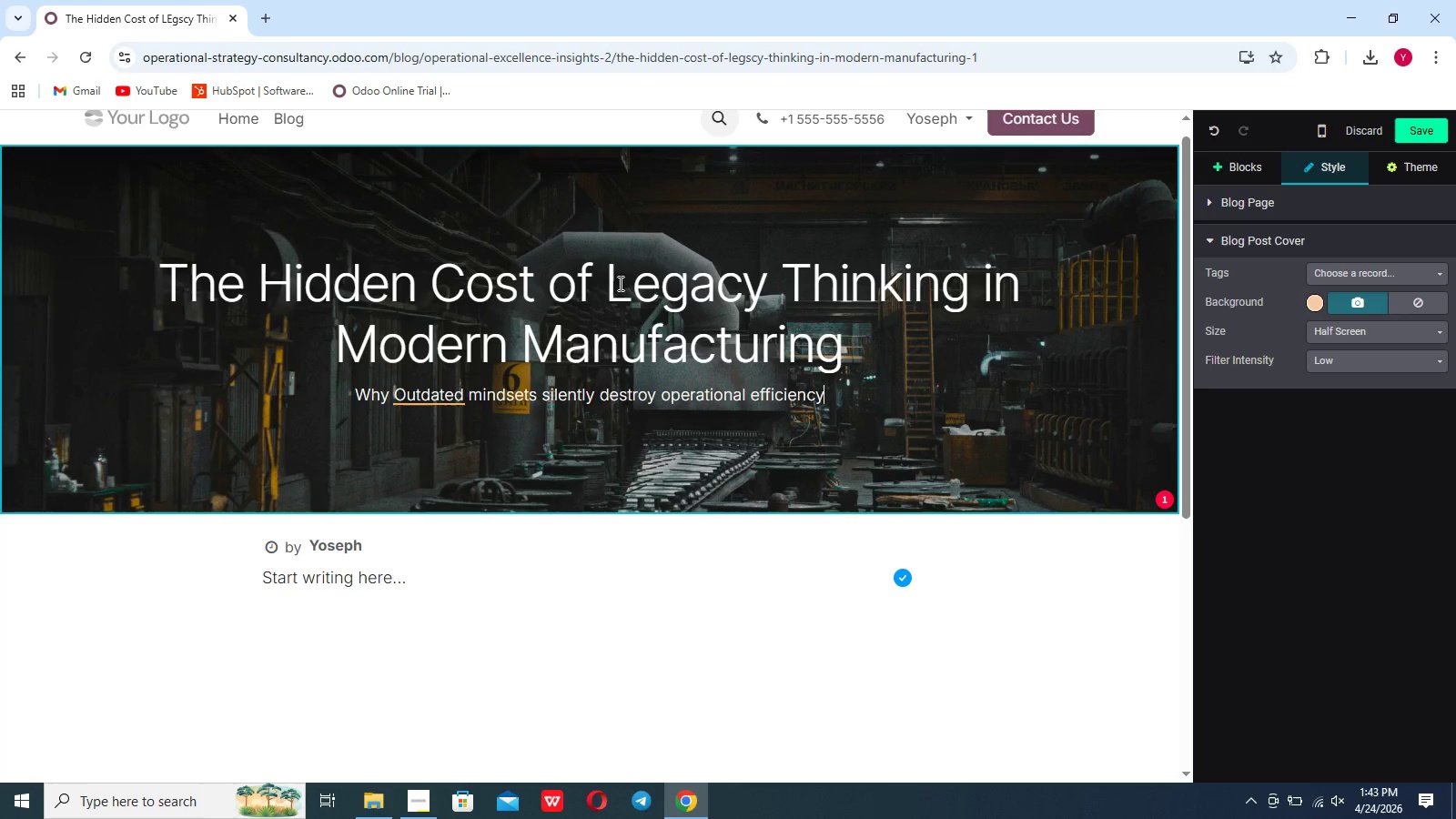 
wait(7.72)
 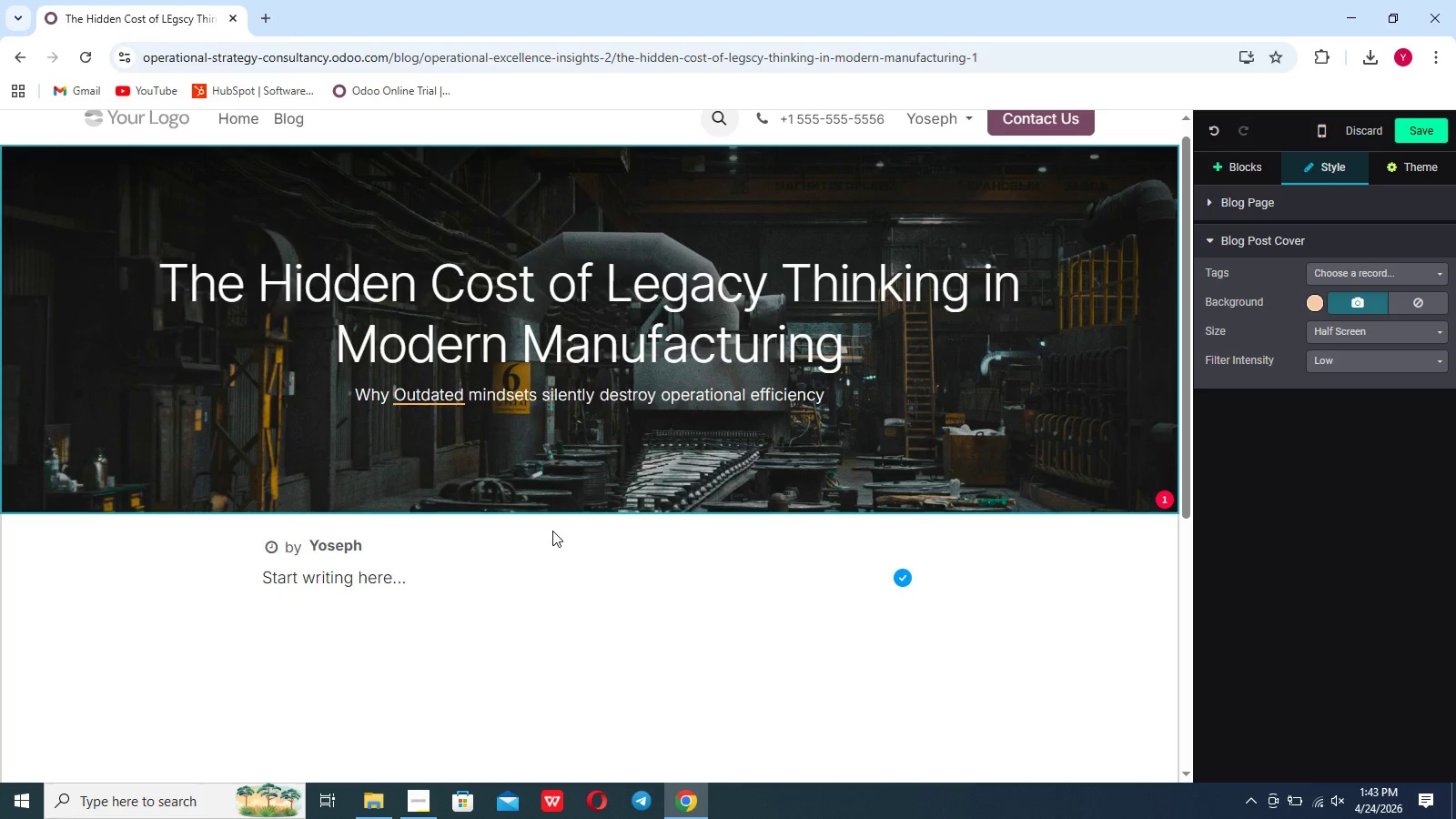 
left_click([500, 584])
 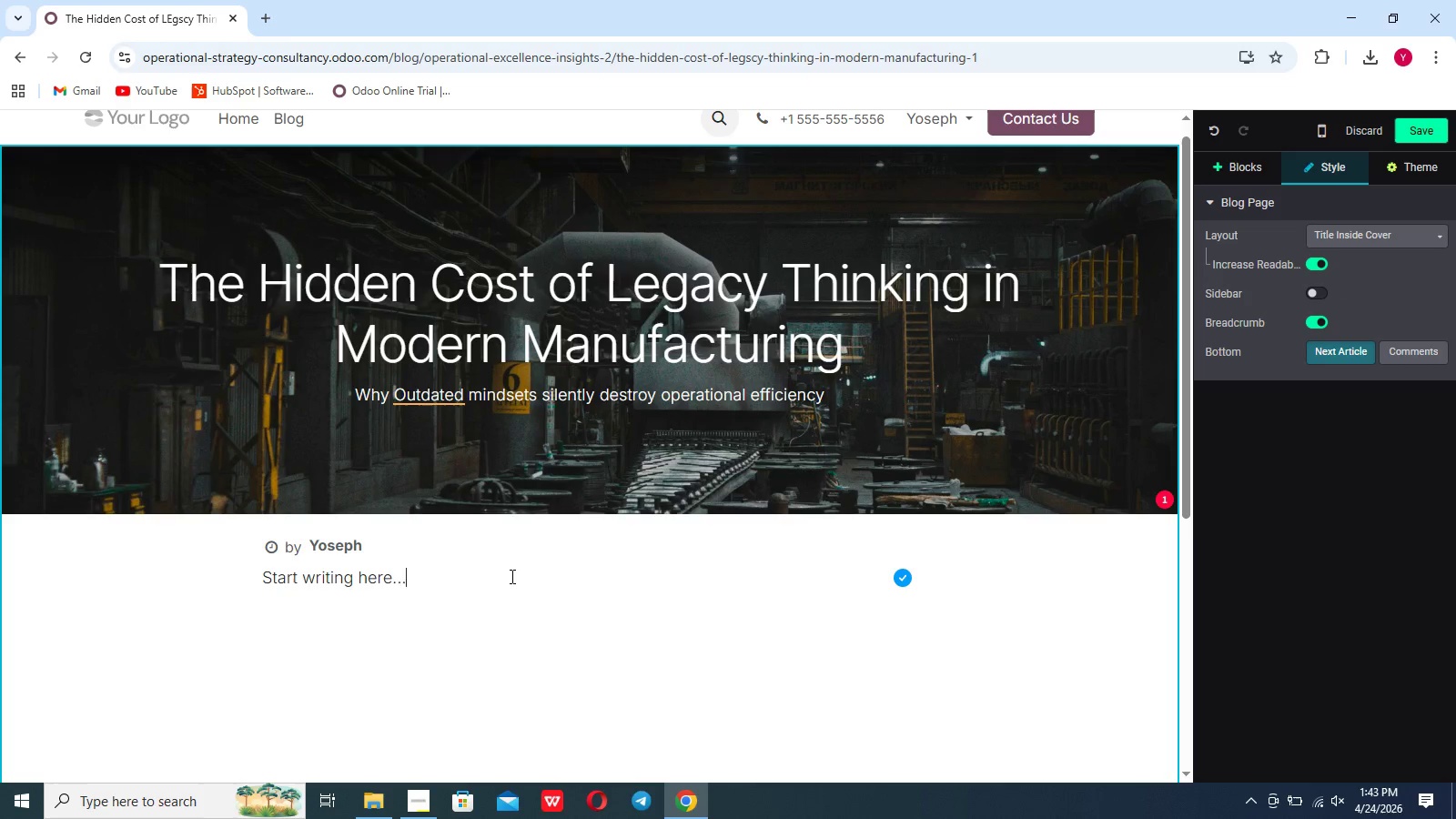 
key(Backspace)
 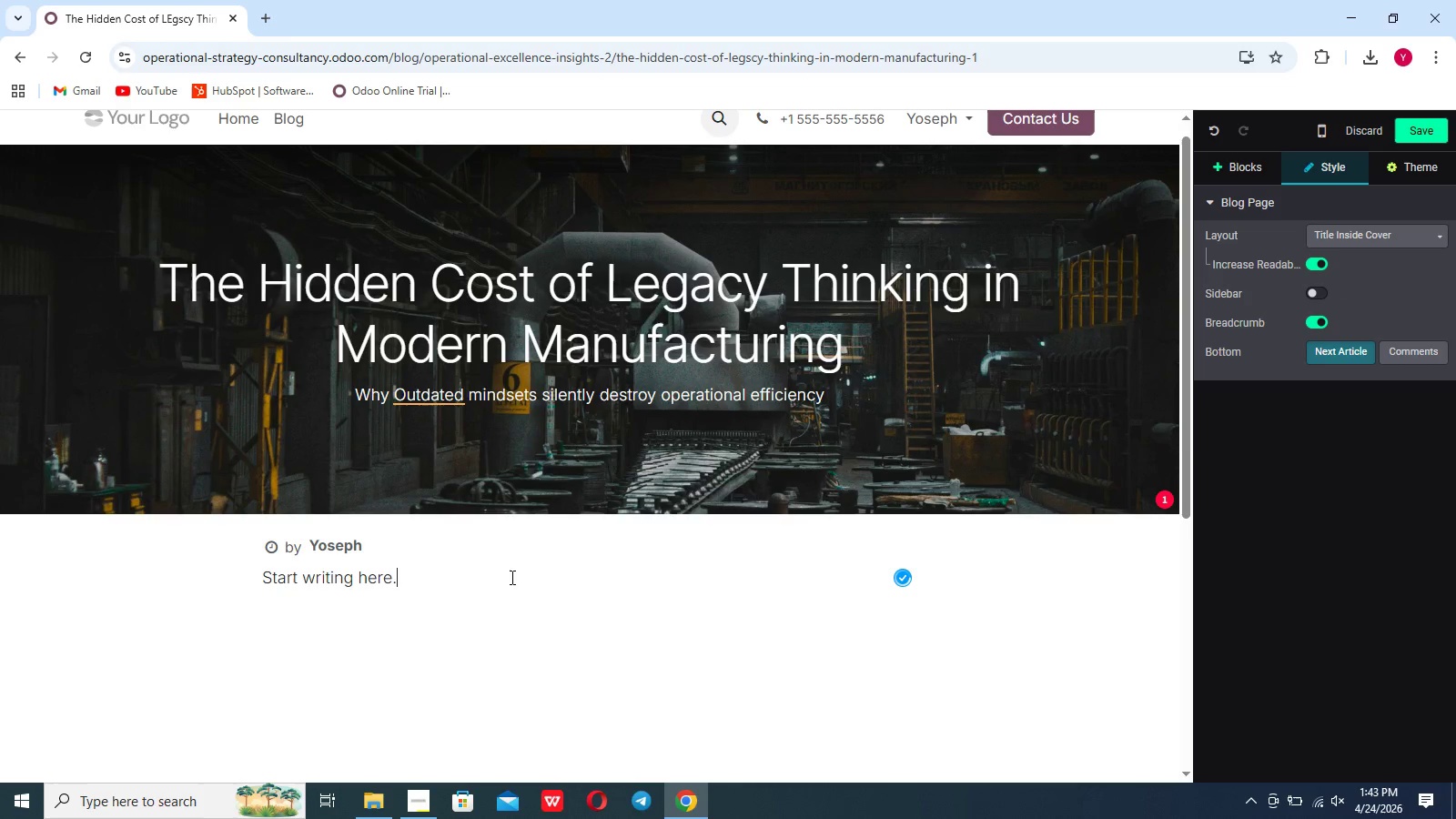 
key(Backspace)
 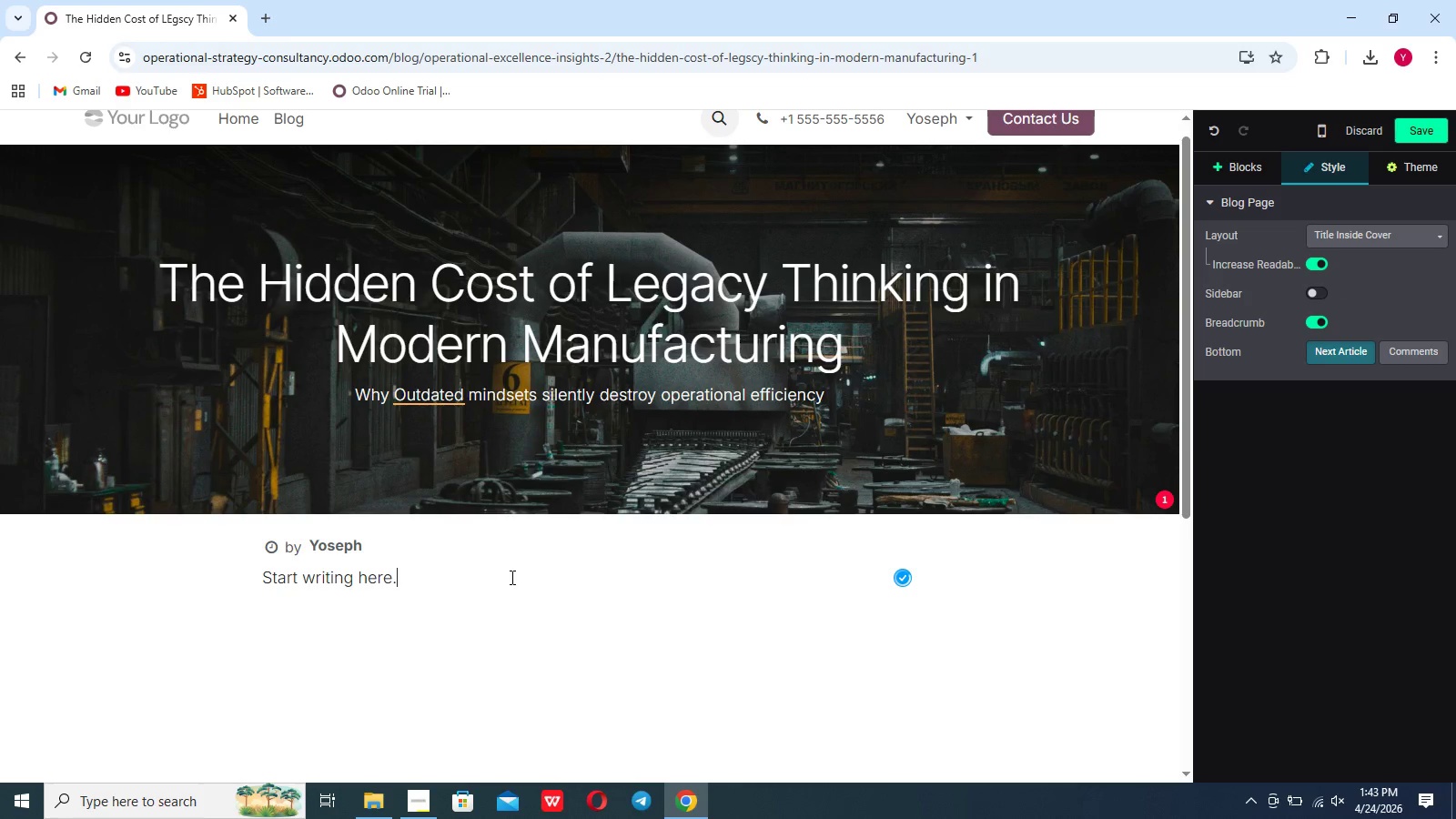 
key(Backspace)
 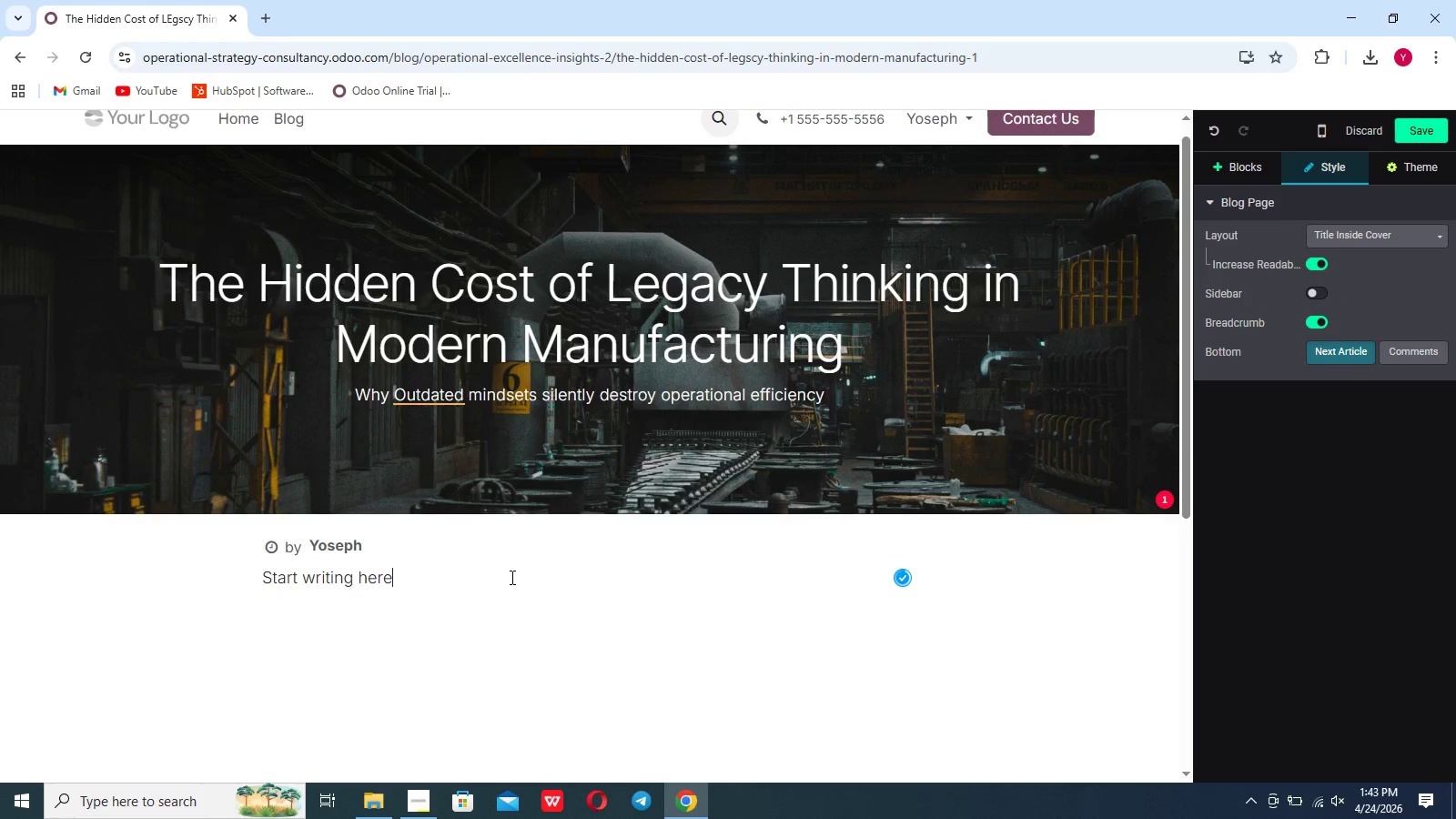 
key(Backspace)
 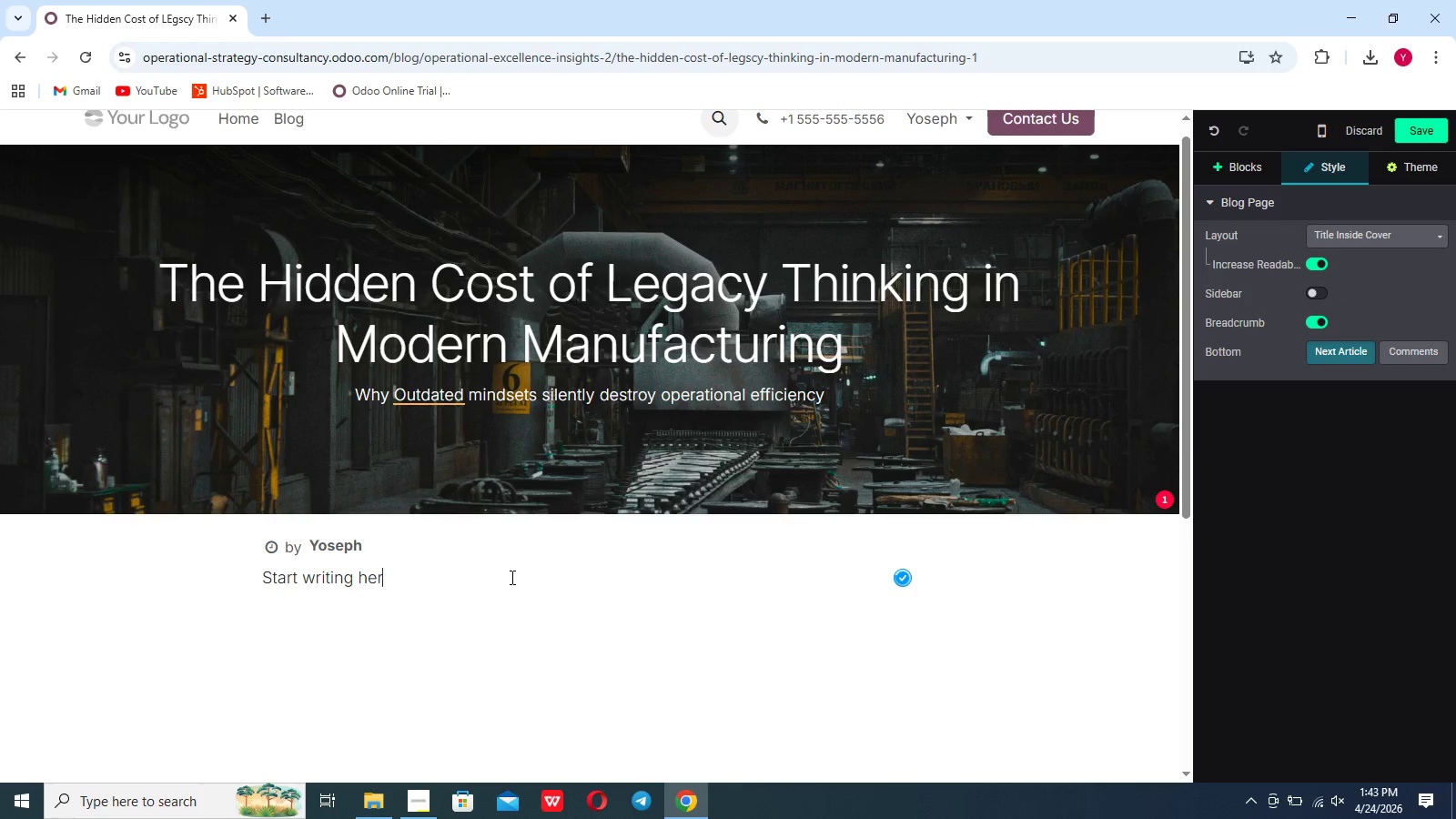 
key(Backspace)
 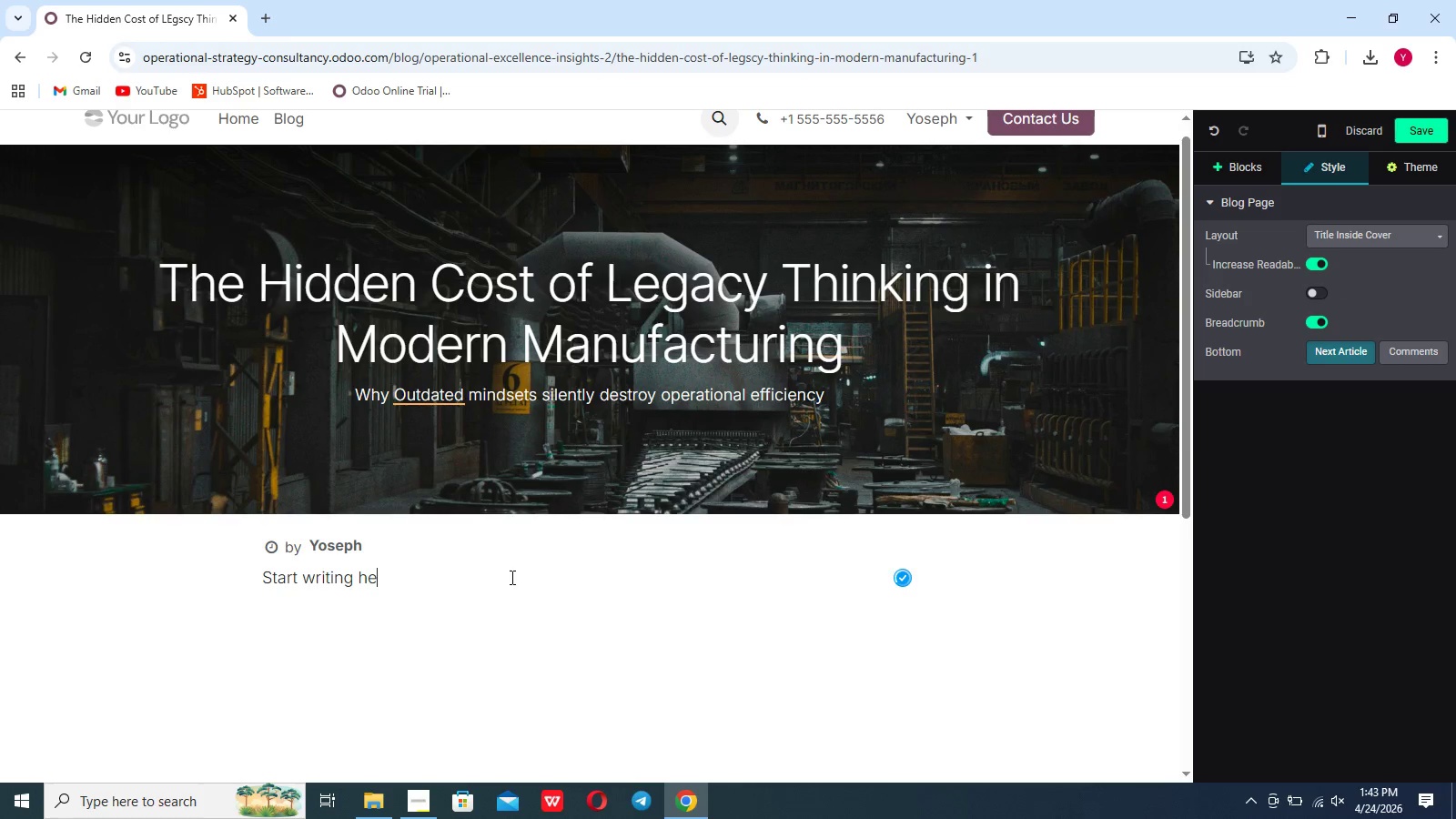 
key(Backspace)
 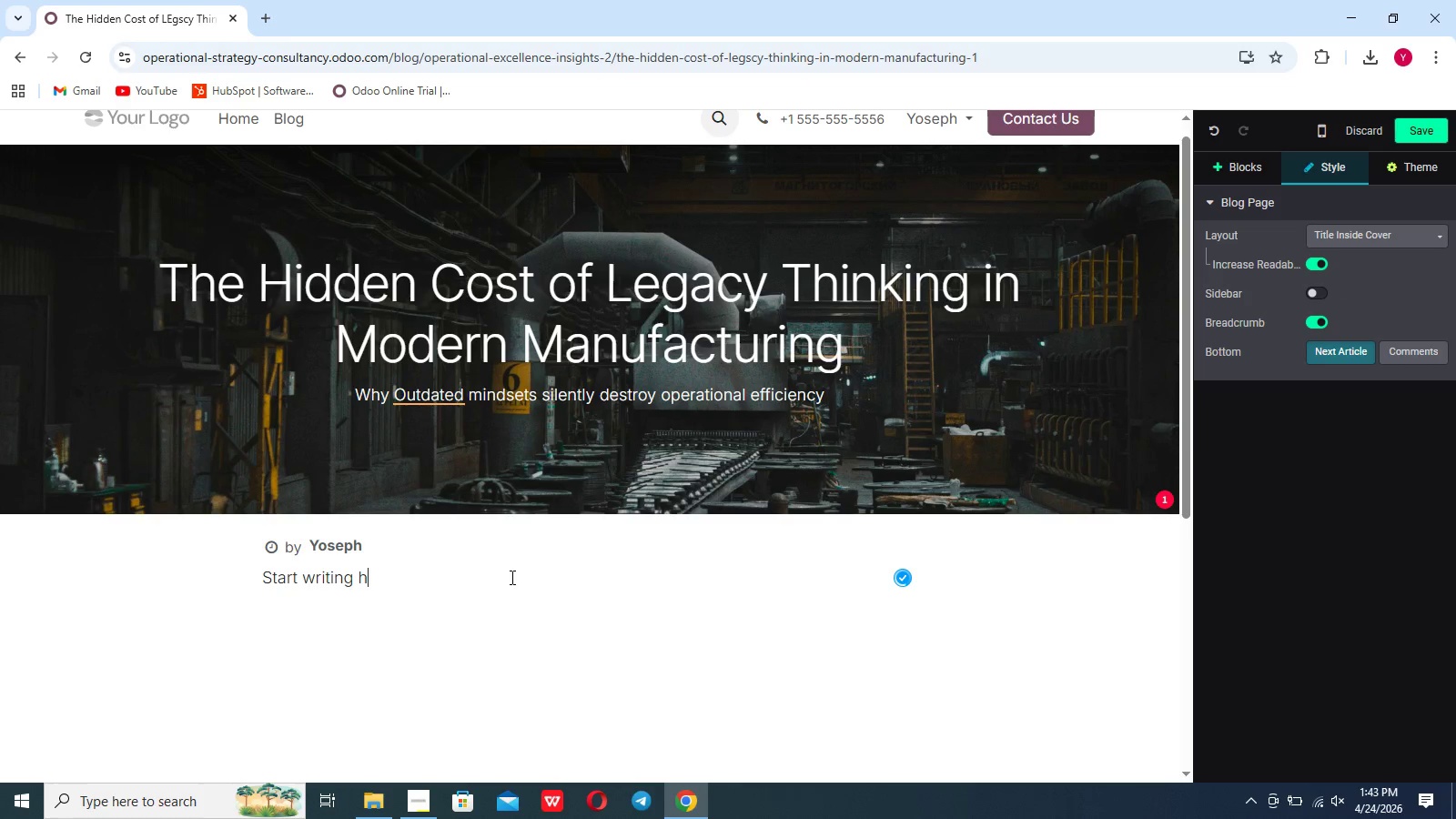 
key(Backspace)
 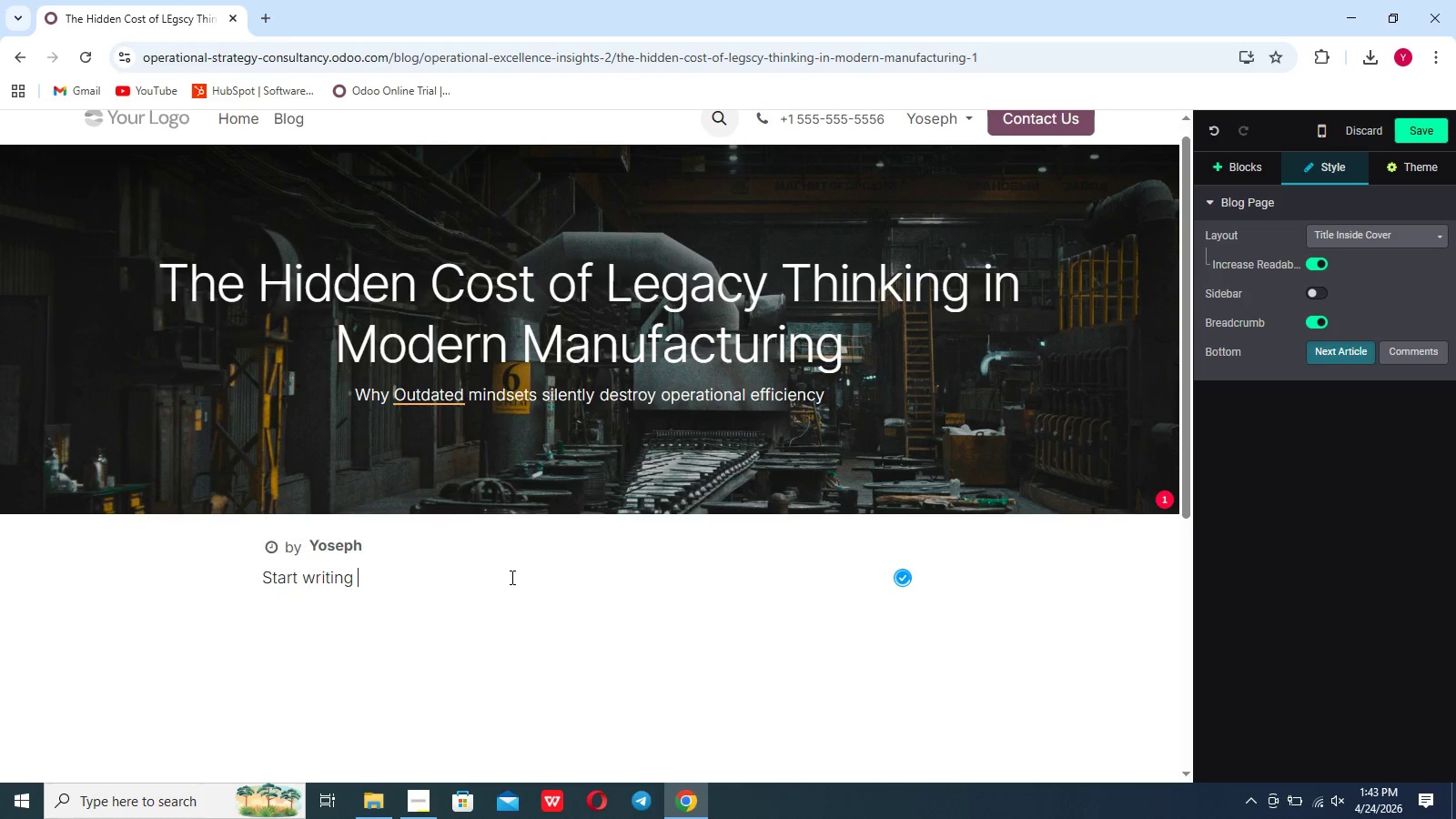 
key(Backspace)
 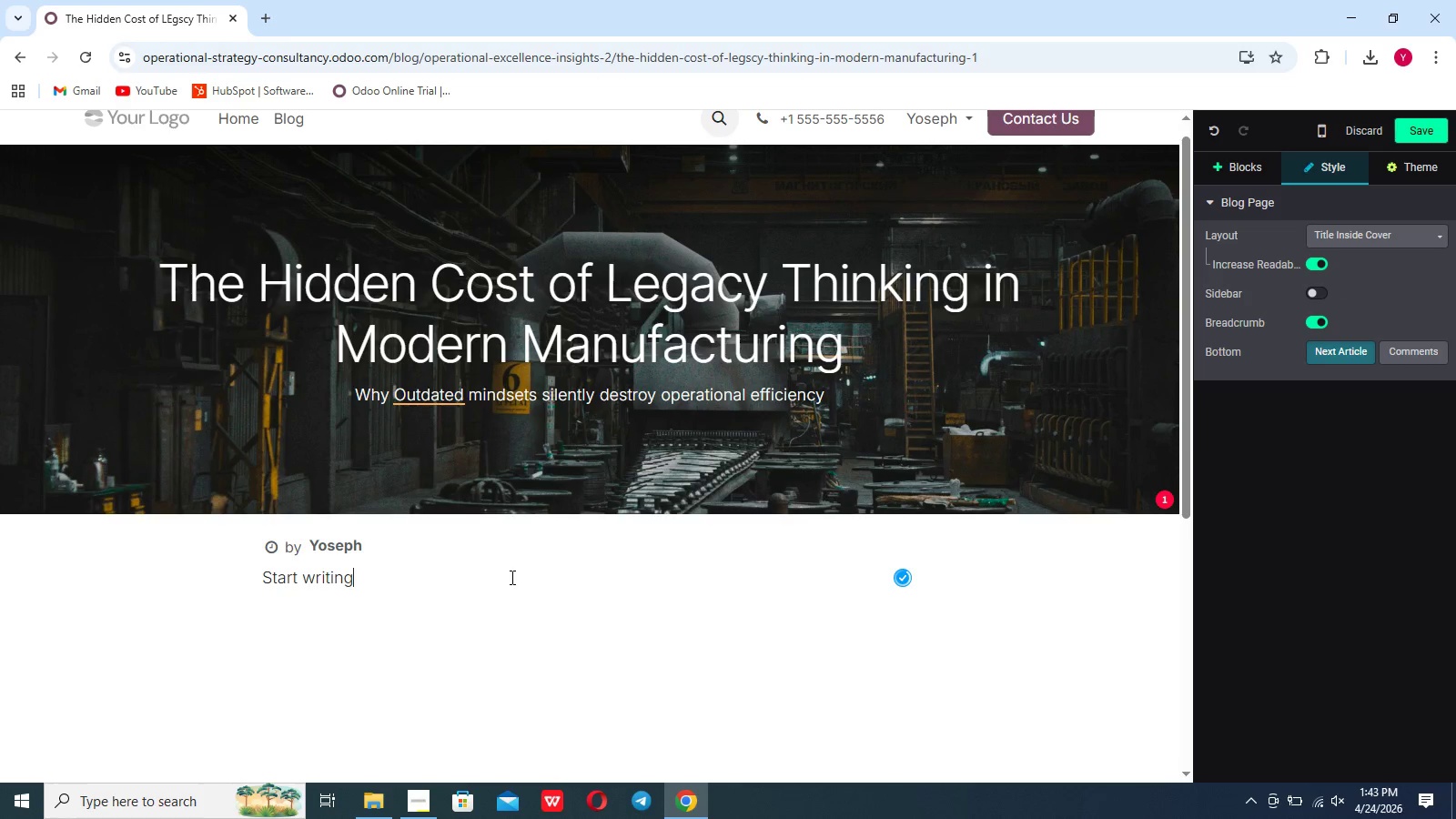 
key(Backspace)
 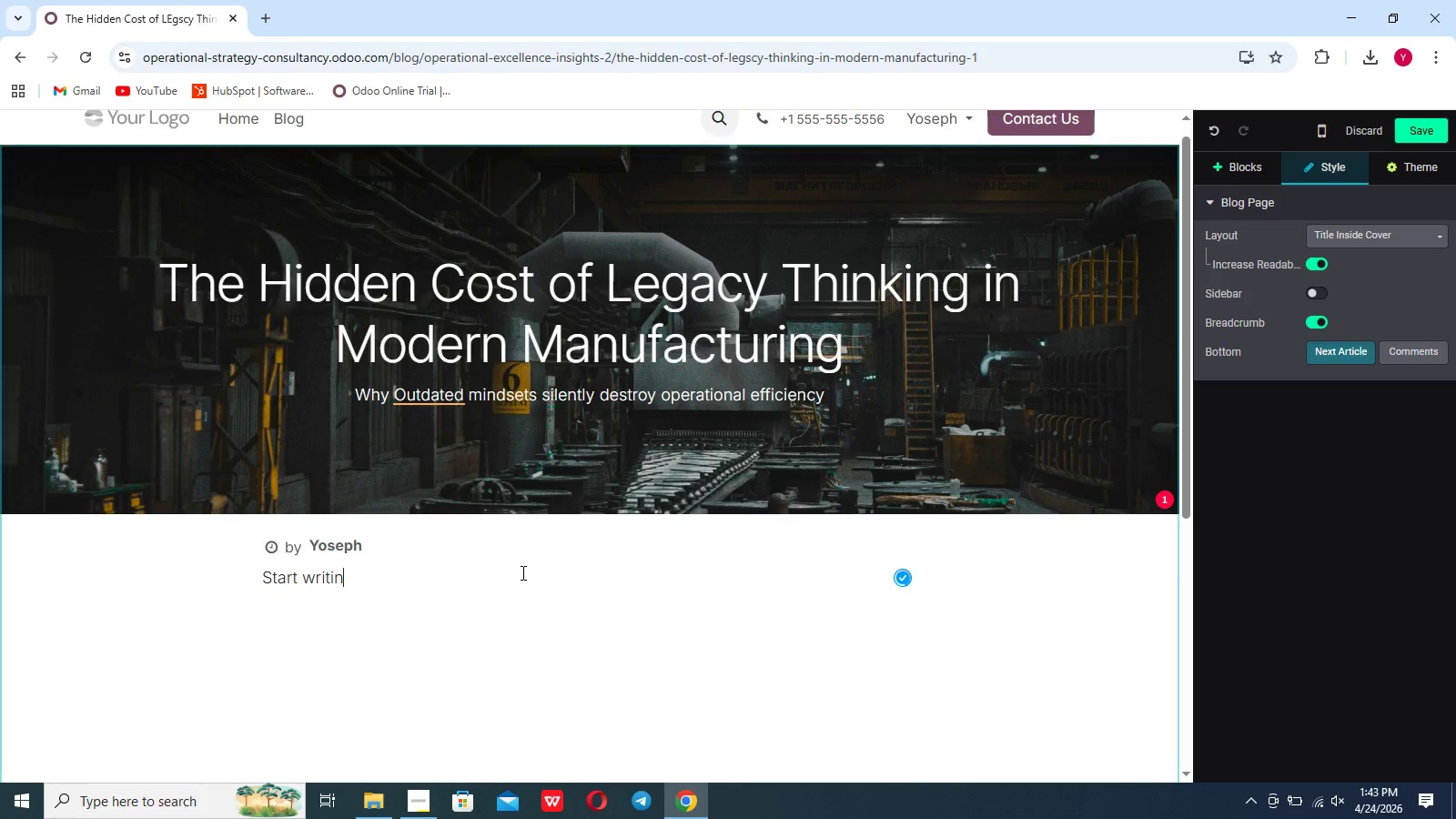 
key(Backspace)
 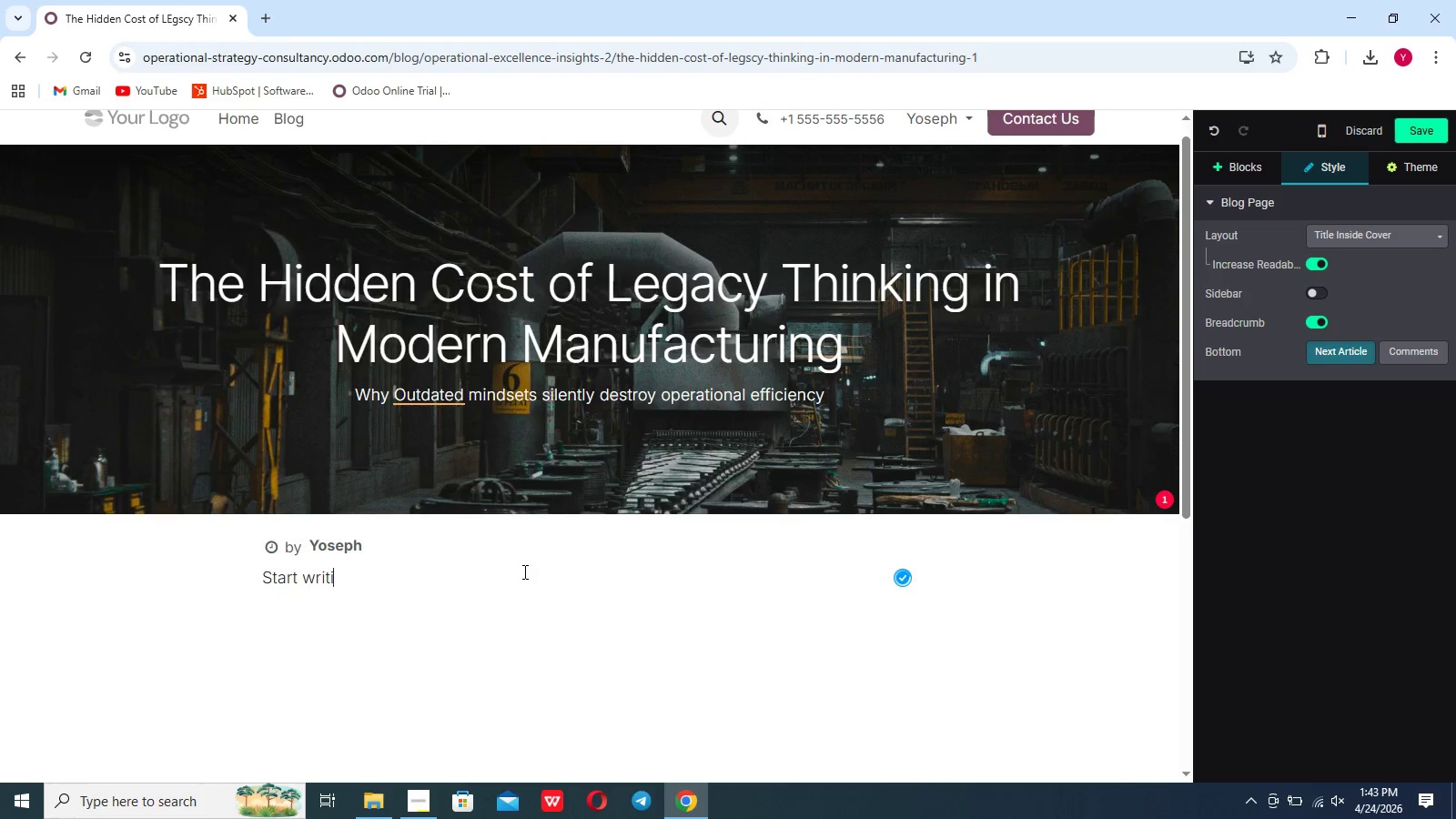 
key(Backspace)
 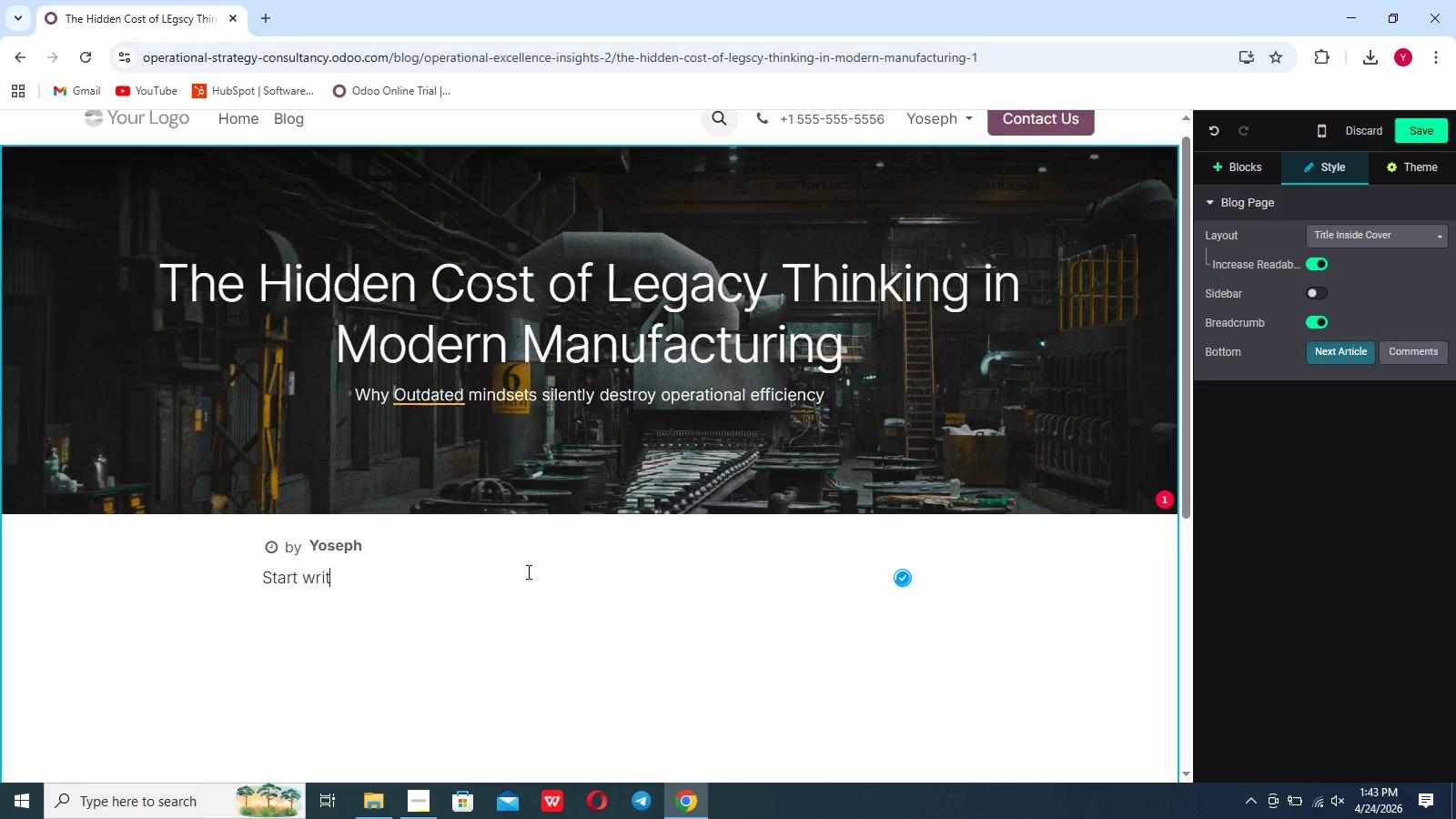 
key(Backspace)
 